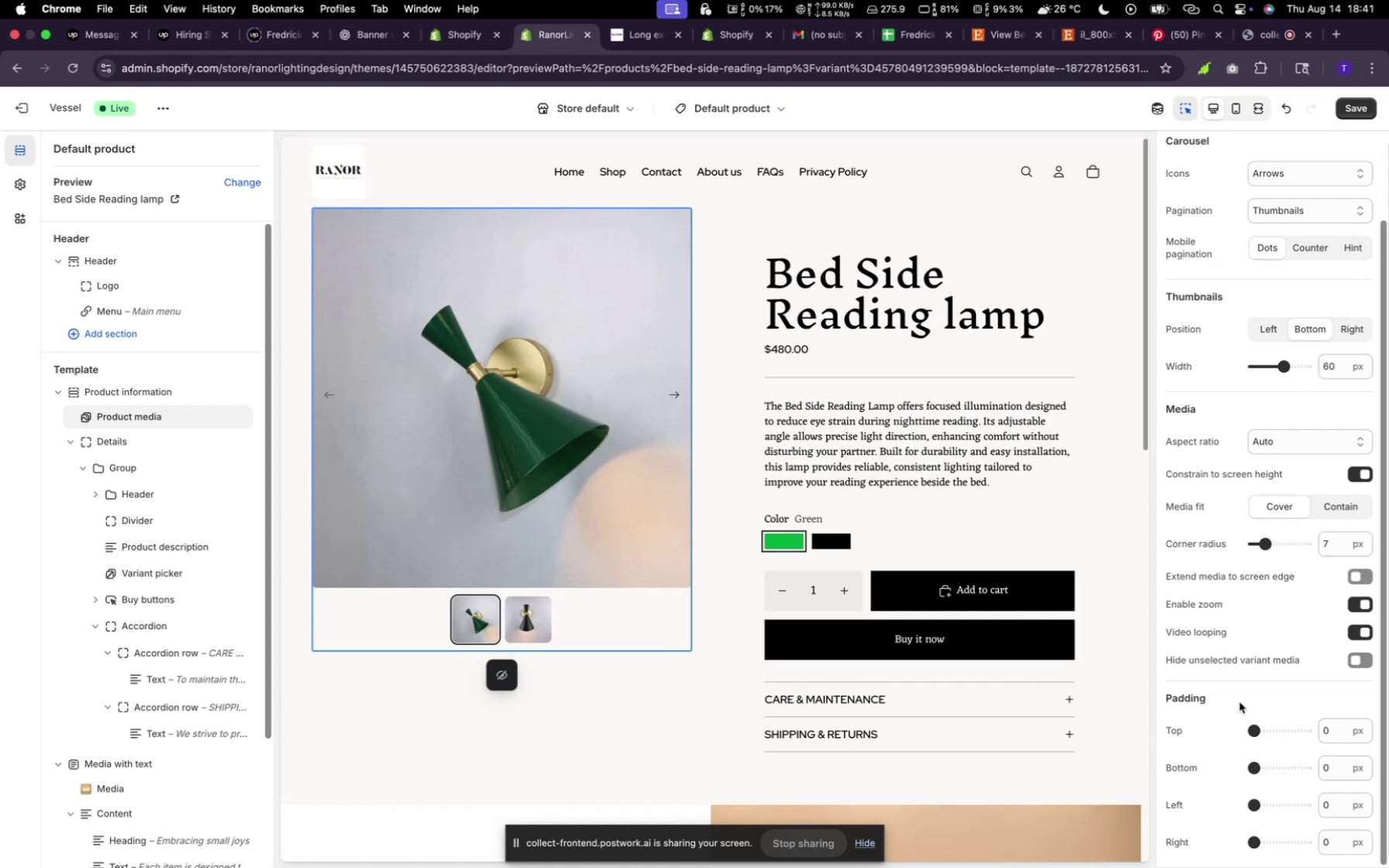 
left_click([1372, 108])
 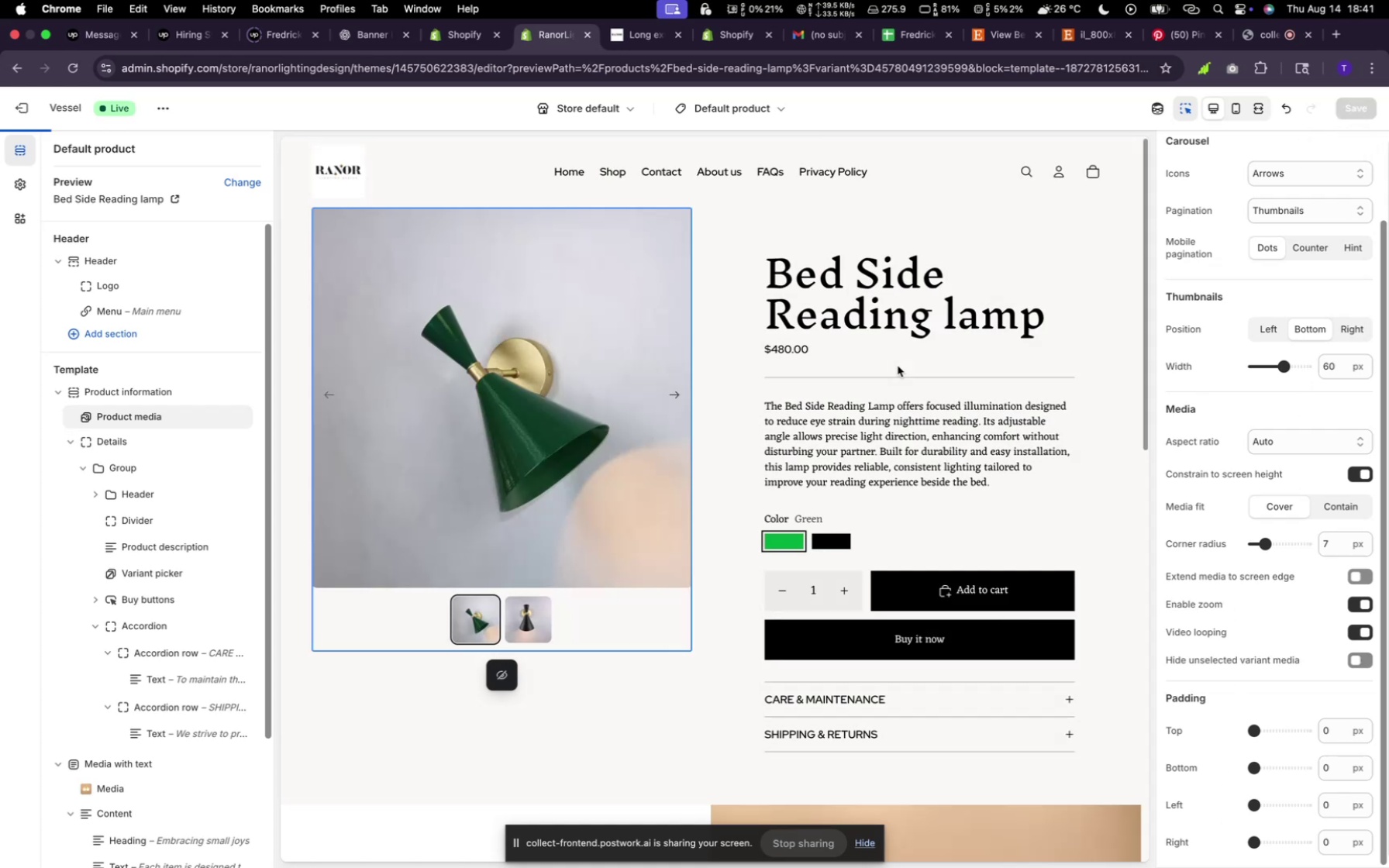 
scroll: coordinate [896, 381], scroll_direction: down, amount: 9.0
 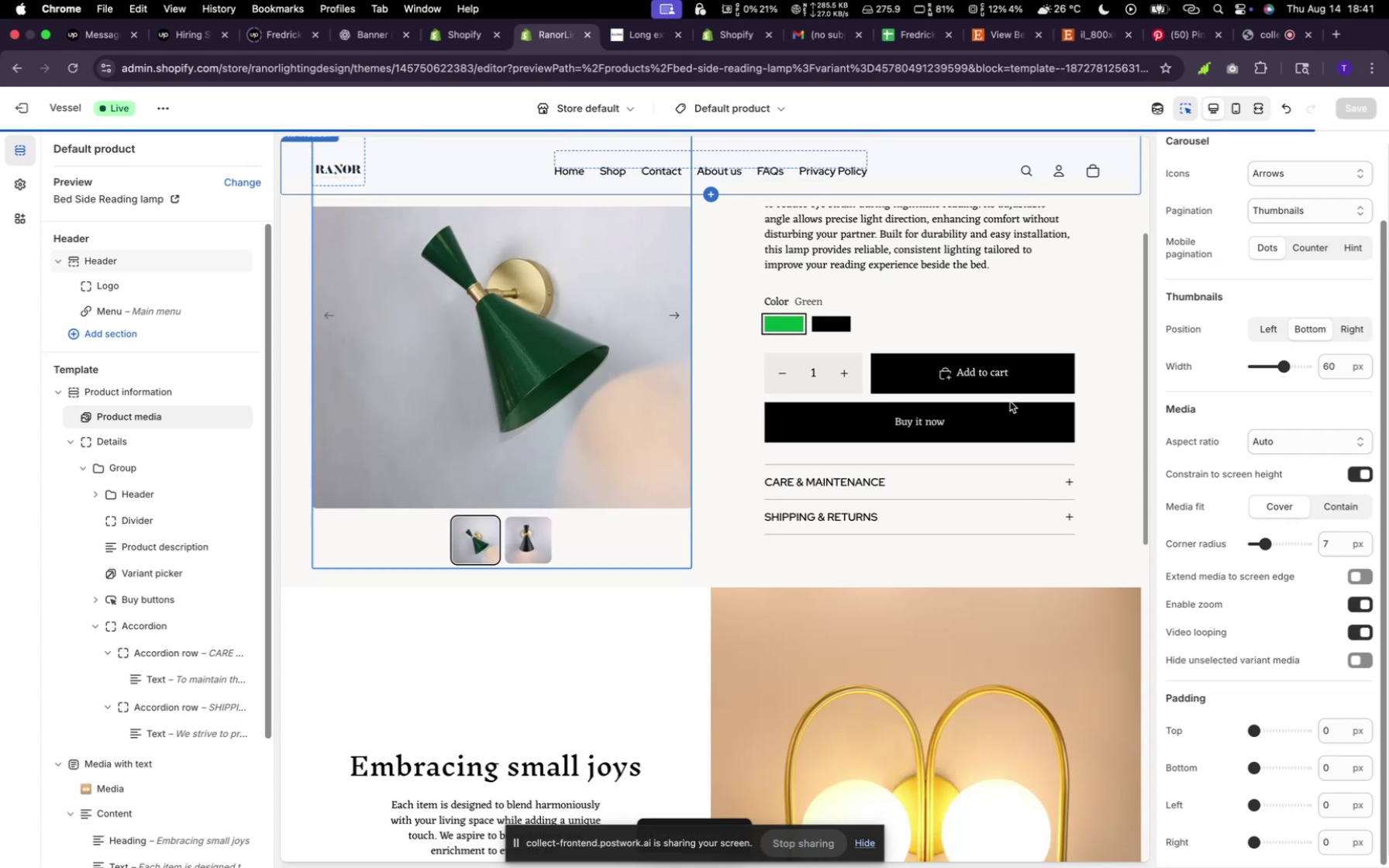 
scroll: coordinate [1005, 401], scroll_direction: up, amount: 8.0
 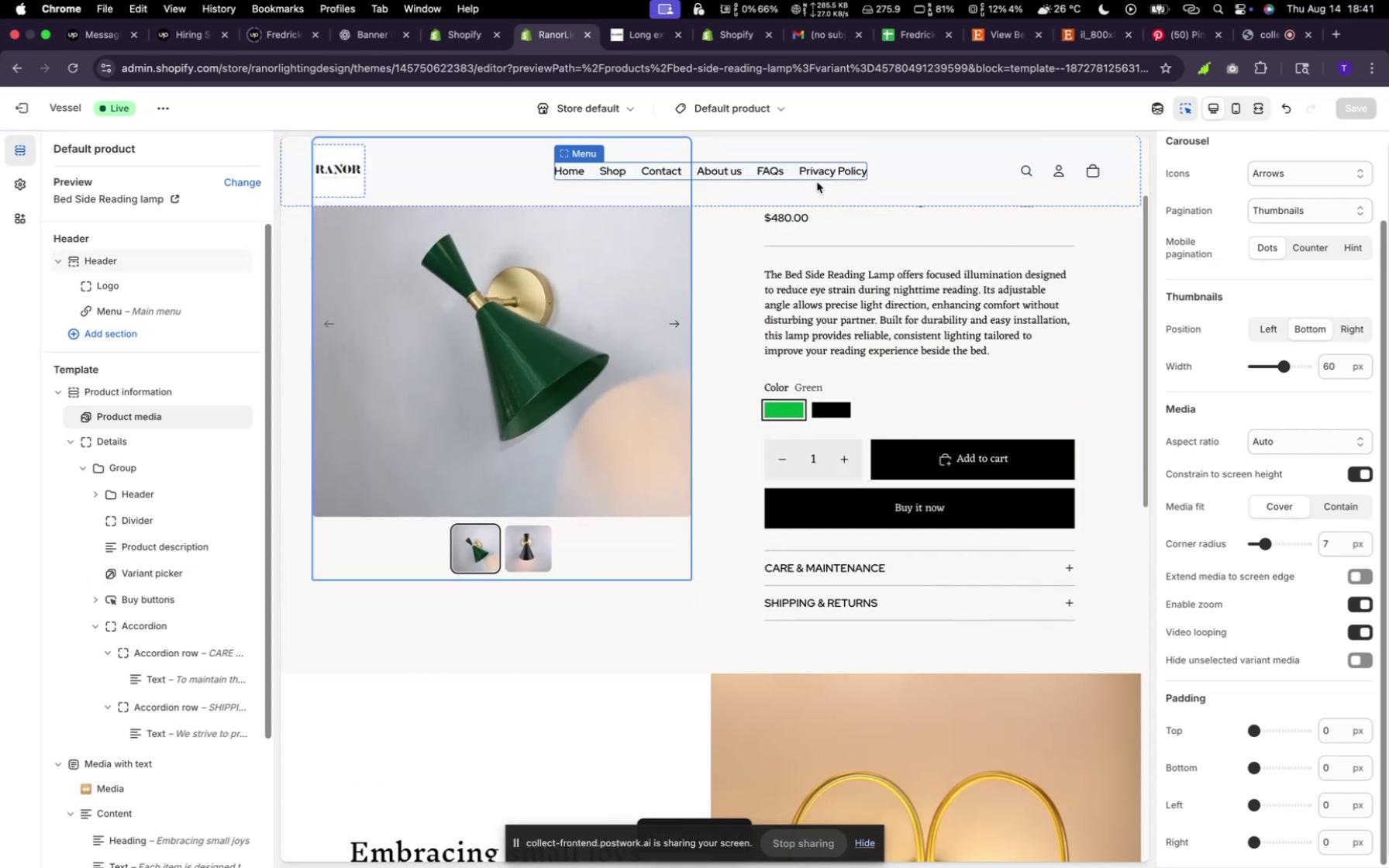 
left_click([819, 181])
 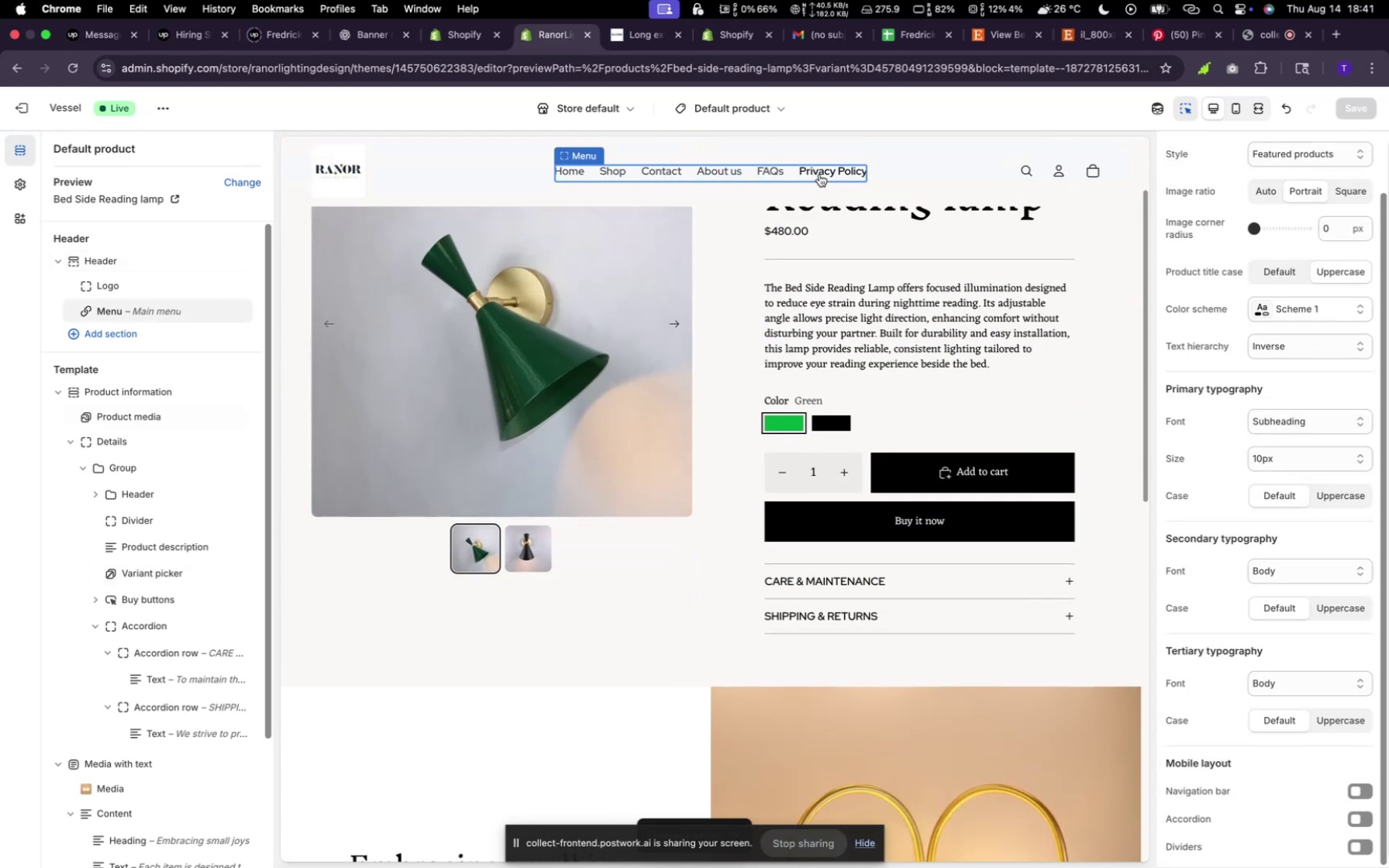 
left_click([819, 174])
 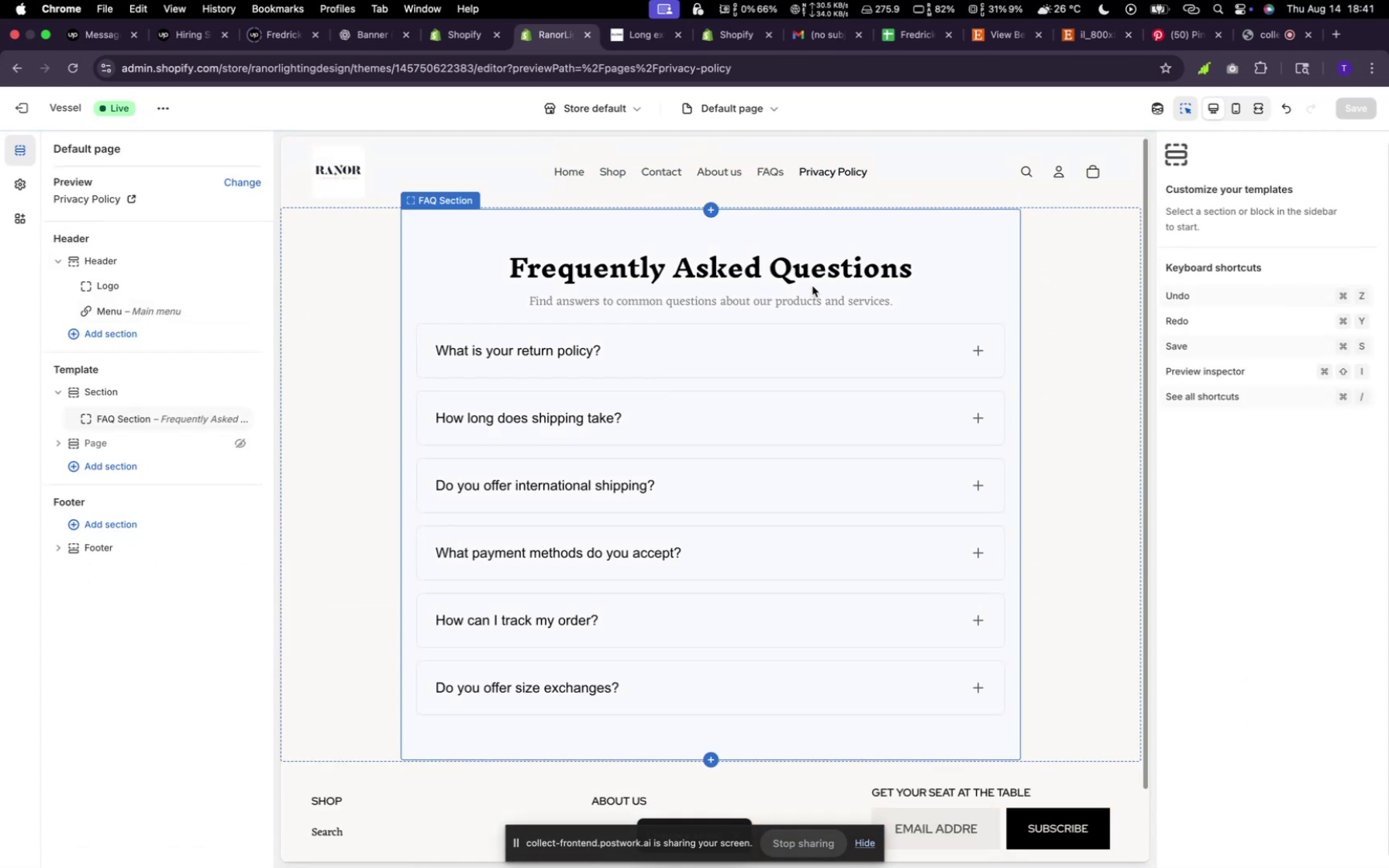 
left_click([829, 179])
 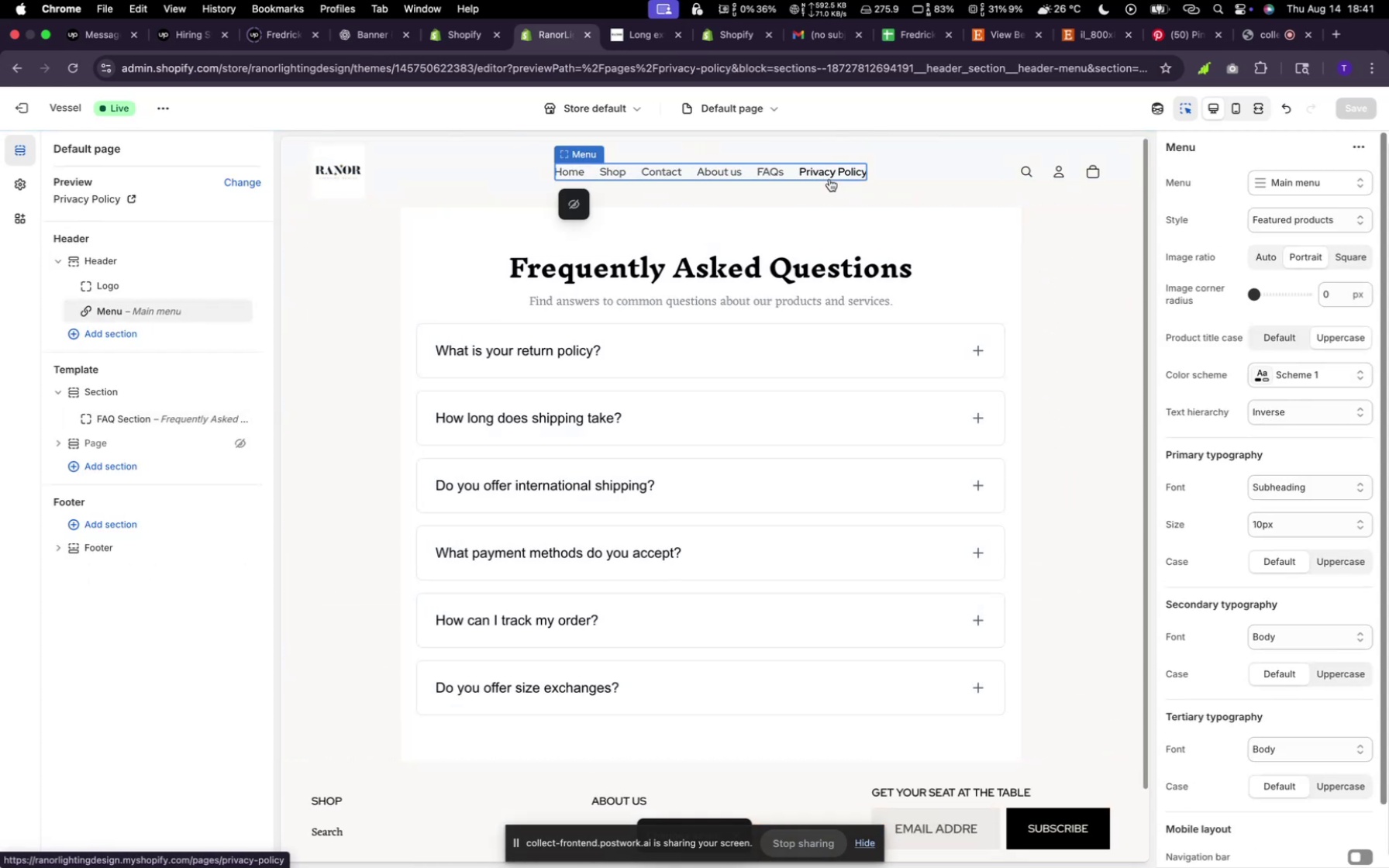 
left_click([829, 179])
 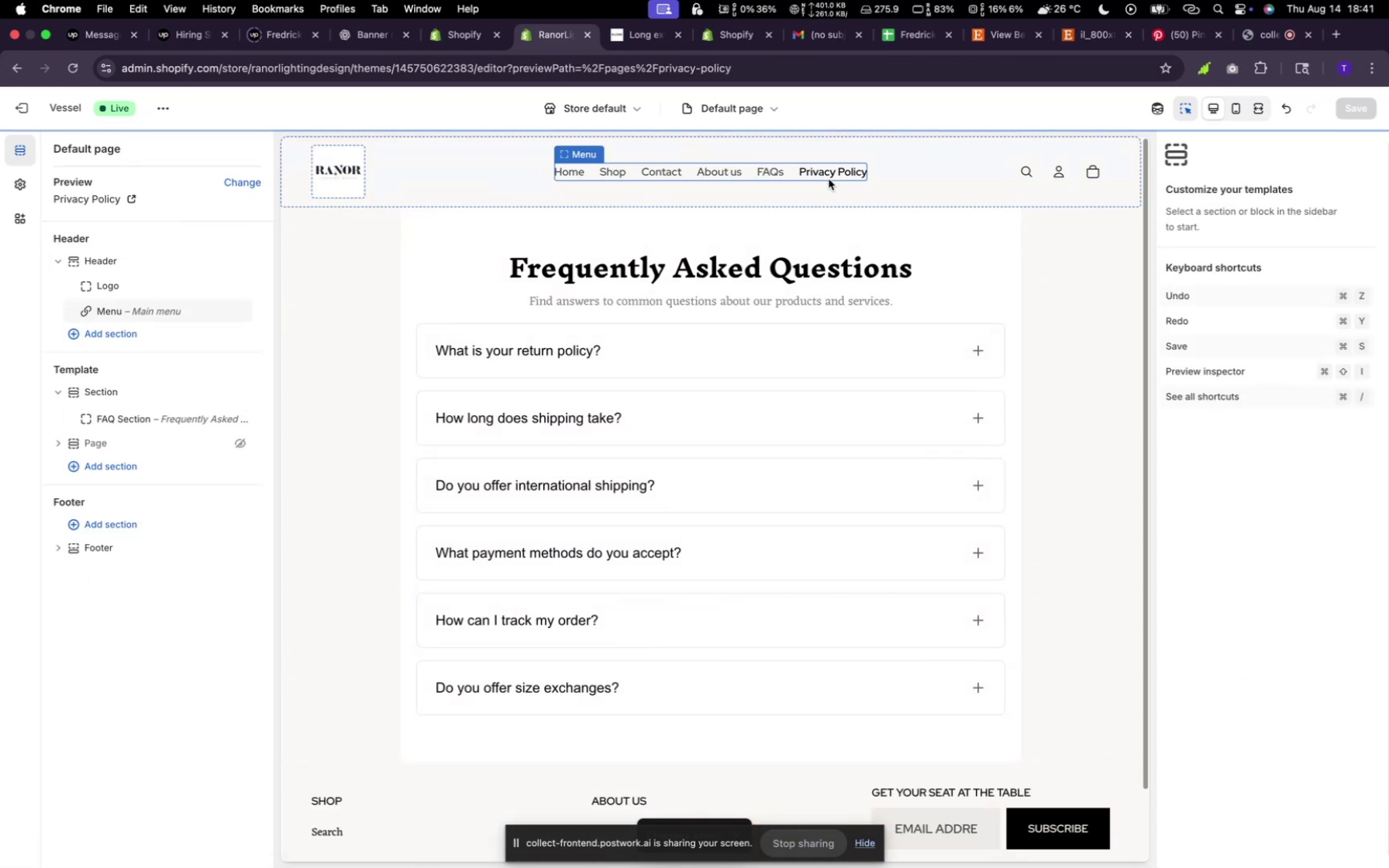 
left_click([772, 173])
 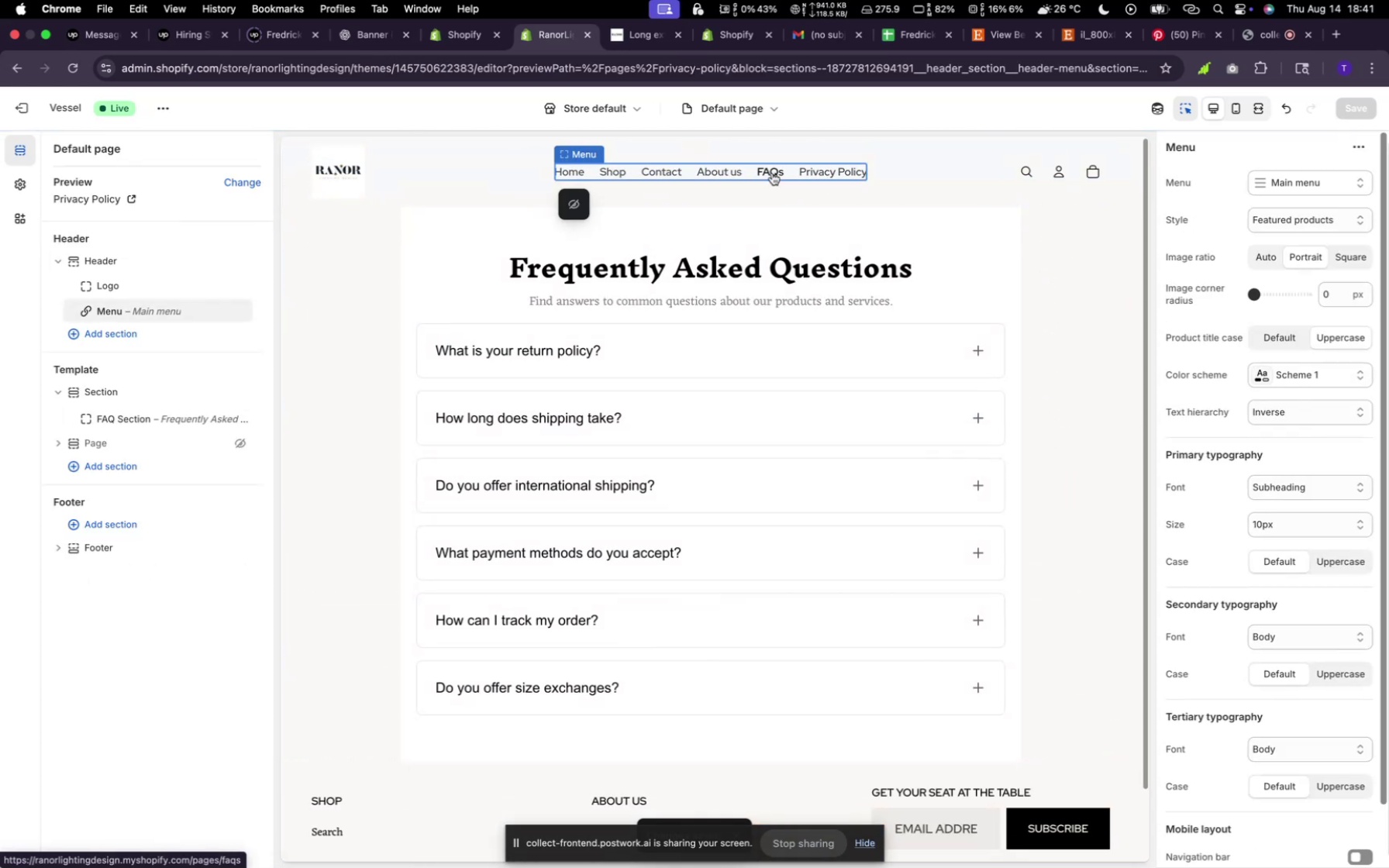 
left_click([772, 173])
 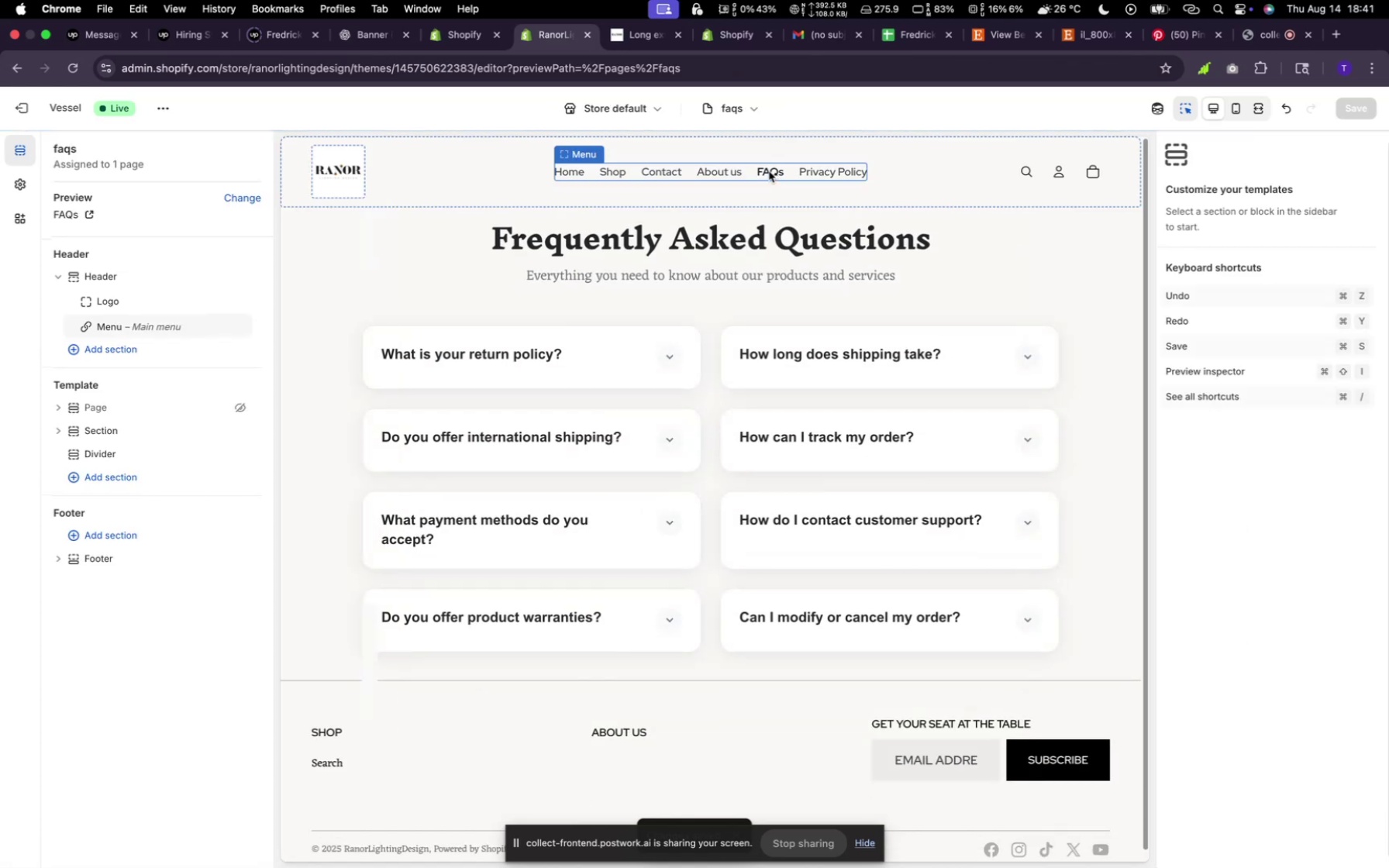 
left_click([800, 173])
 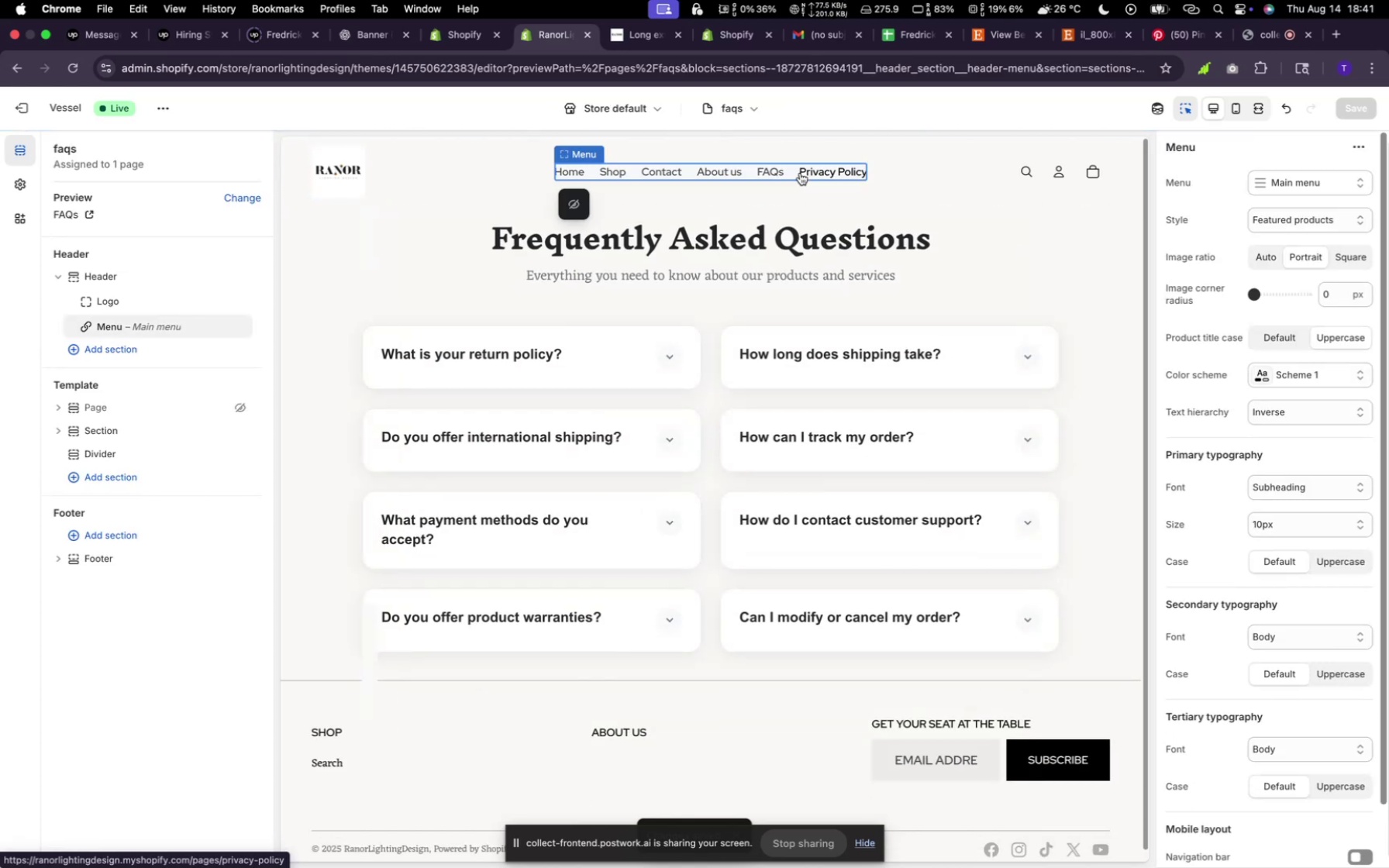 
wait(8.04)
 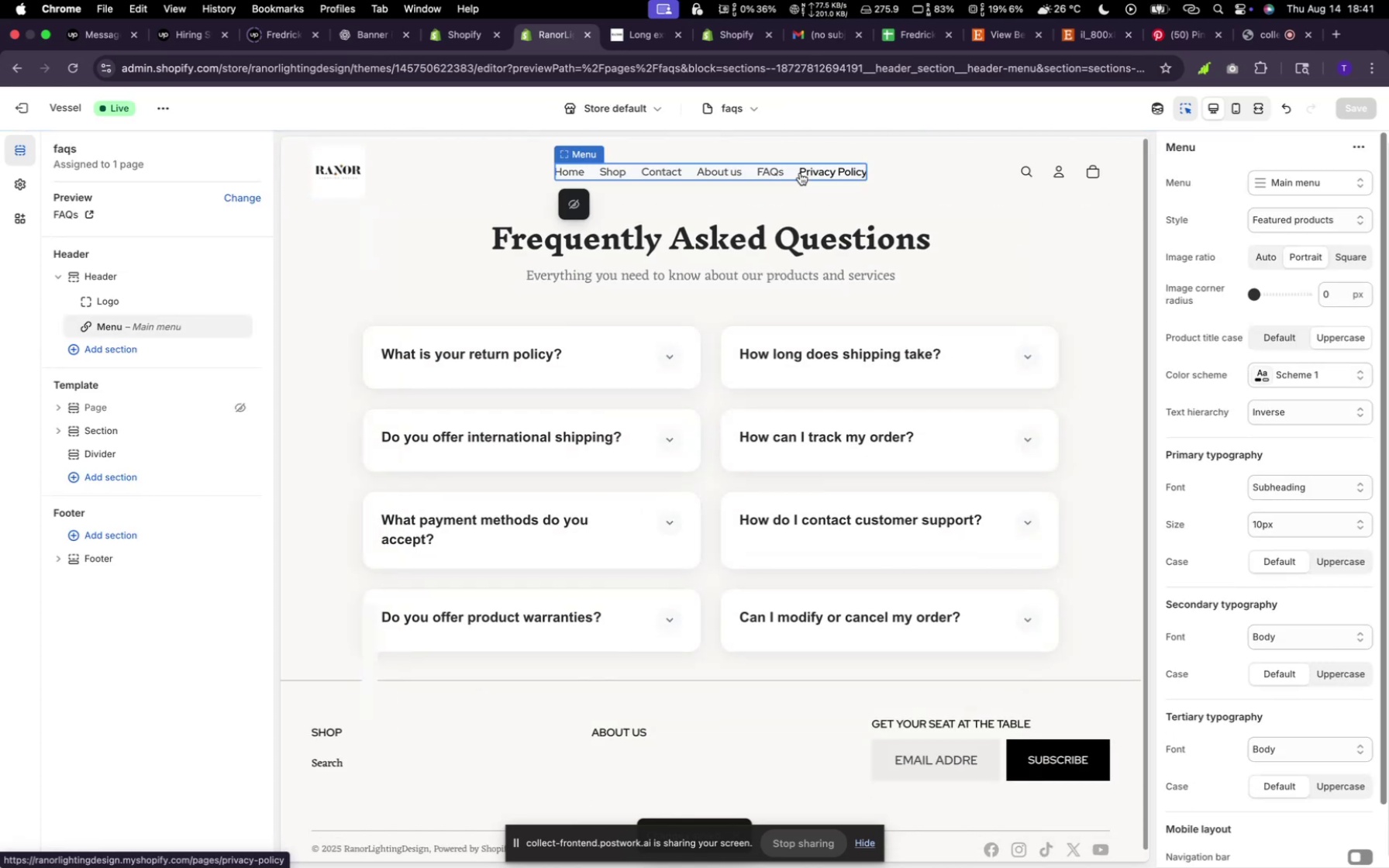 
left_click([806, 119])
 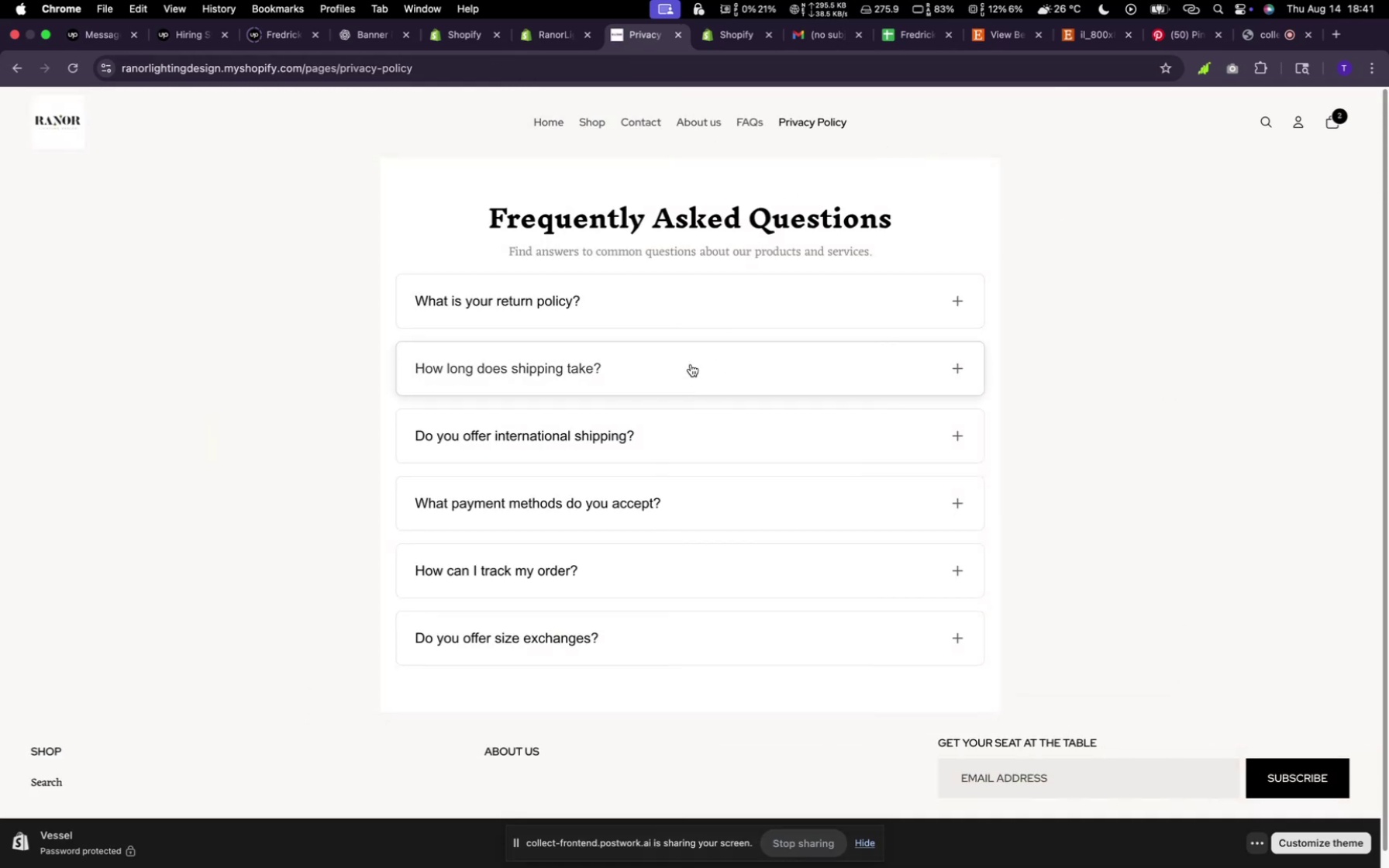 
wait(5.23)
 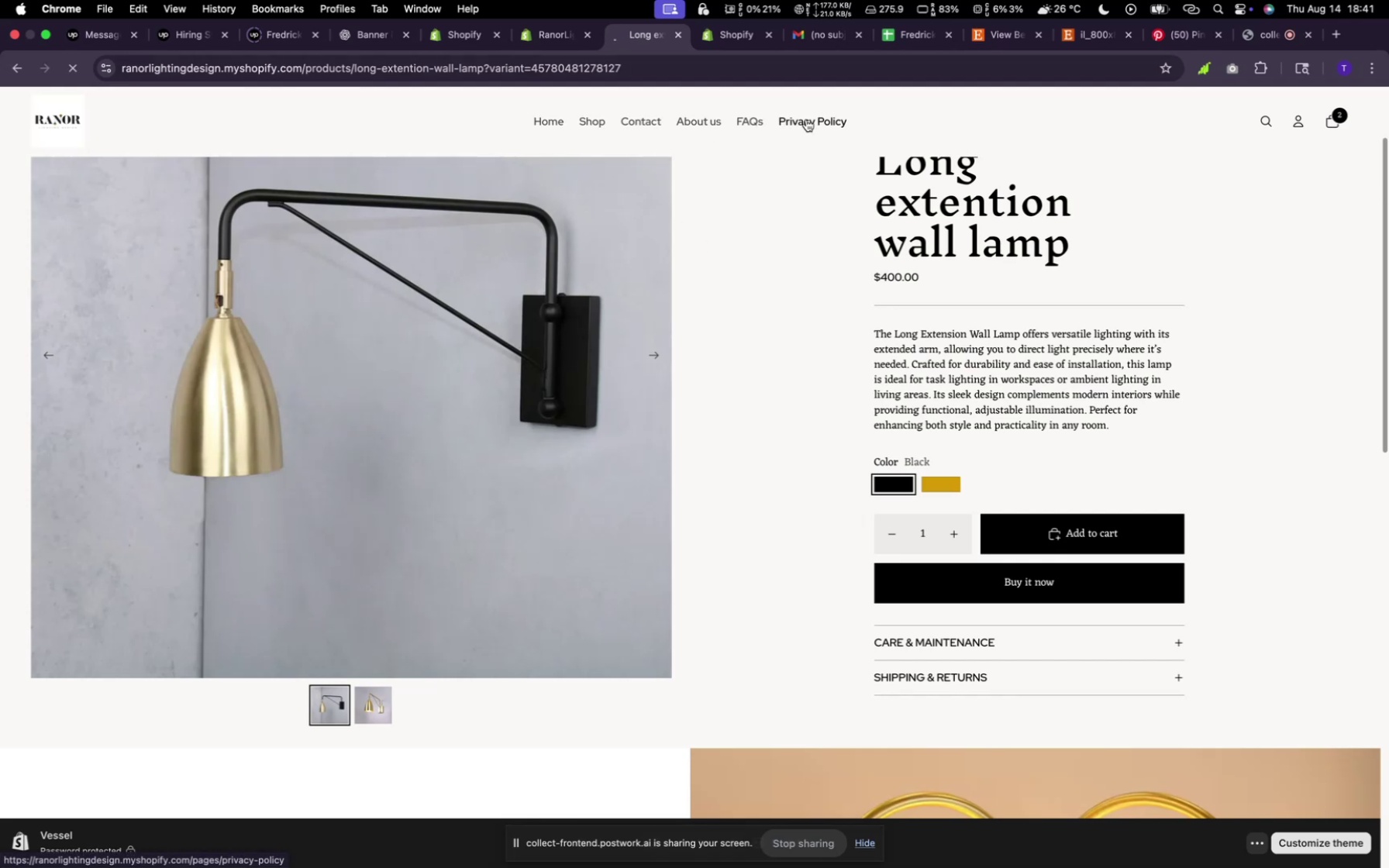 
left_click([753, 132])
 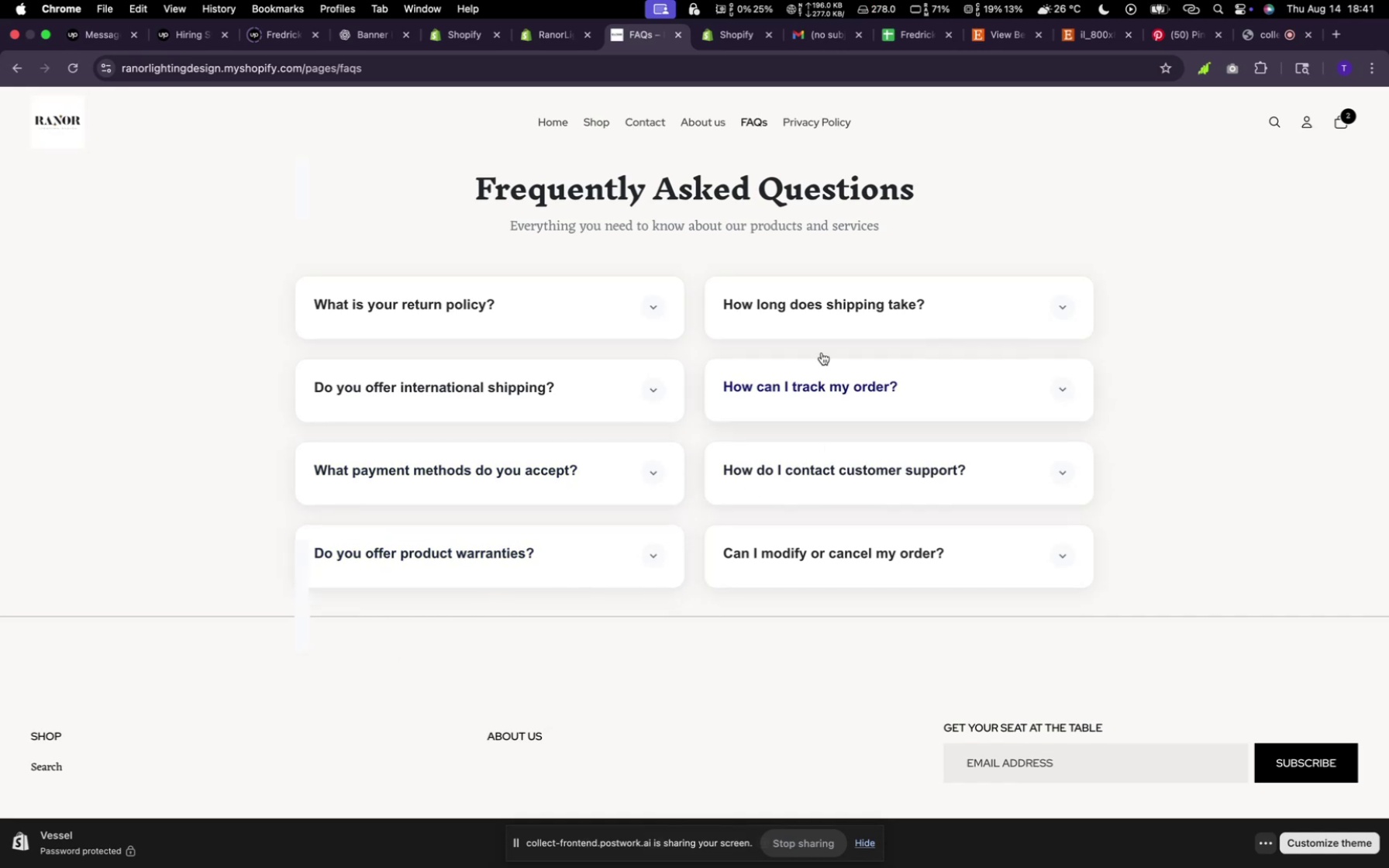 
wait(6.72)
 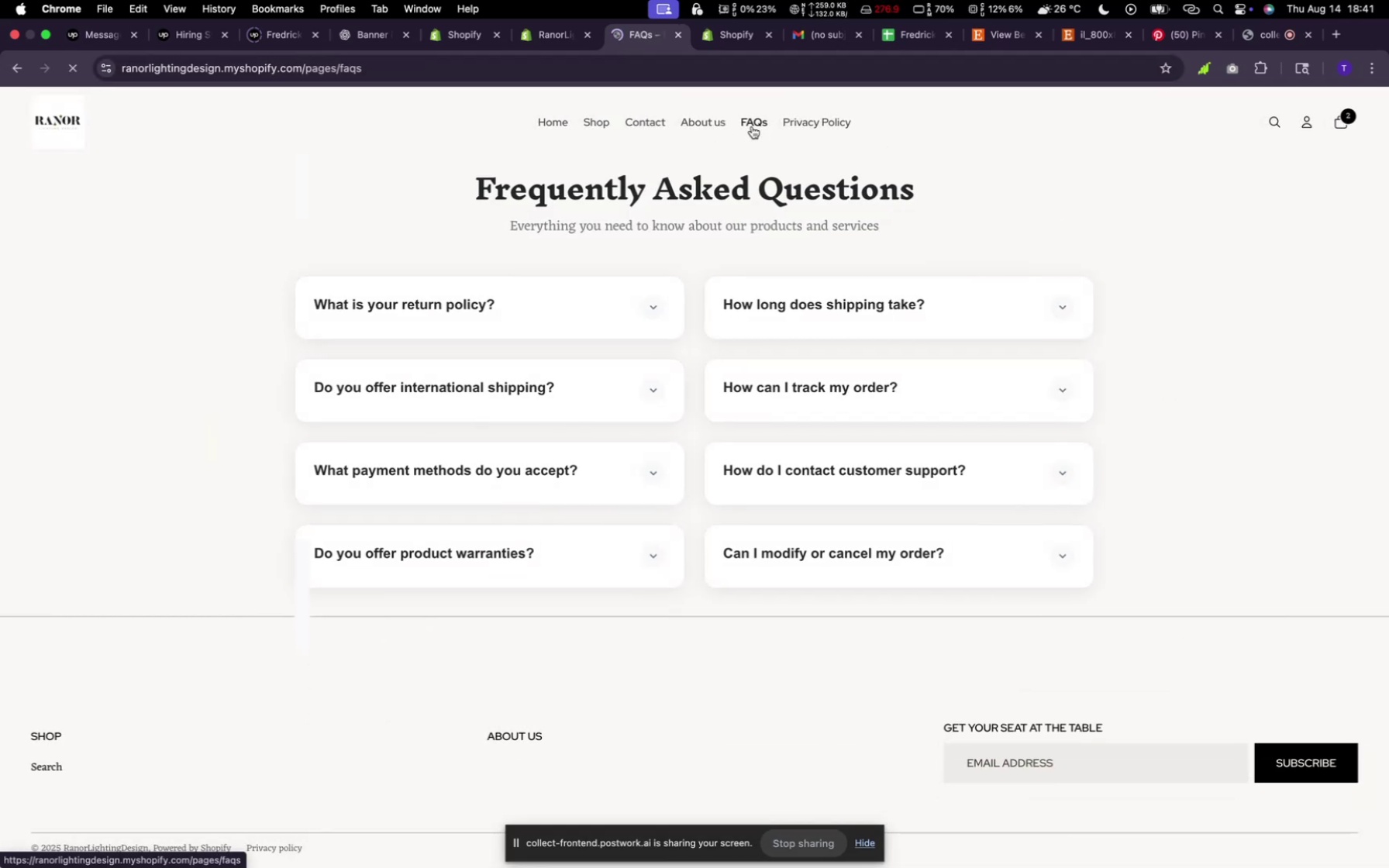 
left_click([663, 384])
 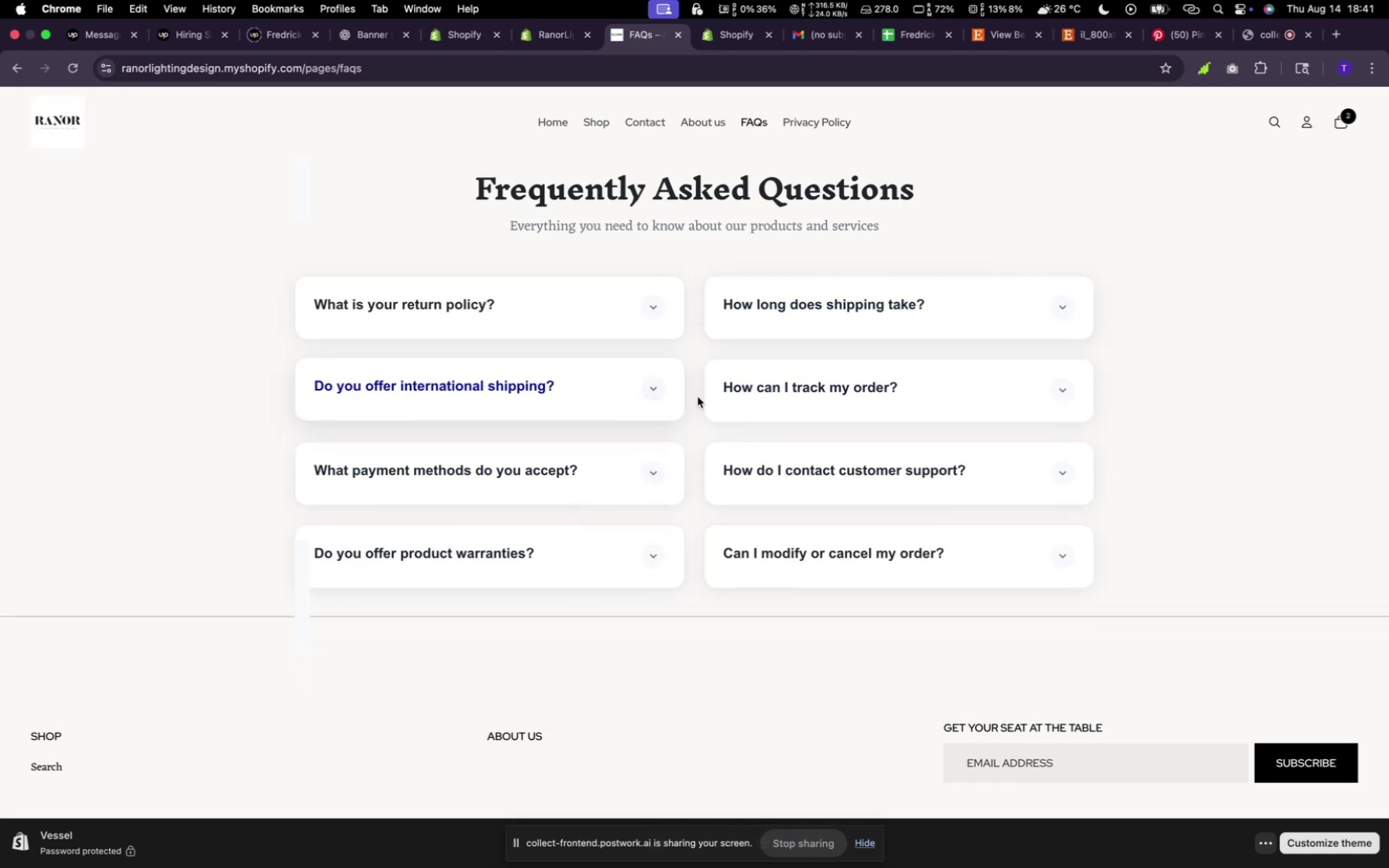 
left_click([752, 398])
 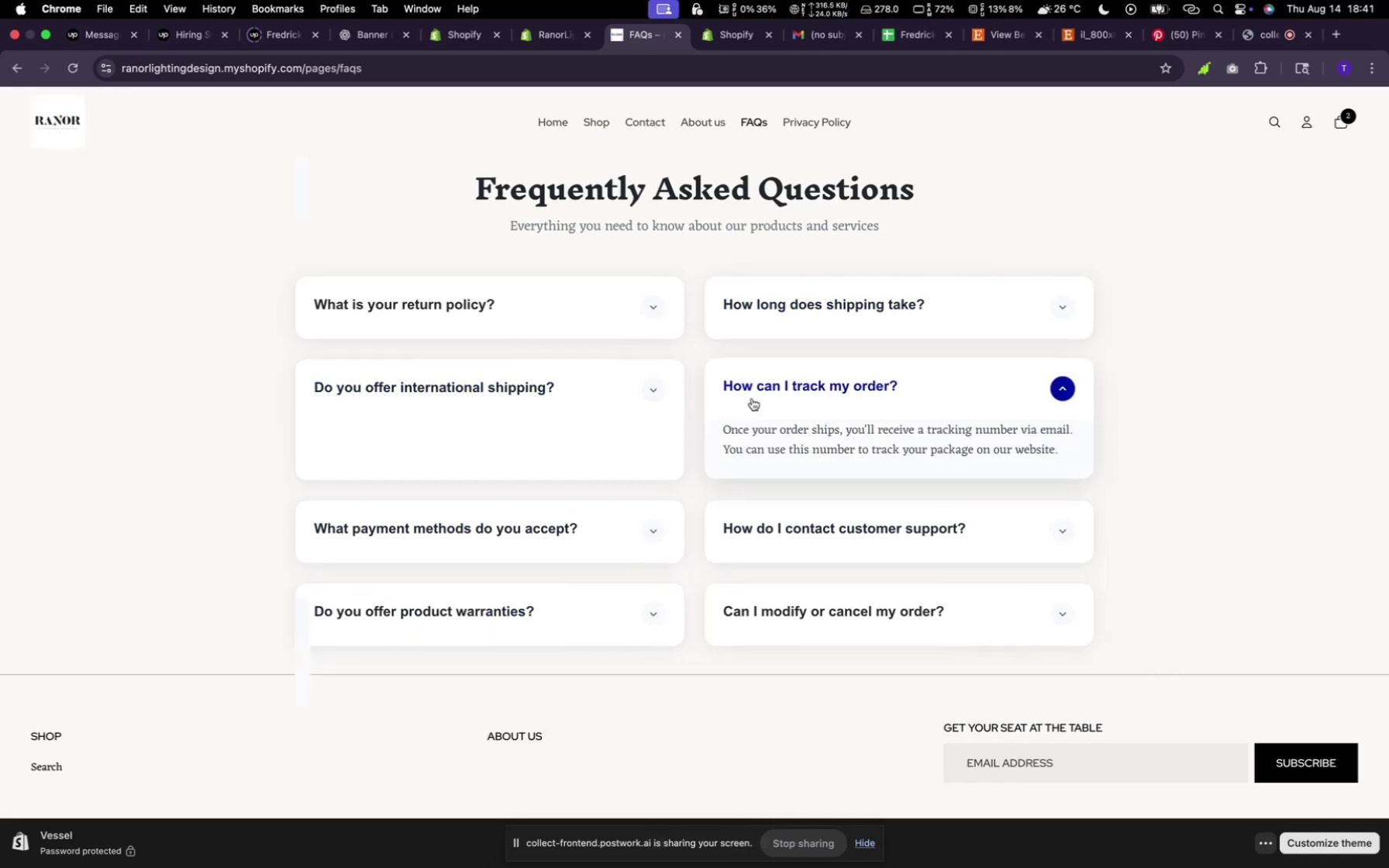 
left_click([752, 398])
 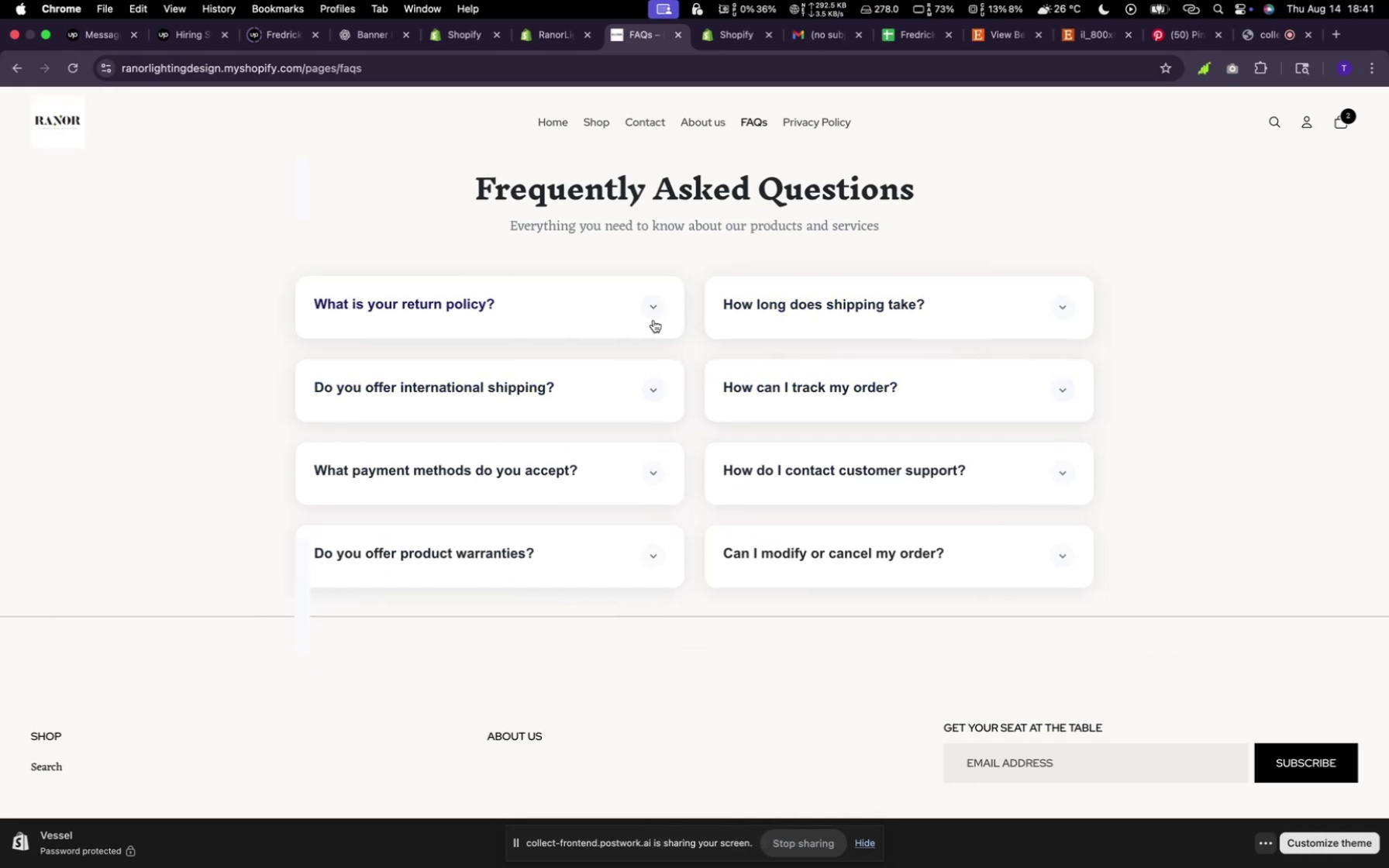 
left_click([652, 319])
 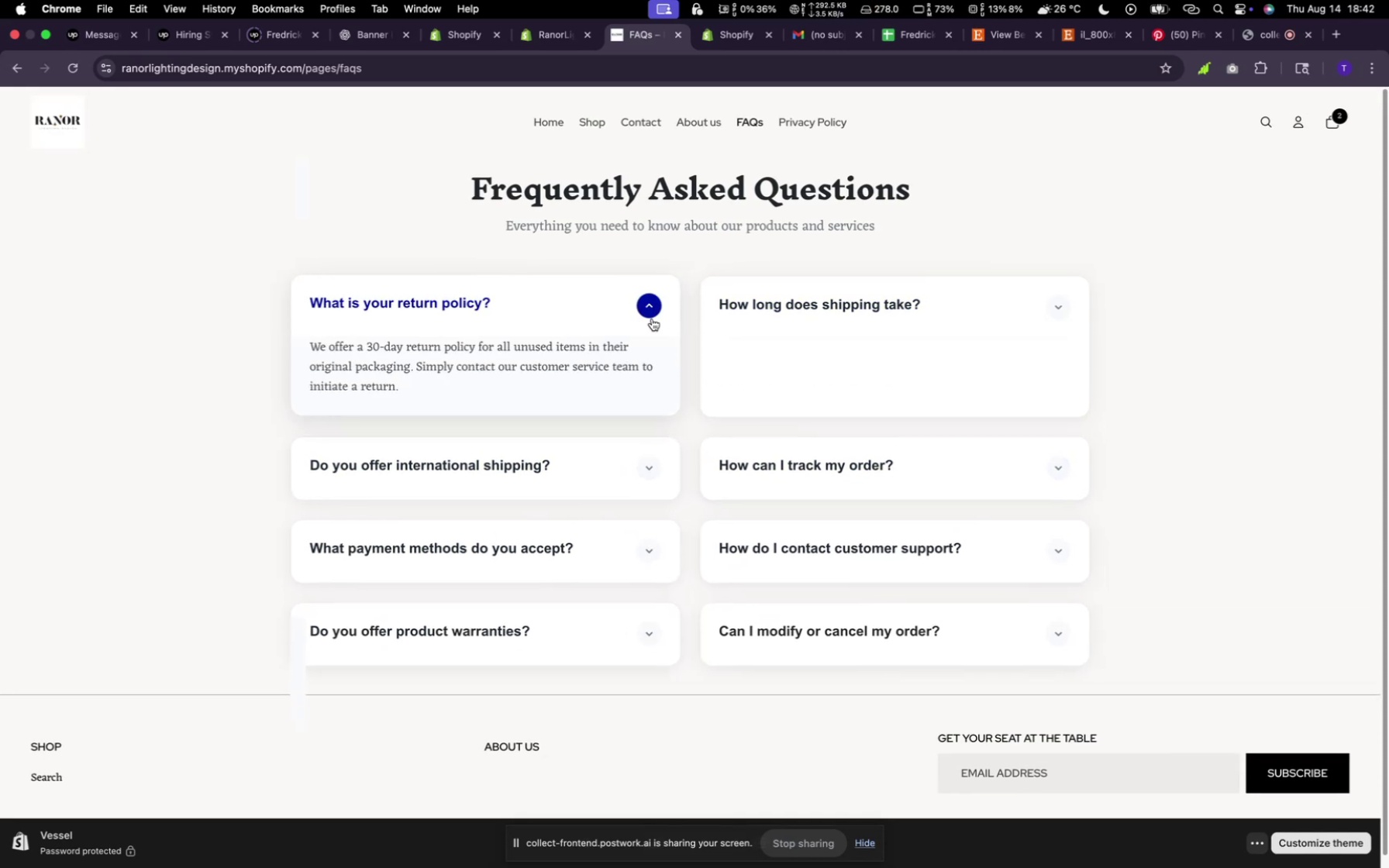 
left_click([652, 319])
 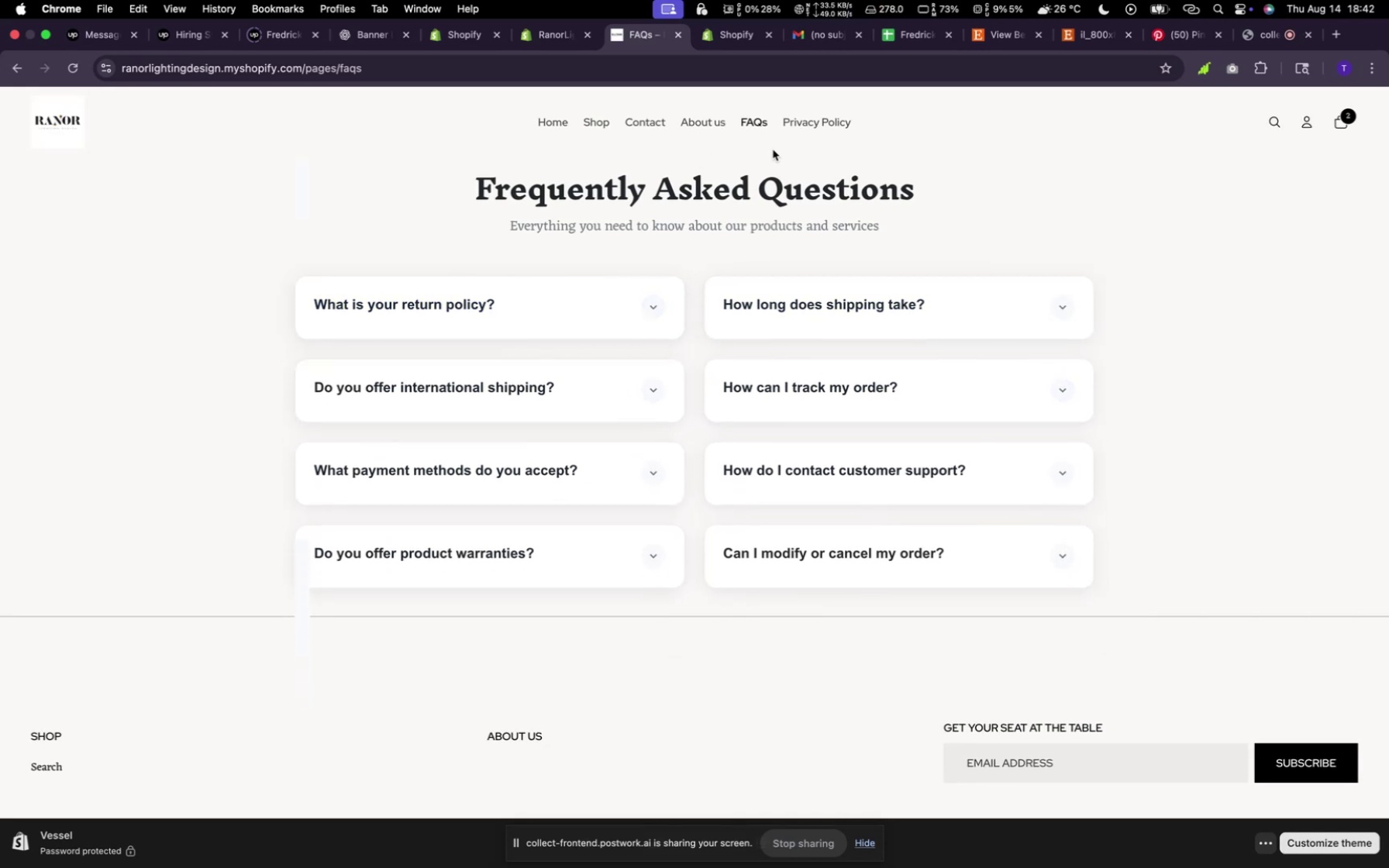 
left_click([815, 118])
 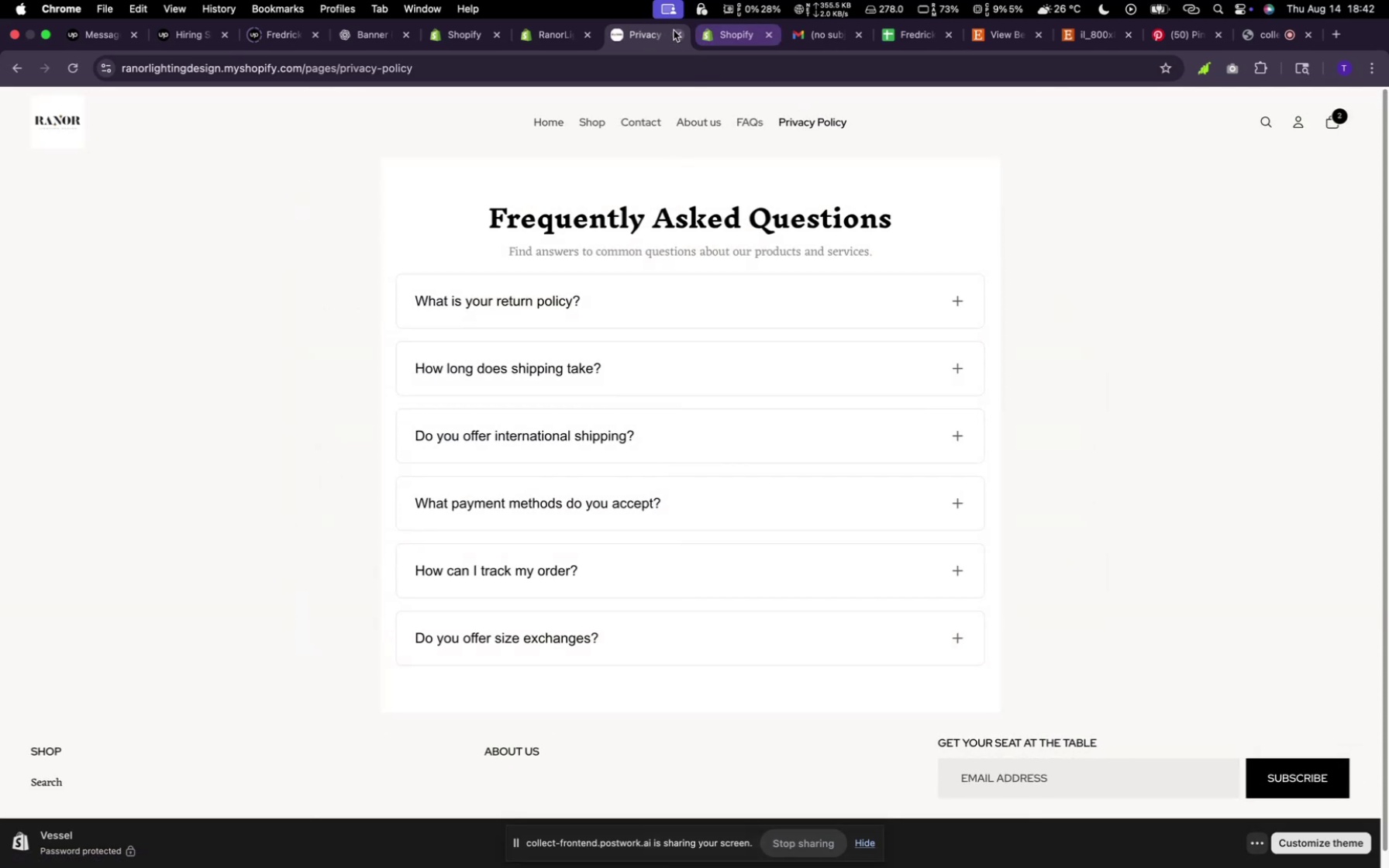 
left_click([553, 36])
 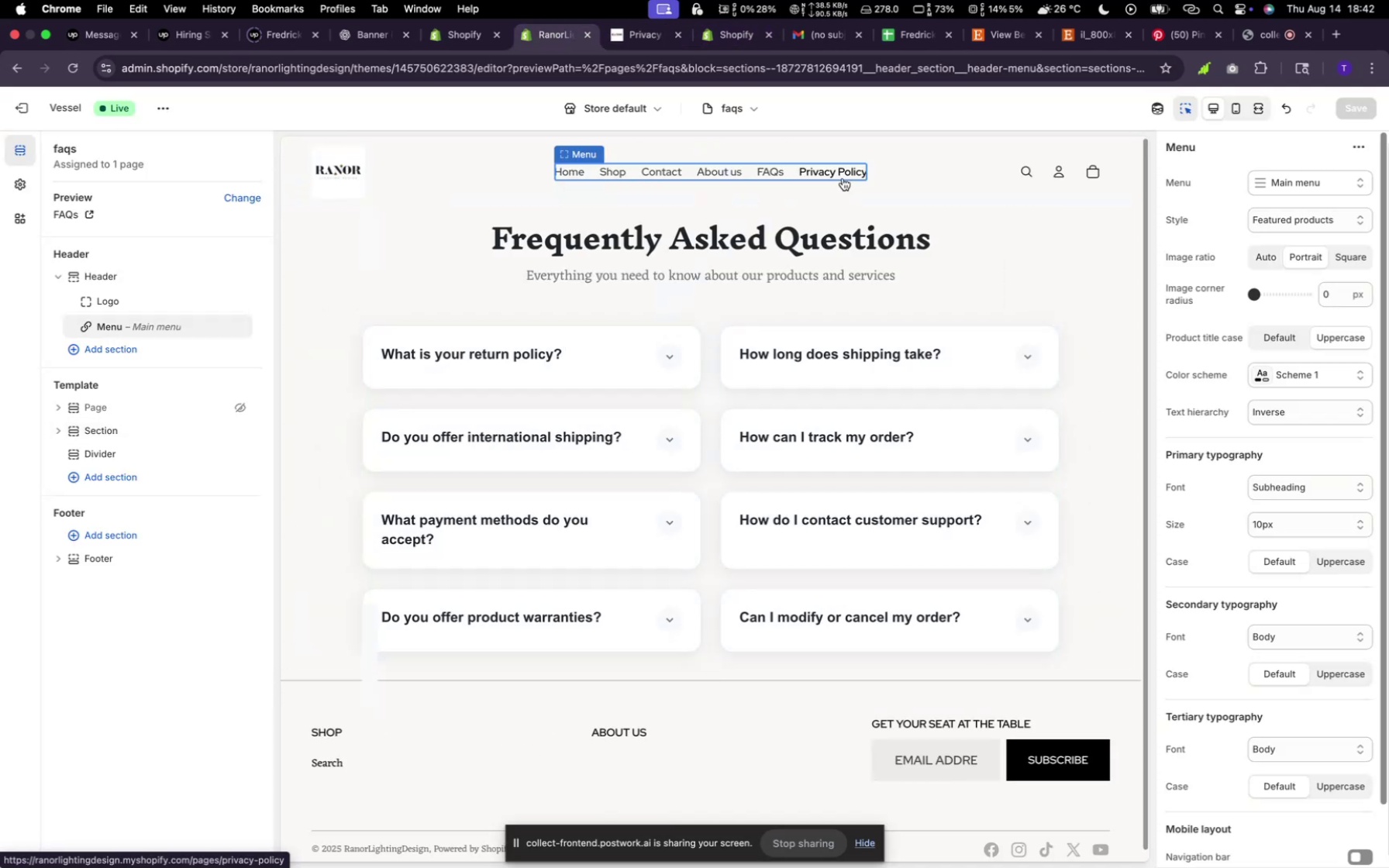 
left_click([841, 175])
 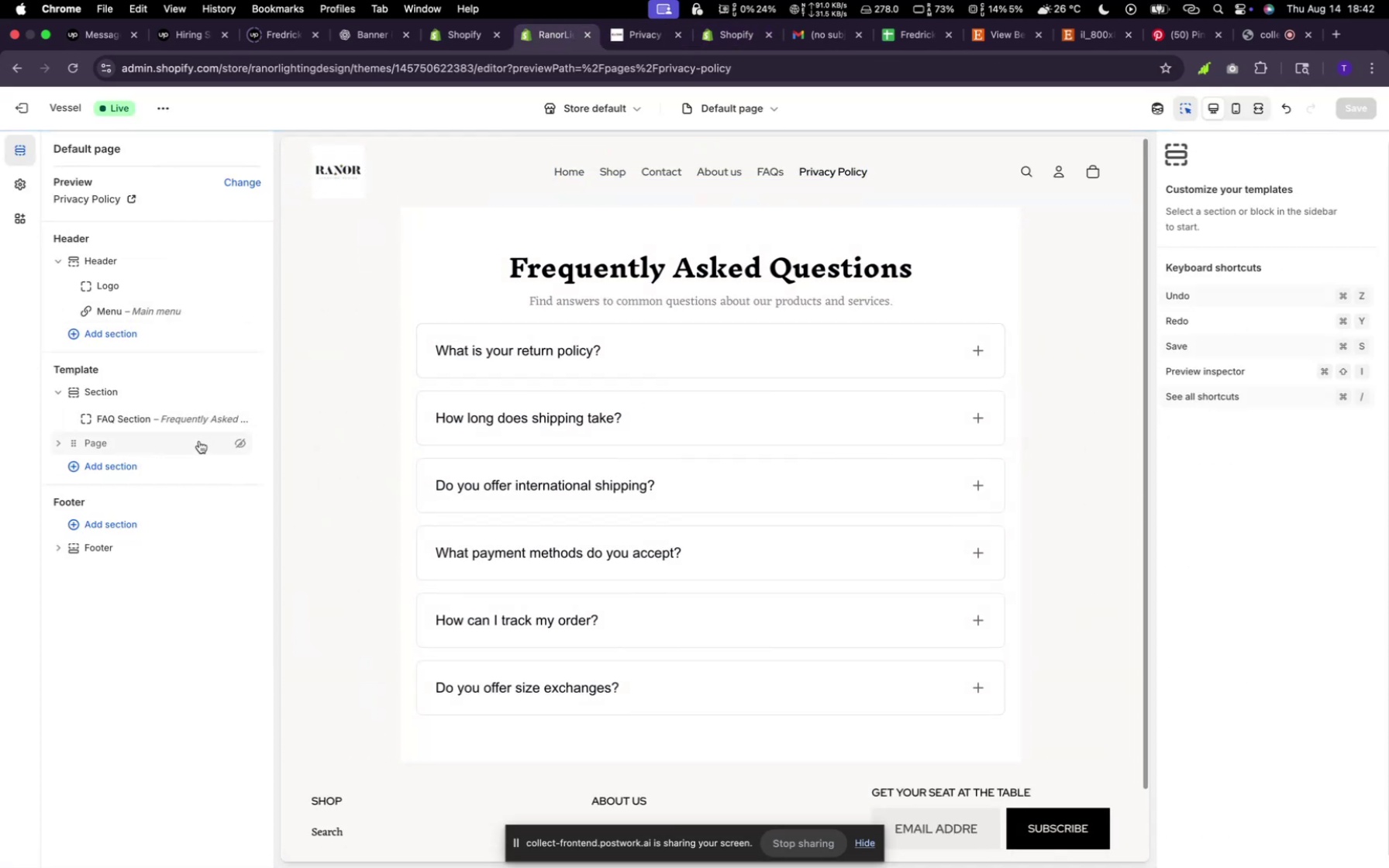 
right_click([185, 419])
 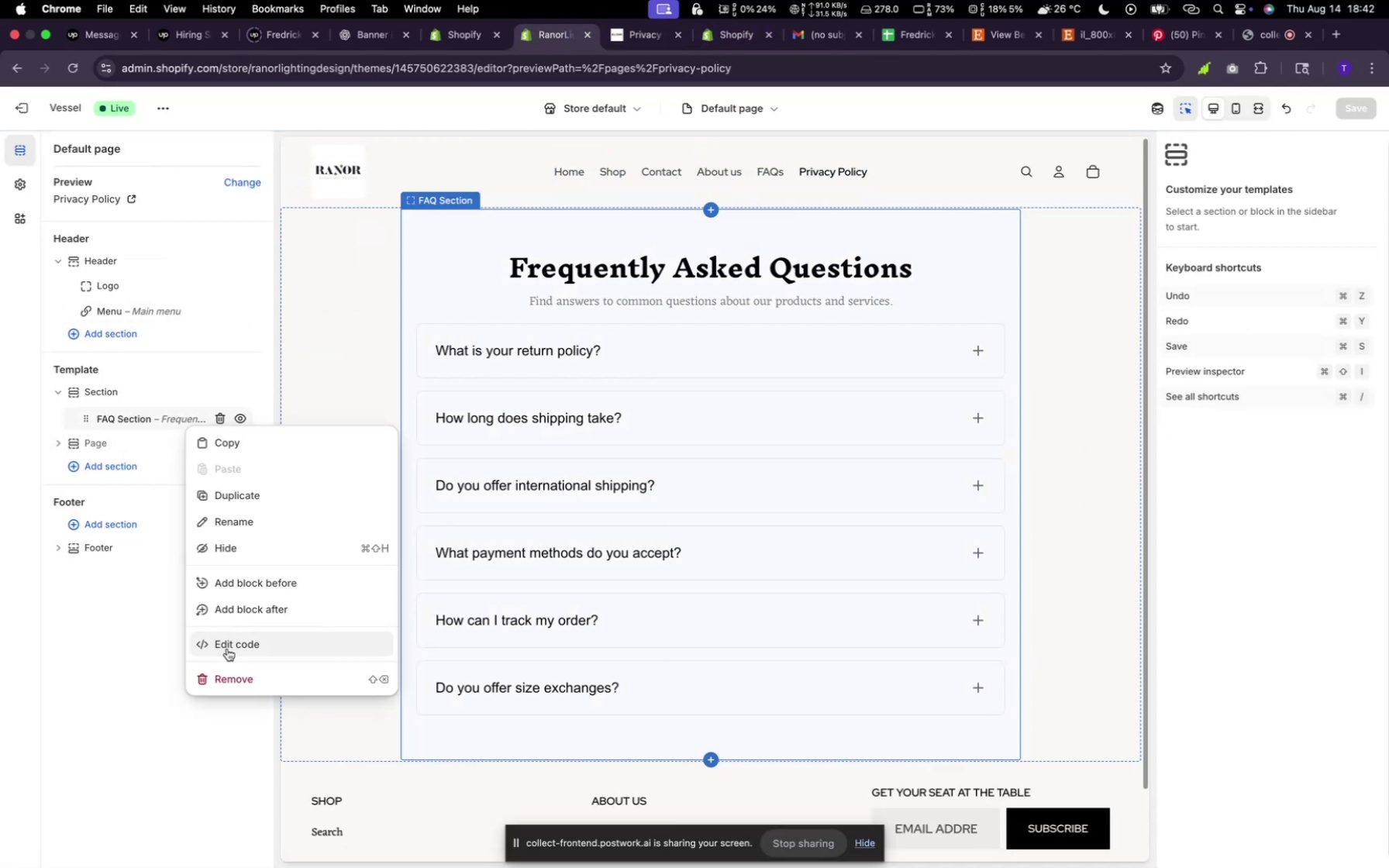 
left_click([229, 655])
 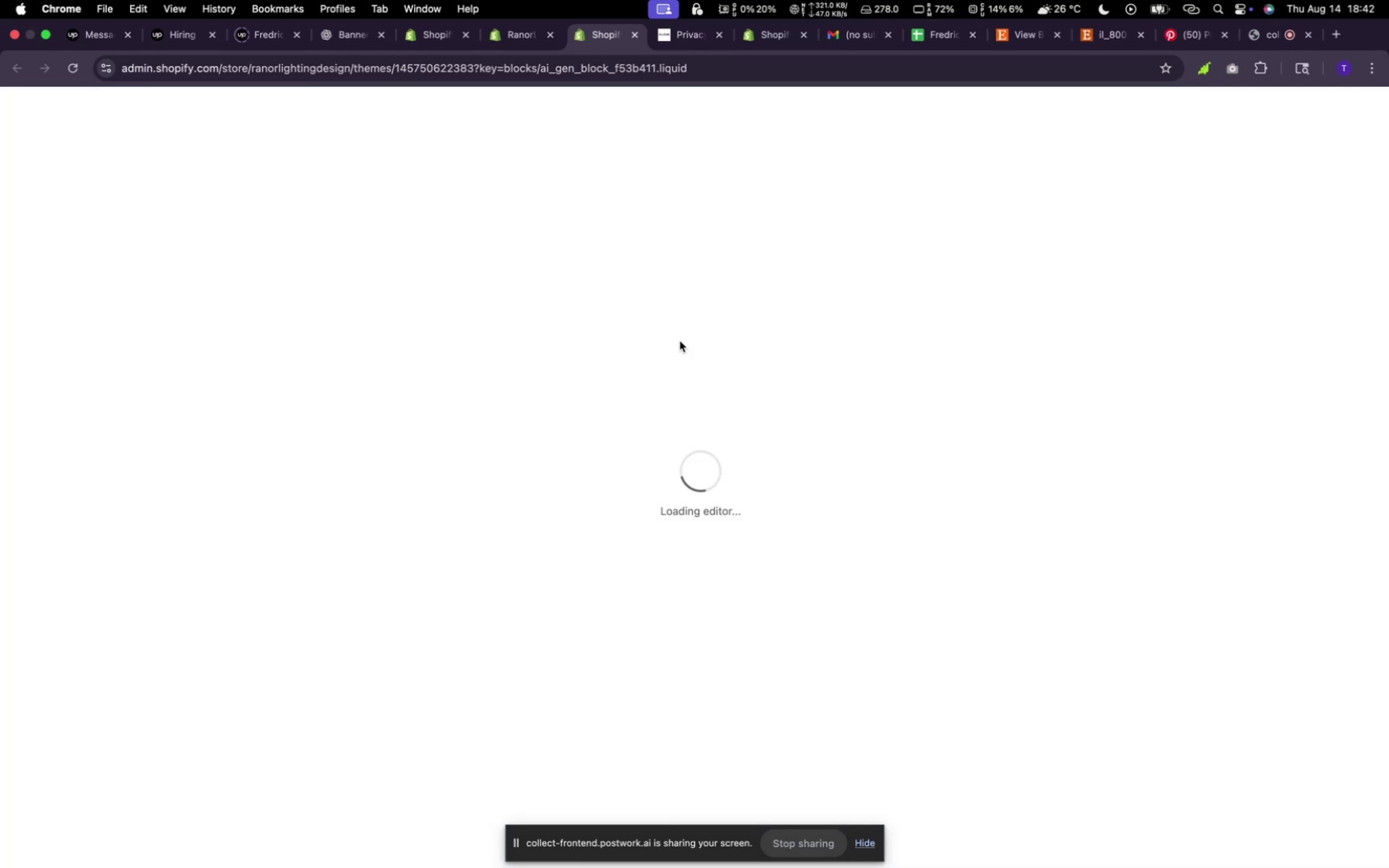 
wait(9.73)
 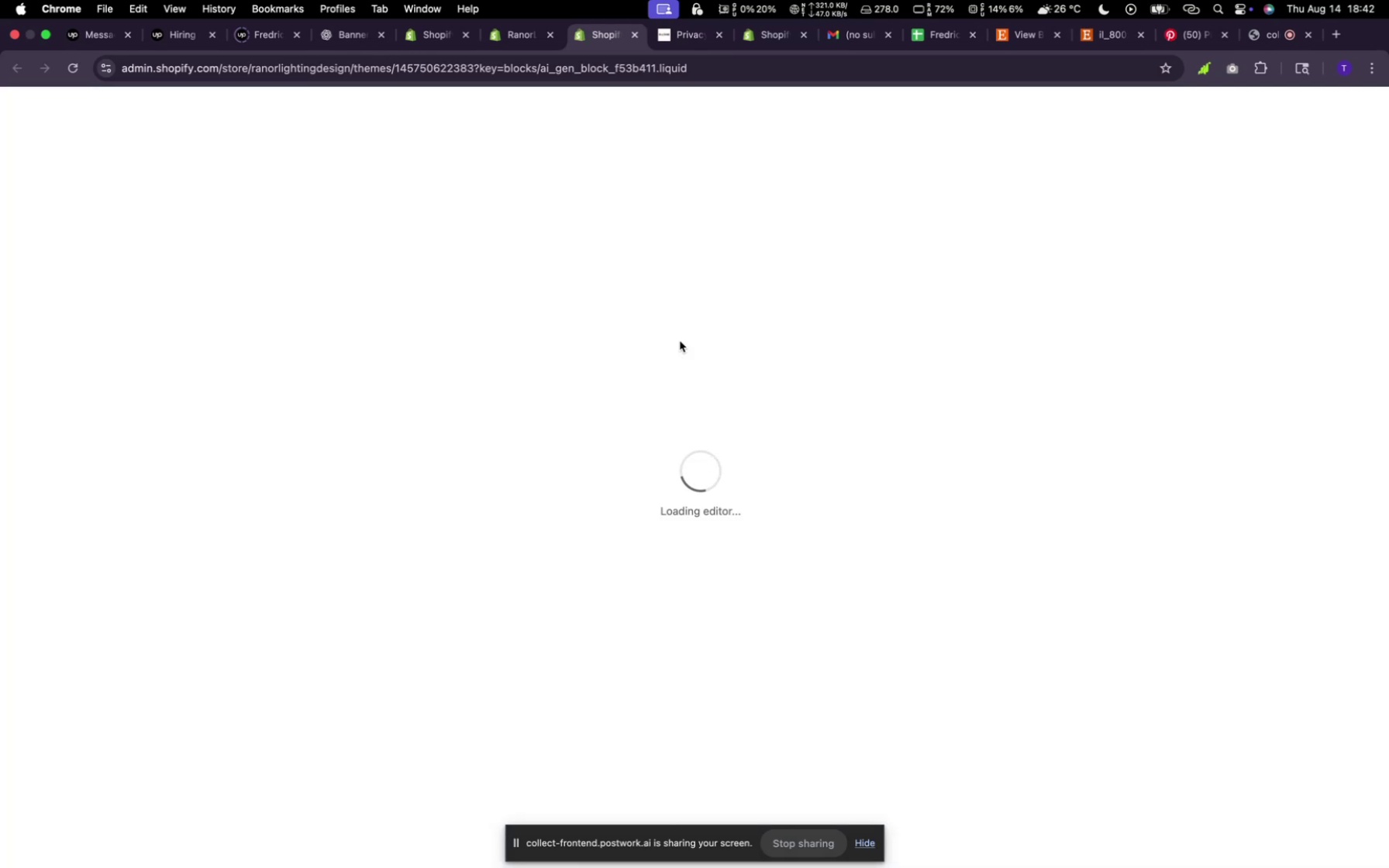 
scroll: coordinate [784, 488], scroll_direction: down, amount: 28.0
 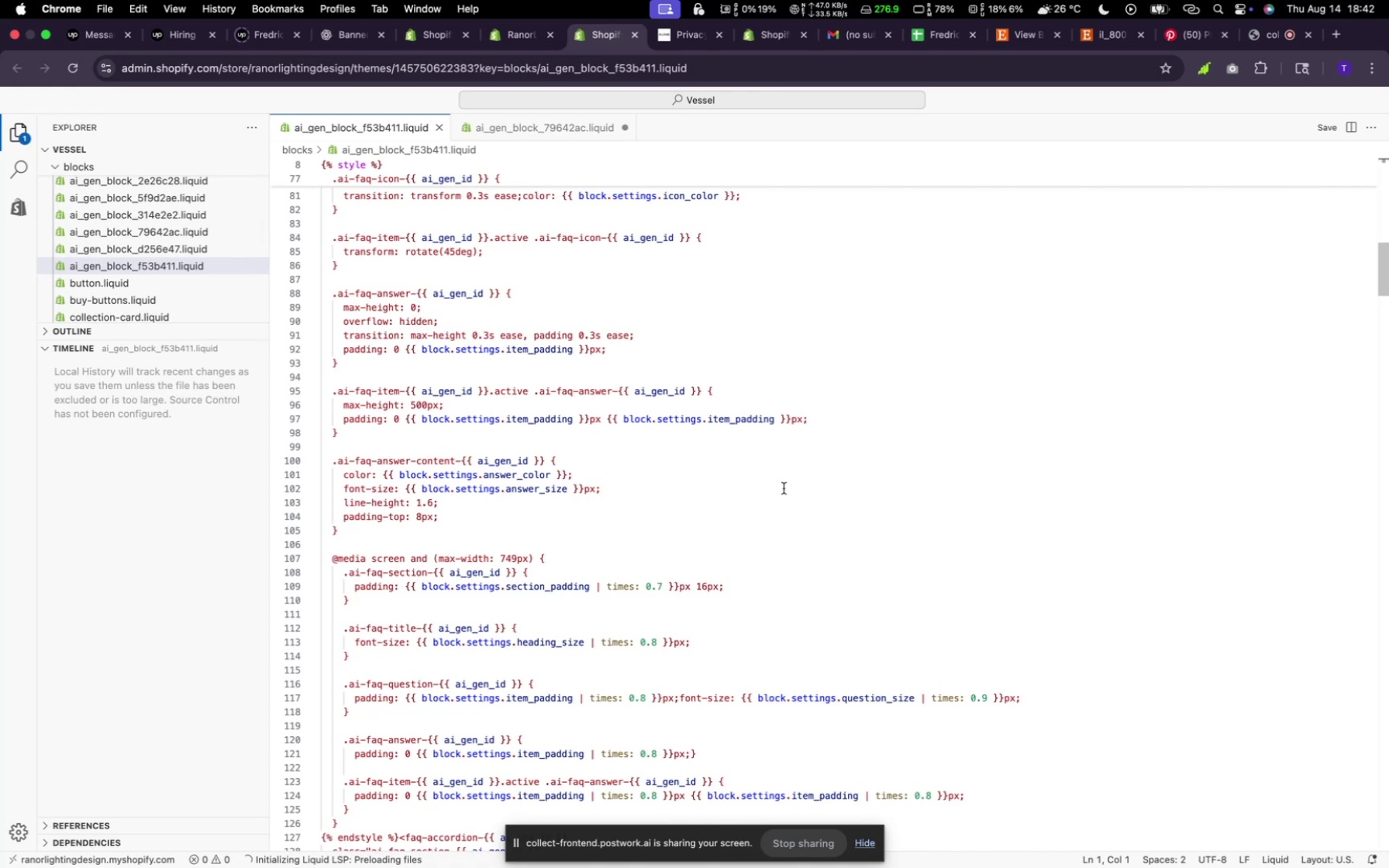 
key(Meta+A)
 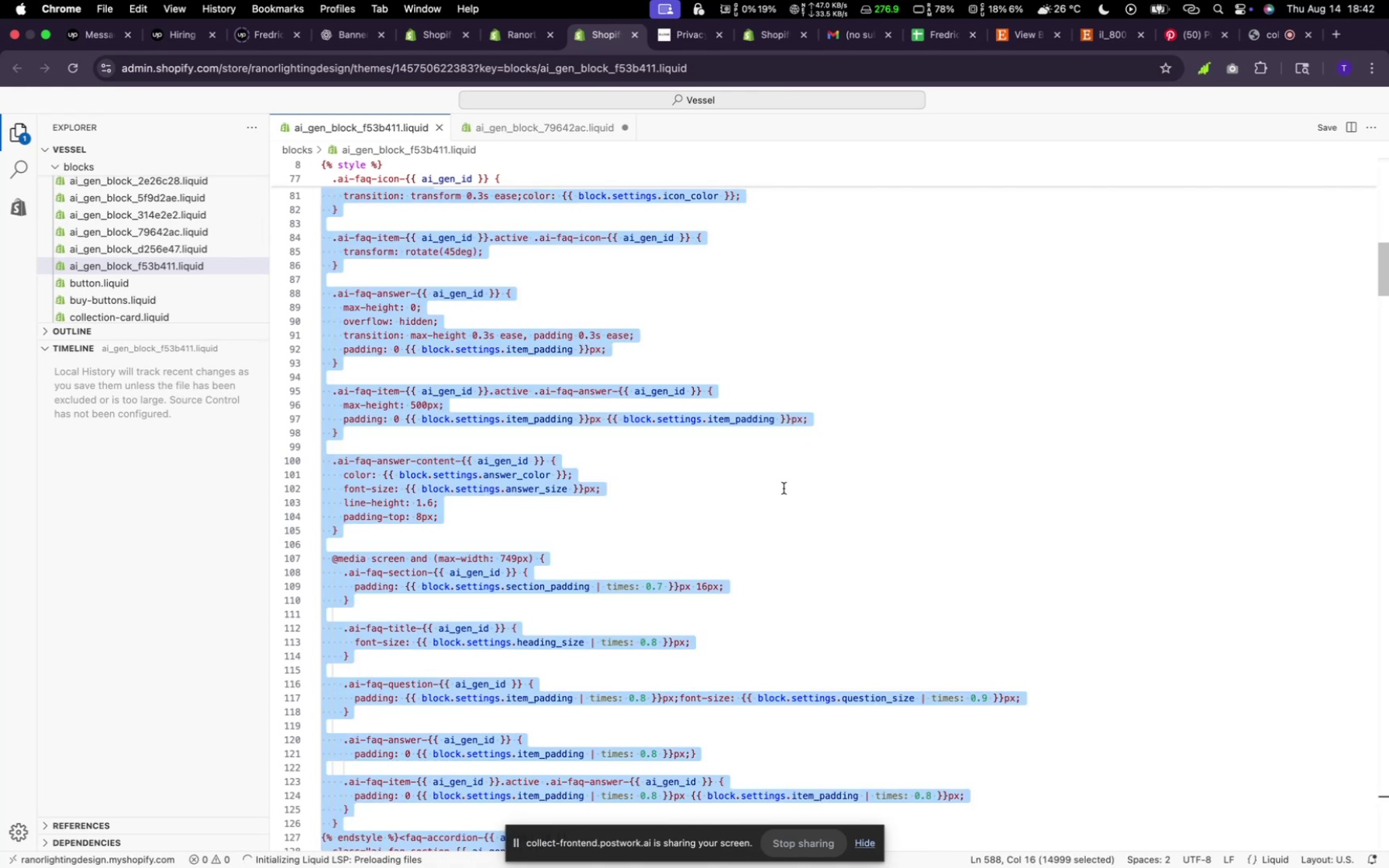 
key(Meta+C)
 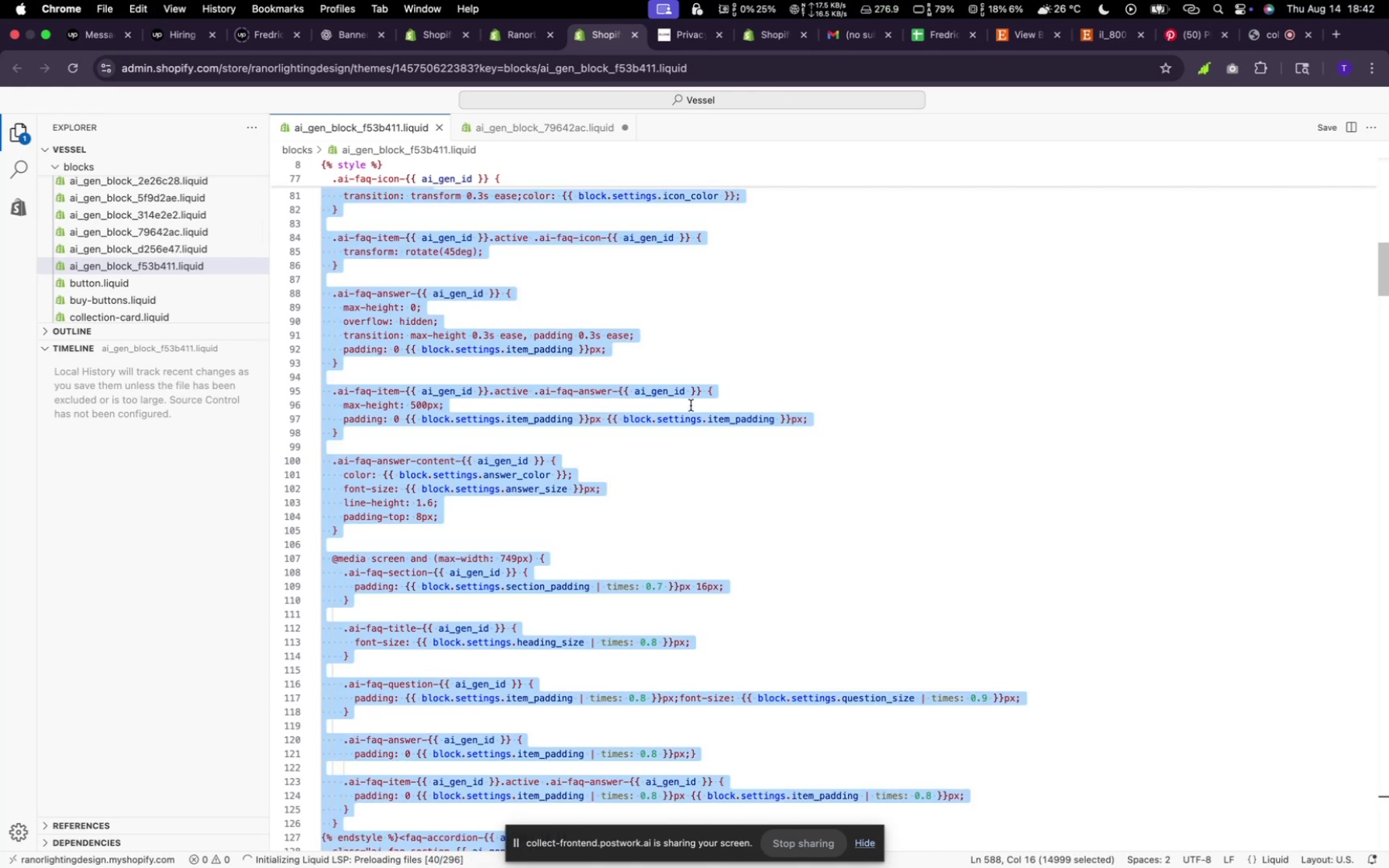 
scroll: coordinate [689, 399], scroll_direction: up, amount: 66.0
 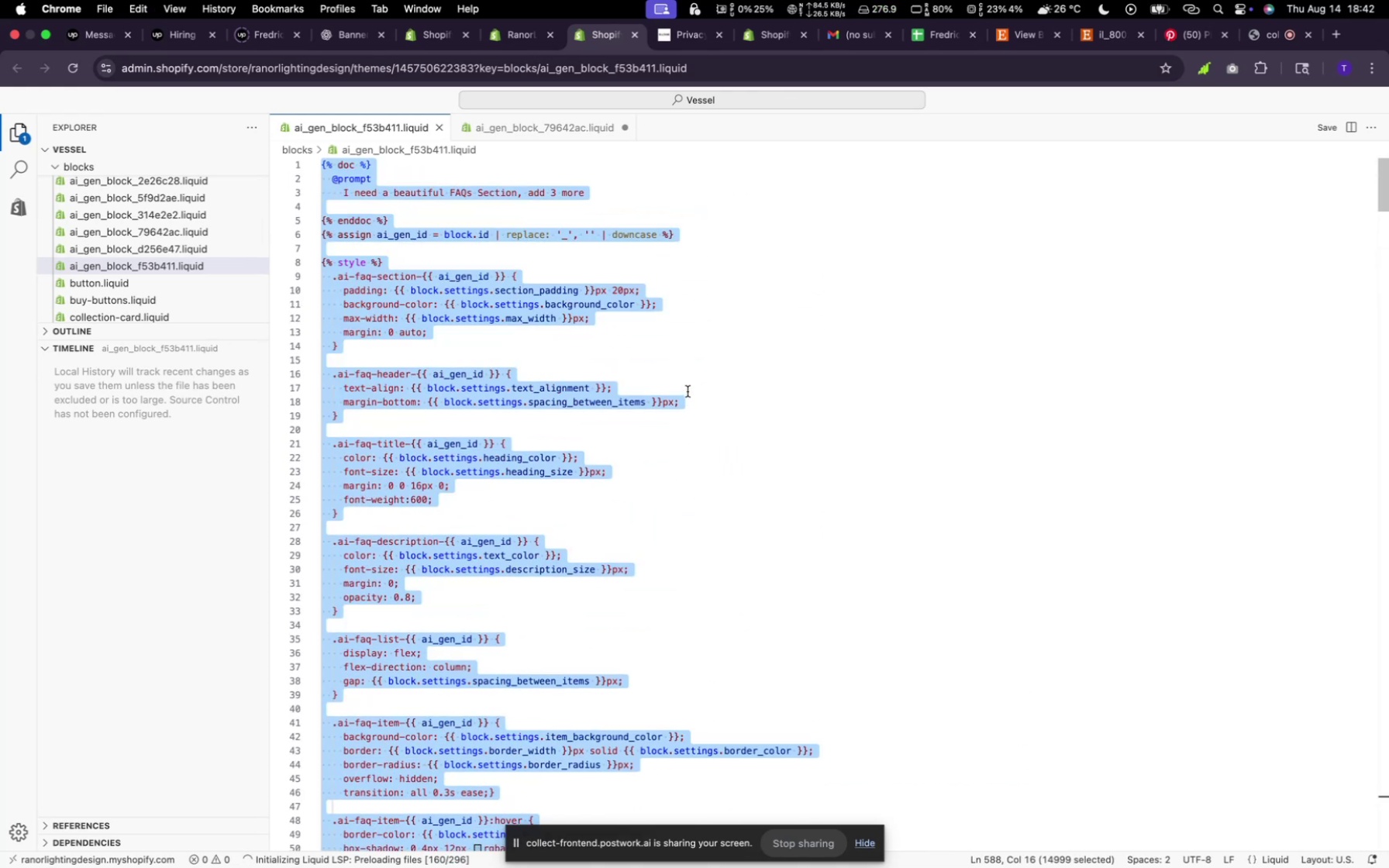 
scroll: coordinate [686, 382], scroll_direction: down, amount: 43.0
 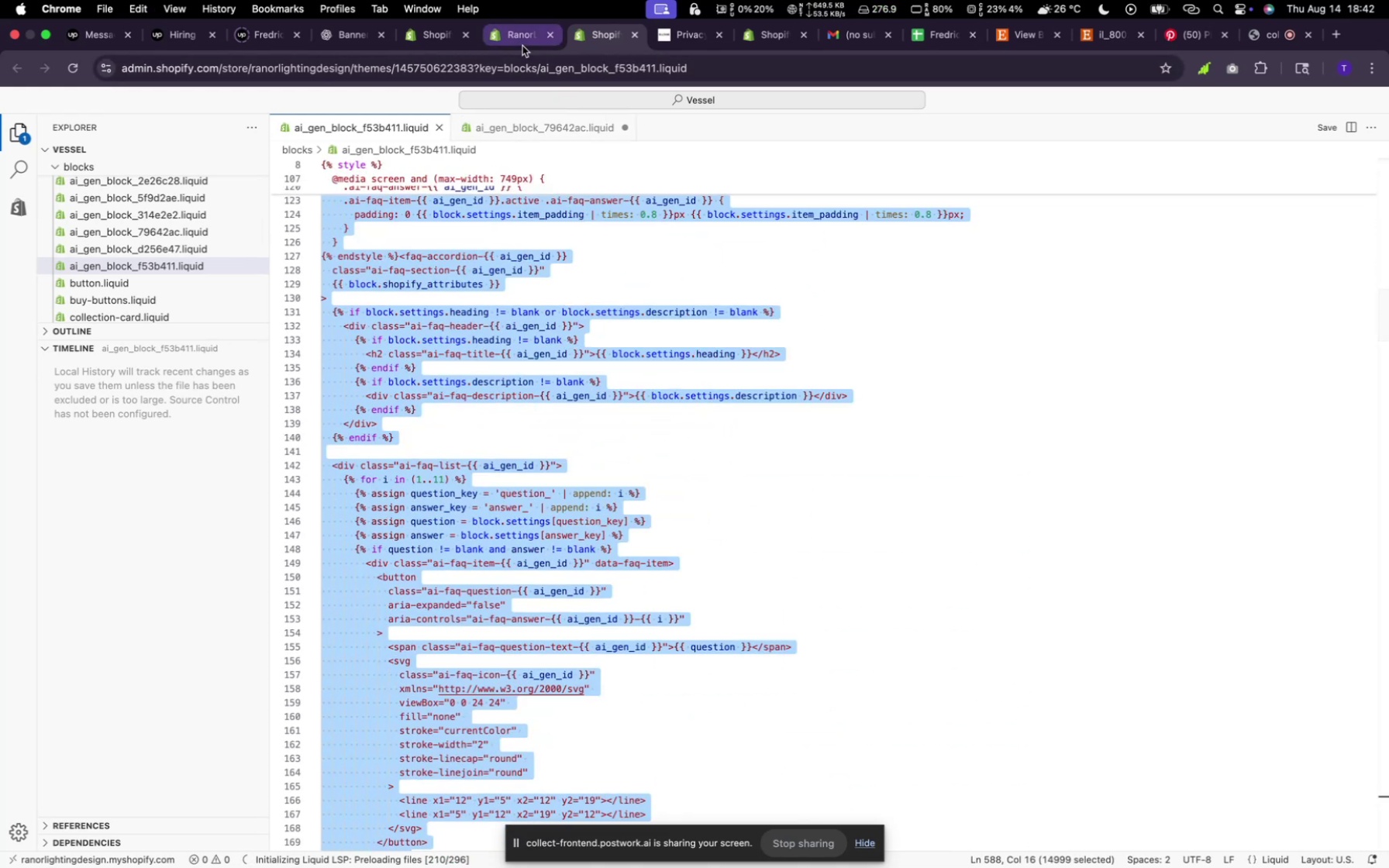 
left_click([521, 41])
 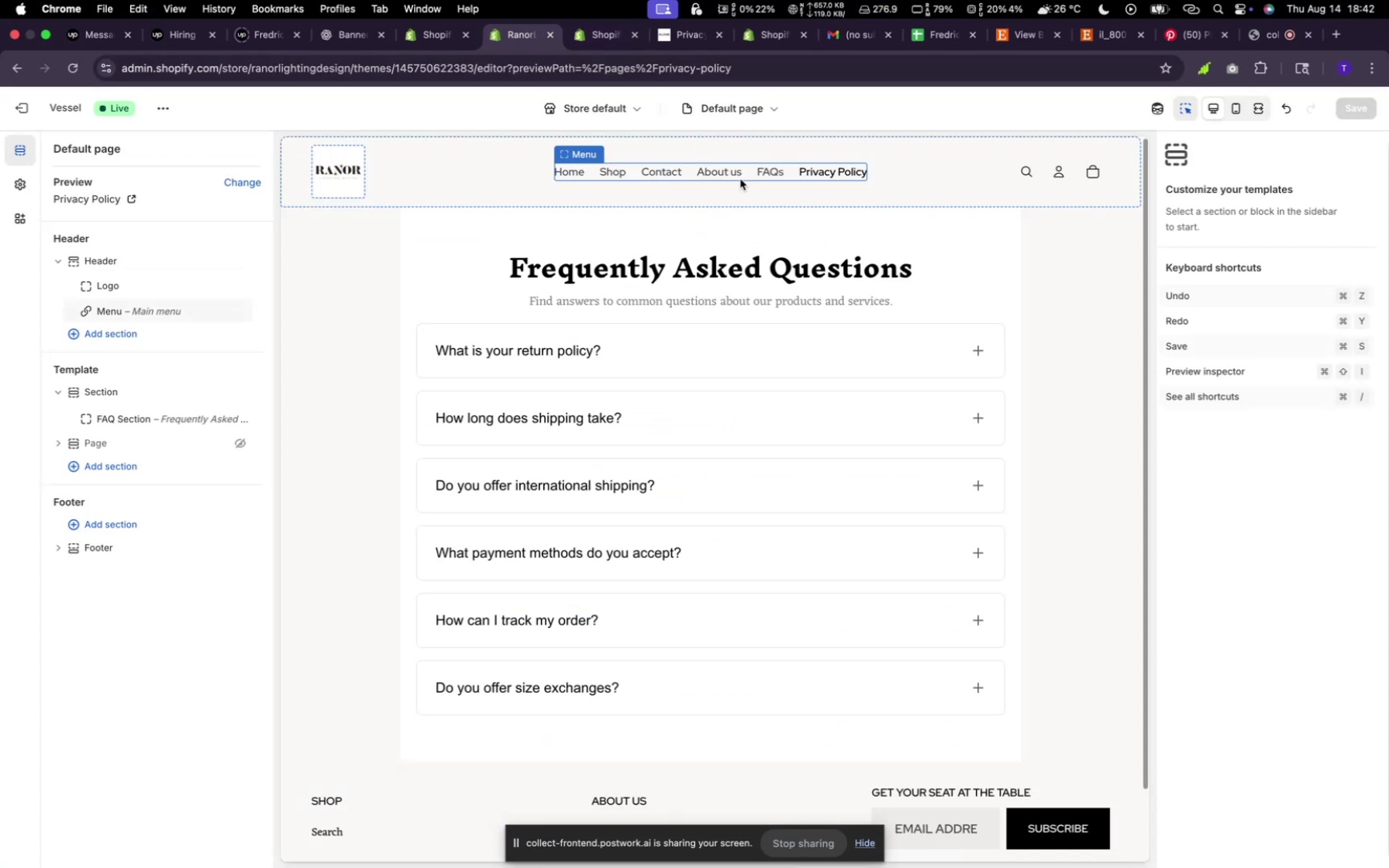 
left_click([762, 176])
 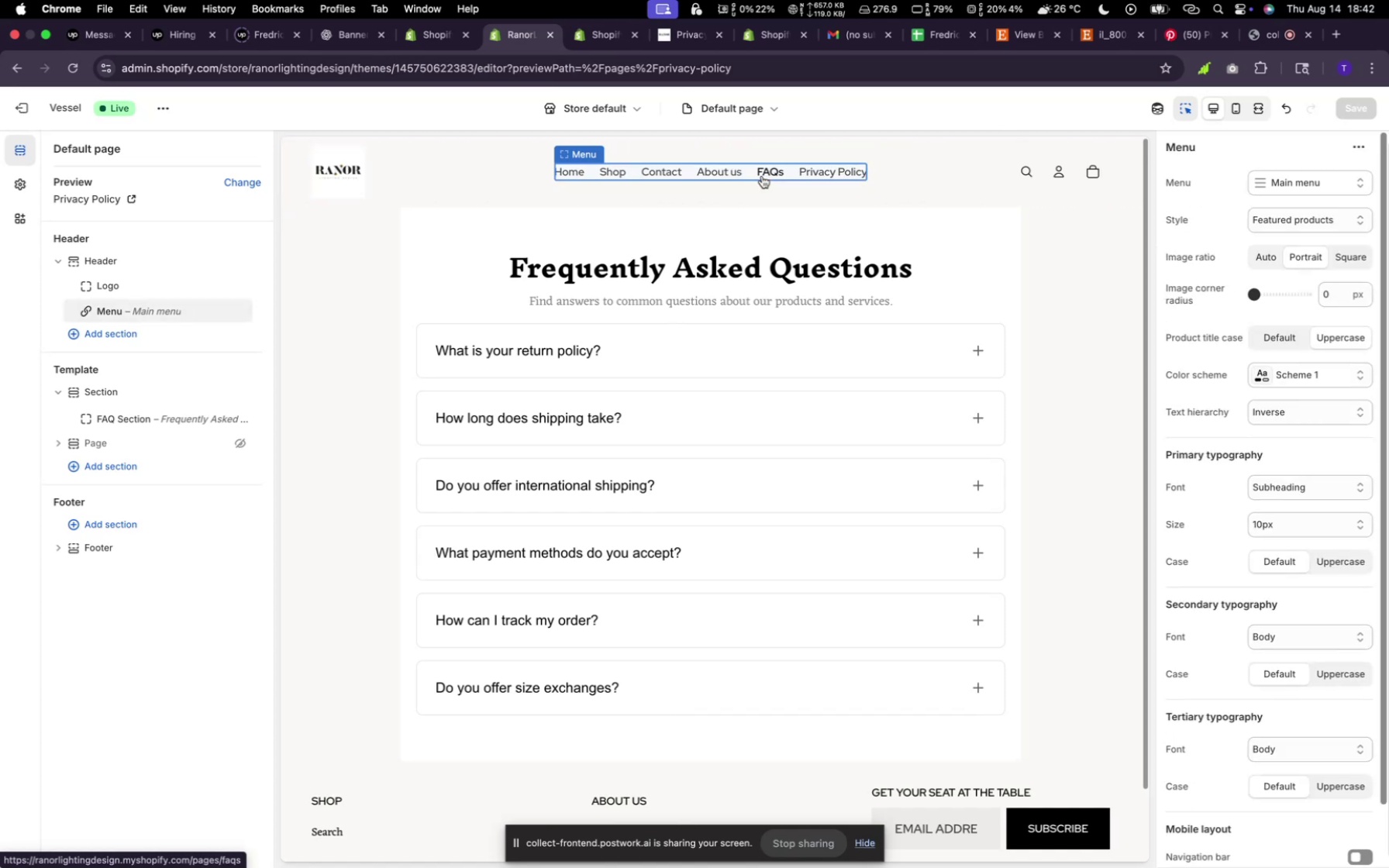 
left_click([762, 176])
 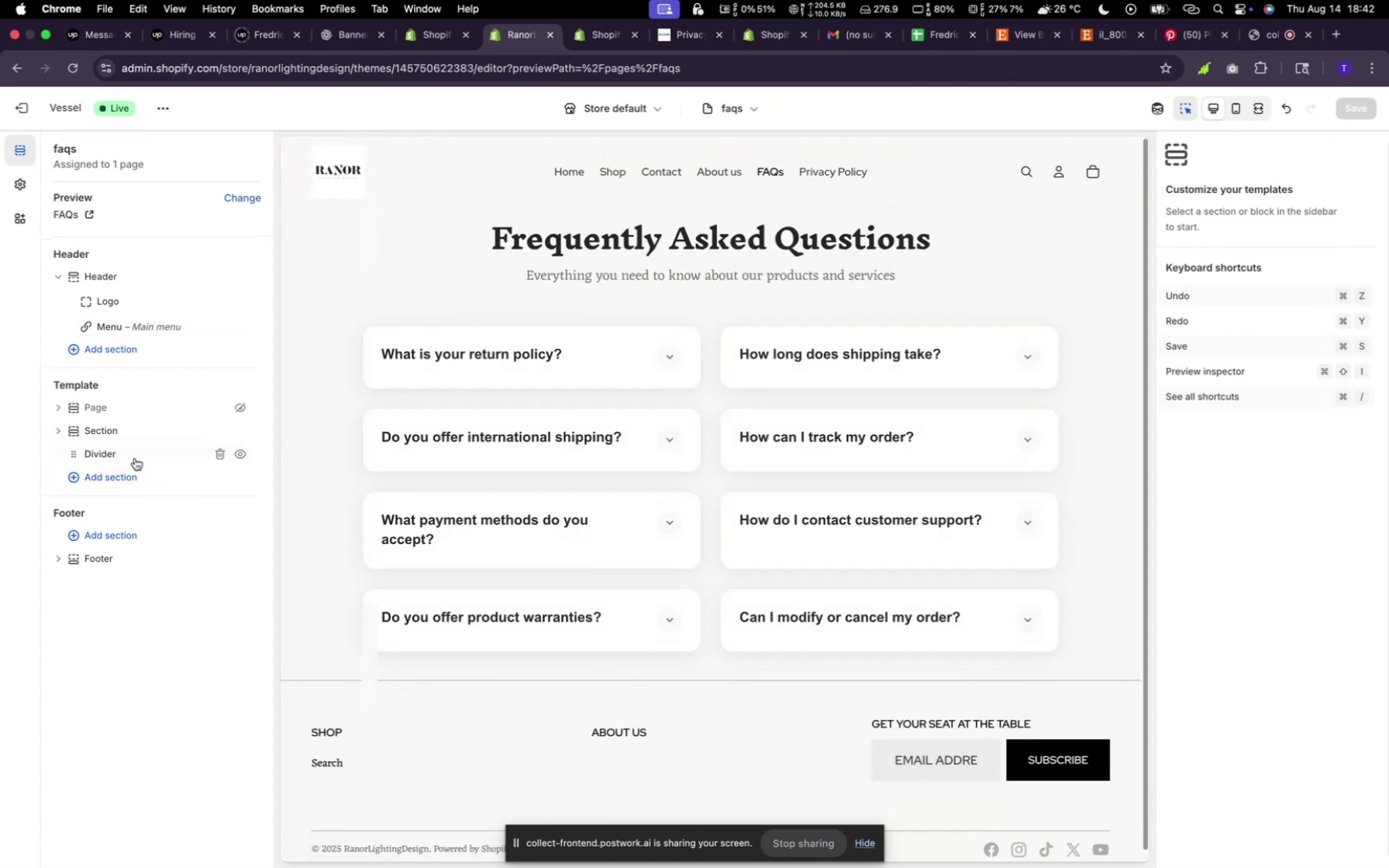 
left_click([135, 435])
 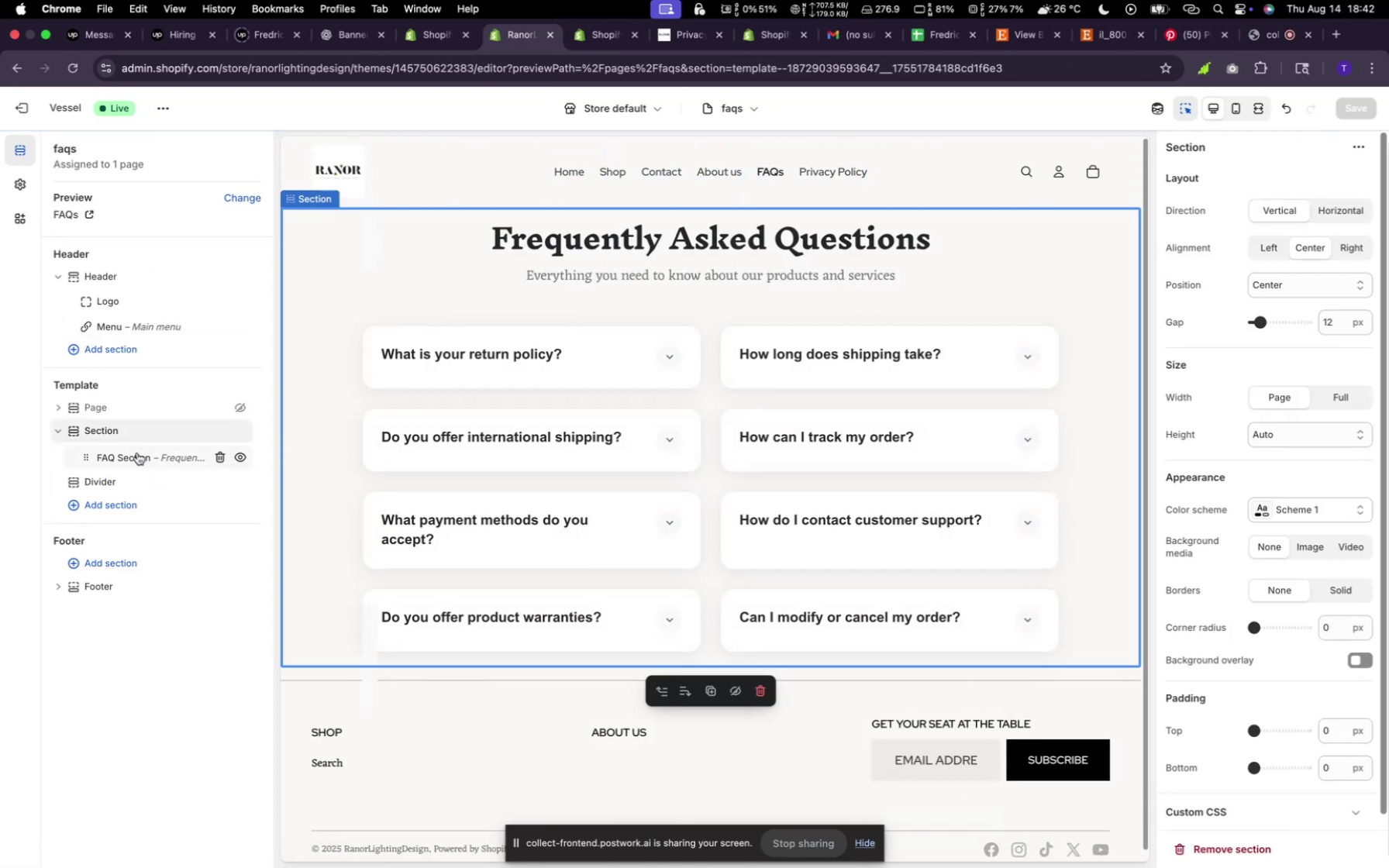 
left_click([138, 453])
 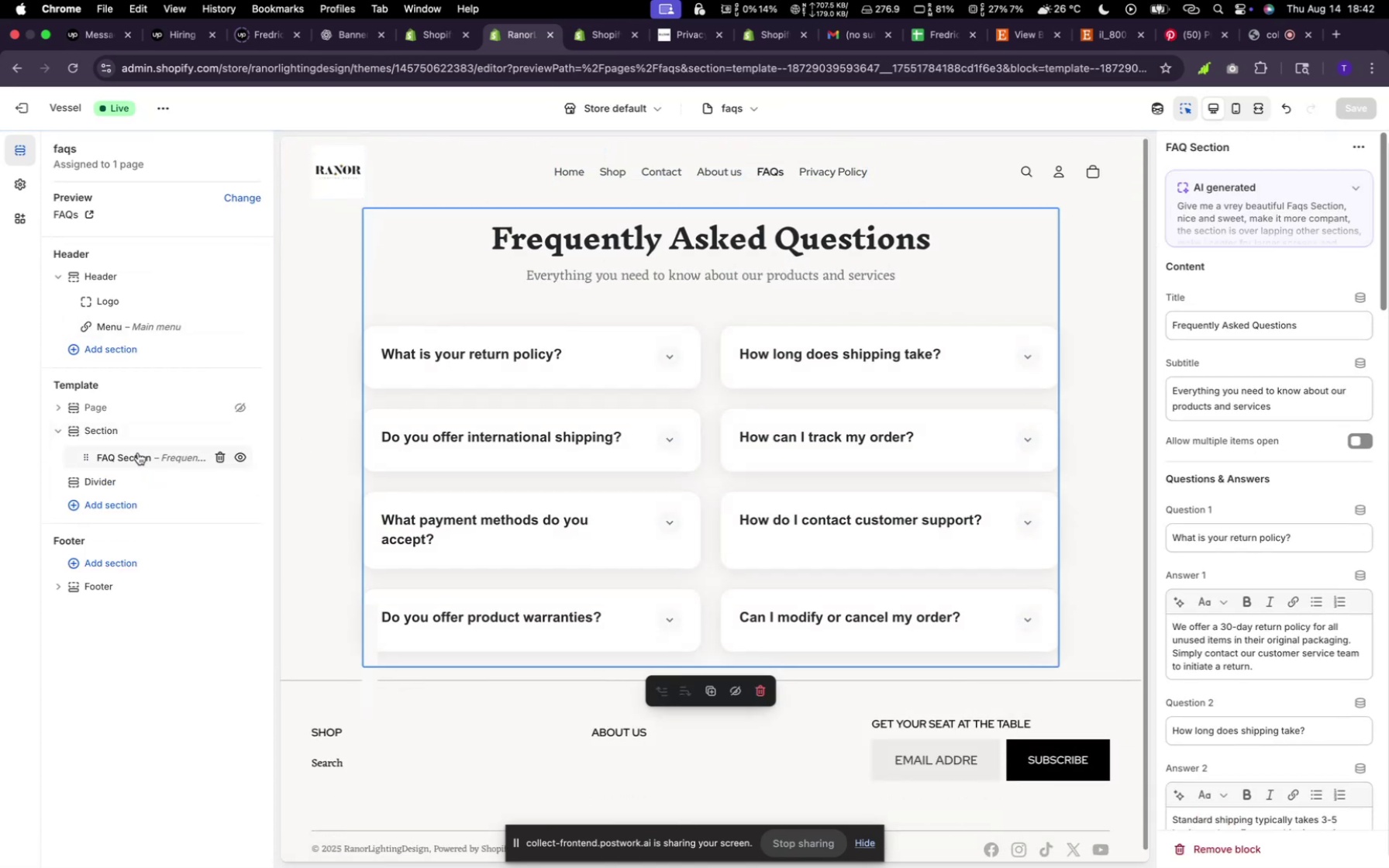 
right_click([138, 453])
 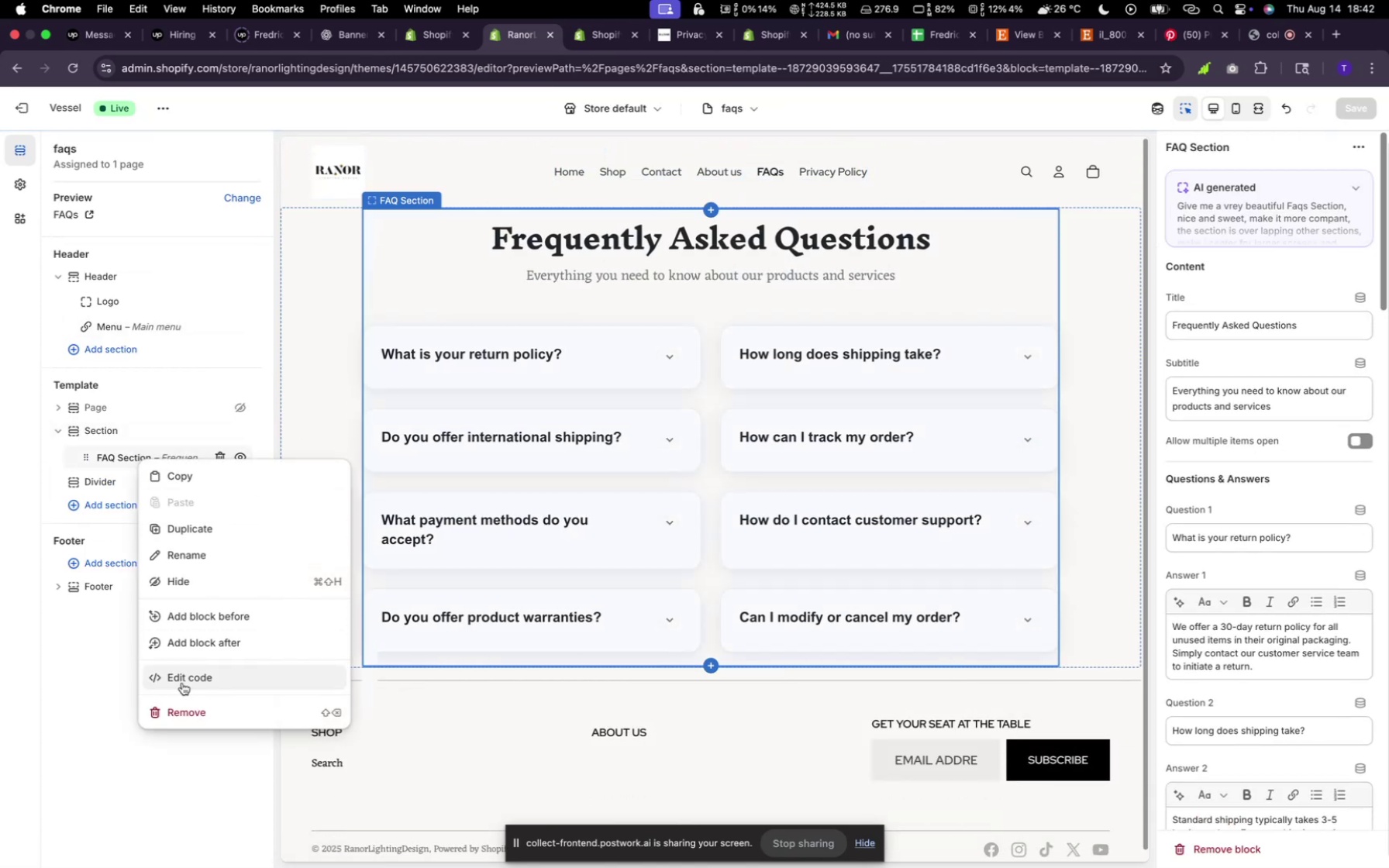 
left_click([185, 685])
 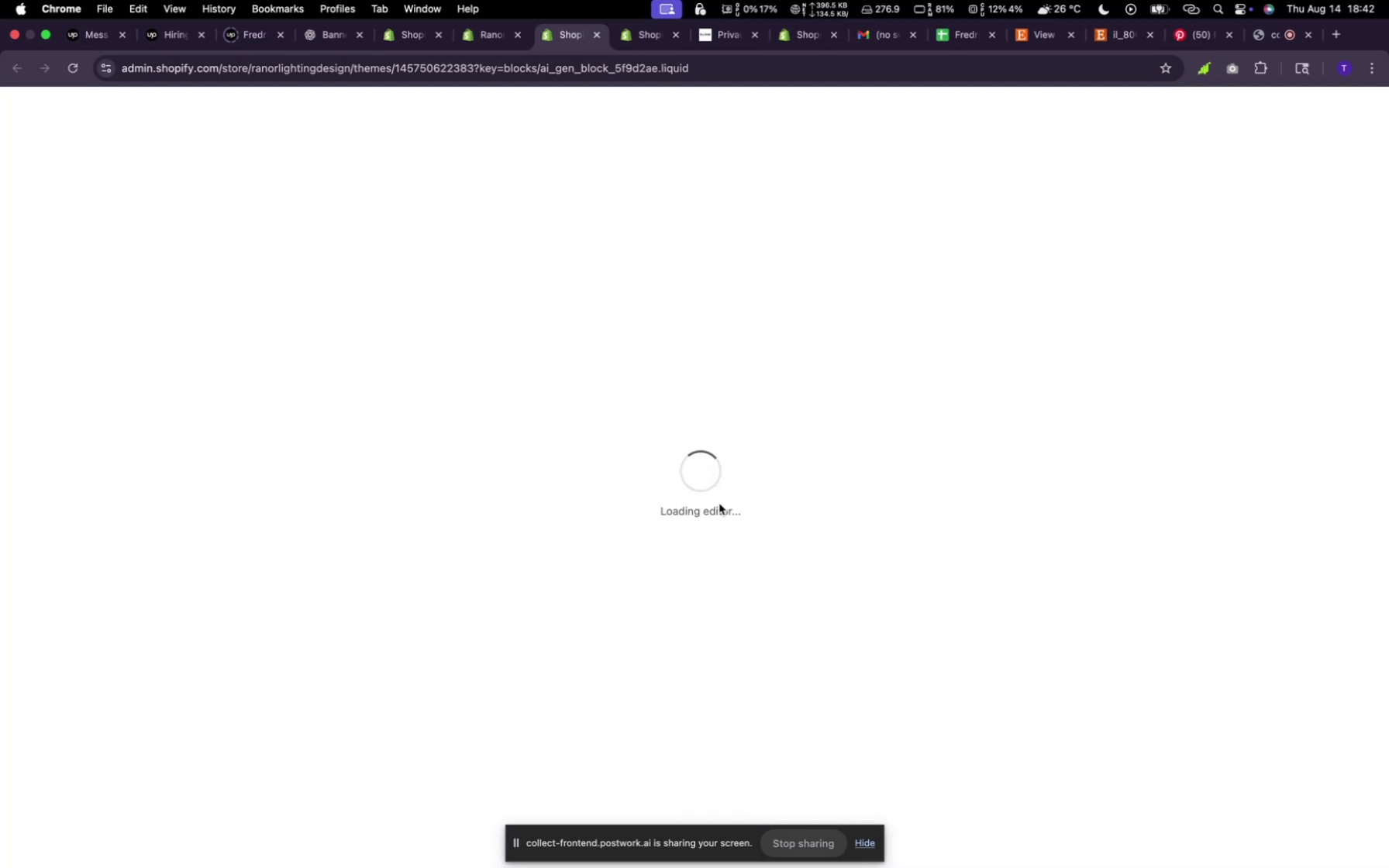 
wait(8.35)
 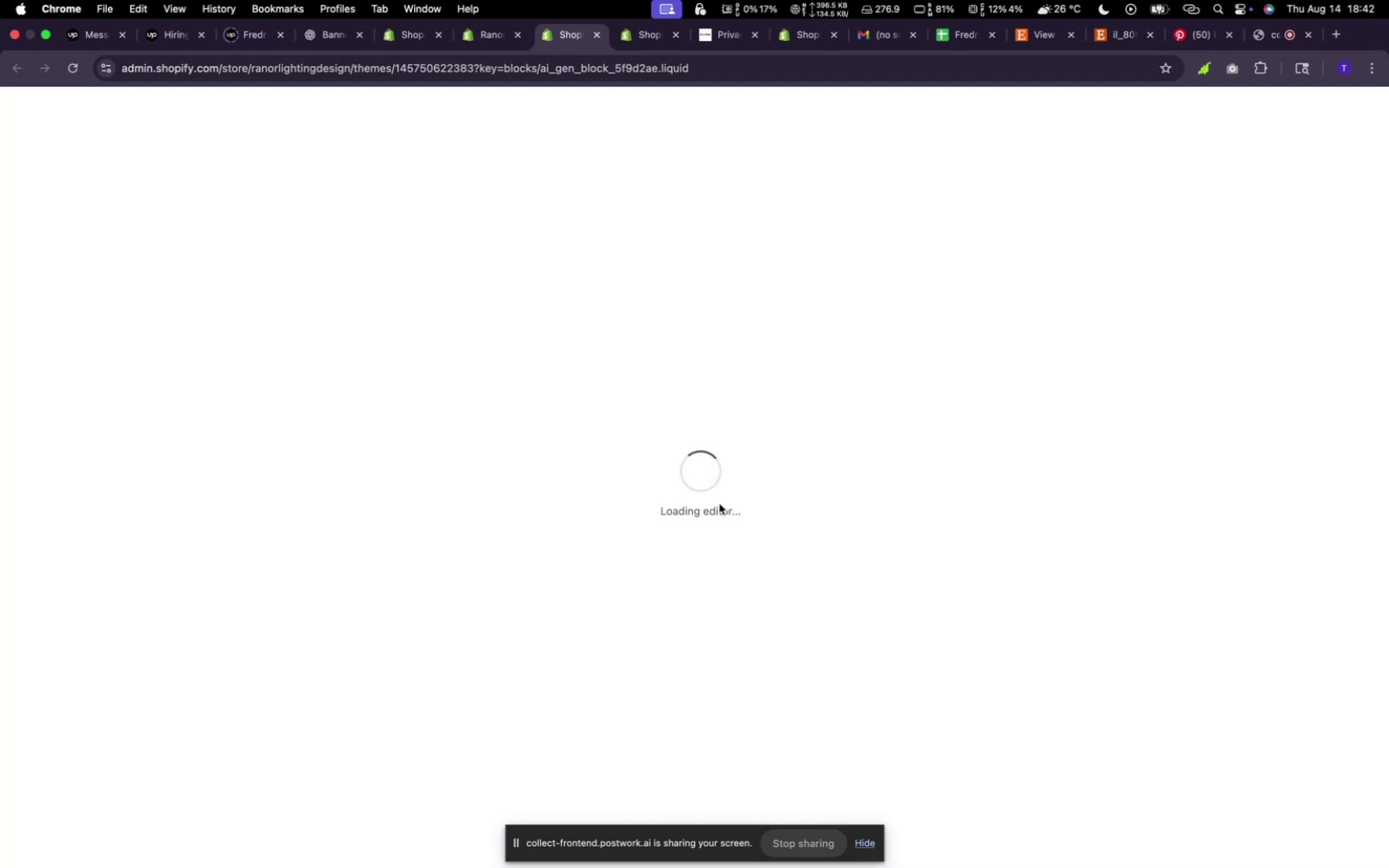 
left_click([717, 463])
 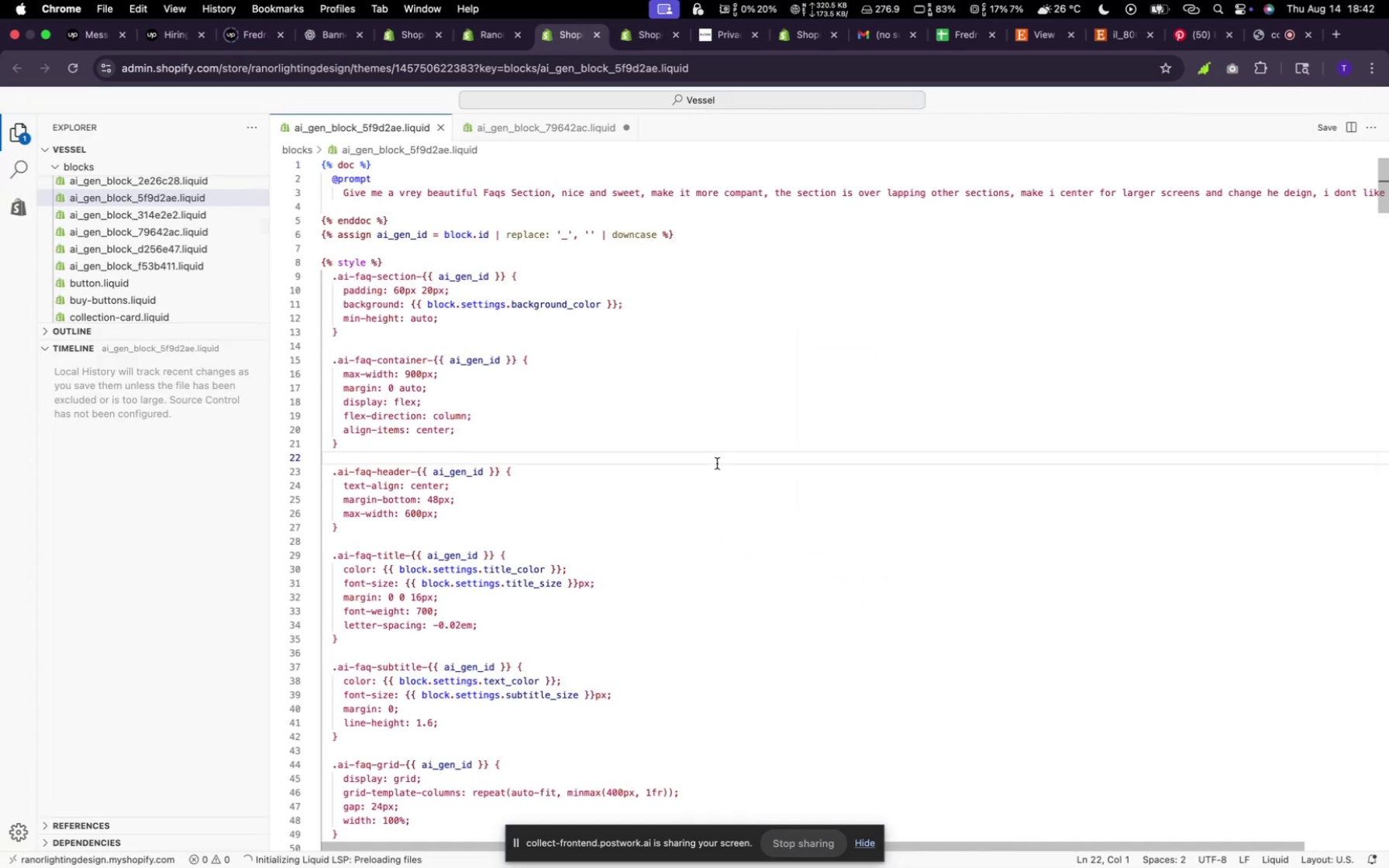 
key(Meta+A)
 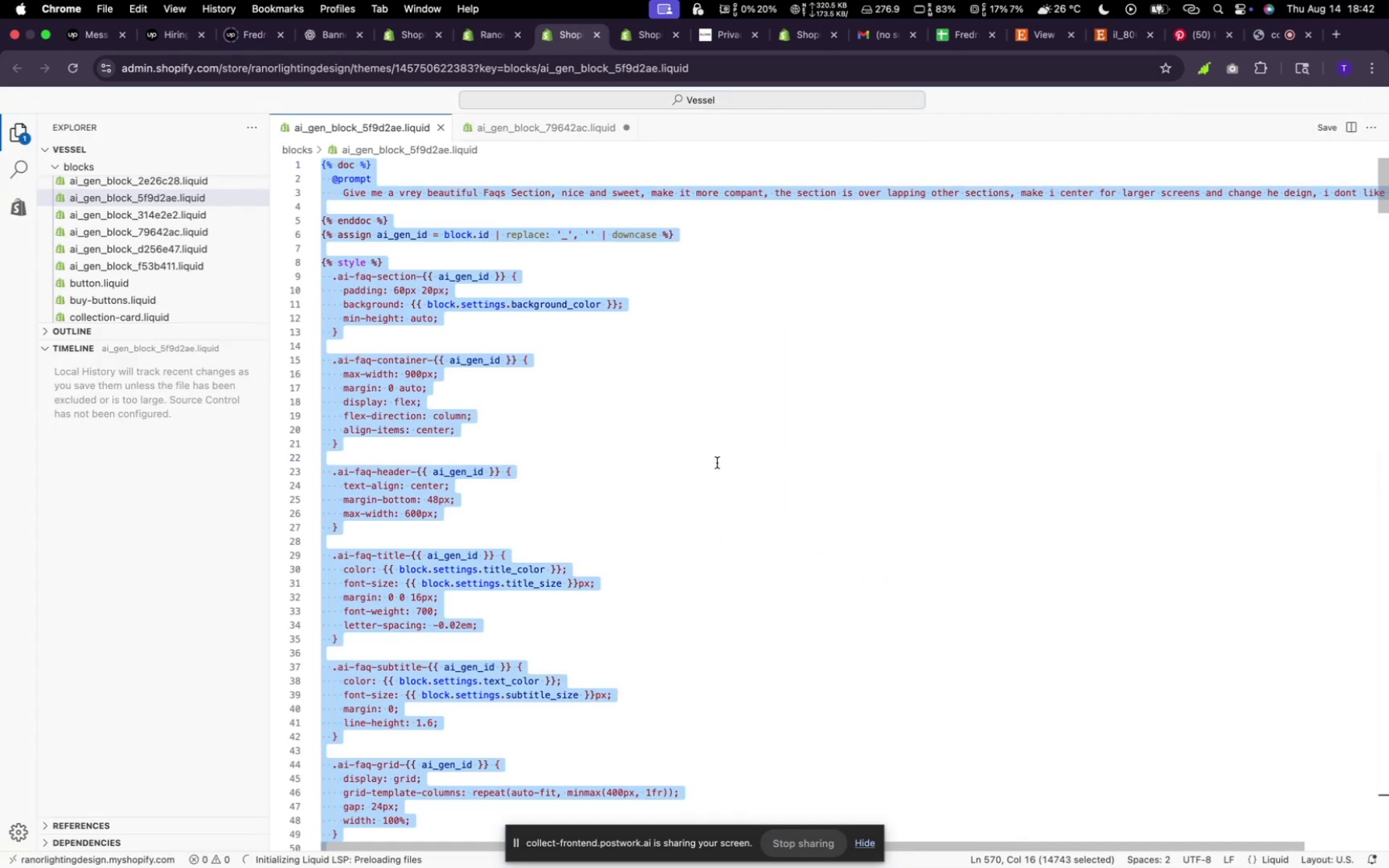 
key(Meta+V)
 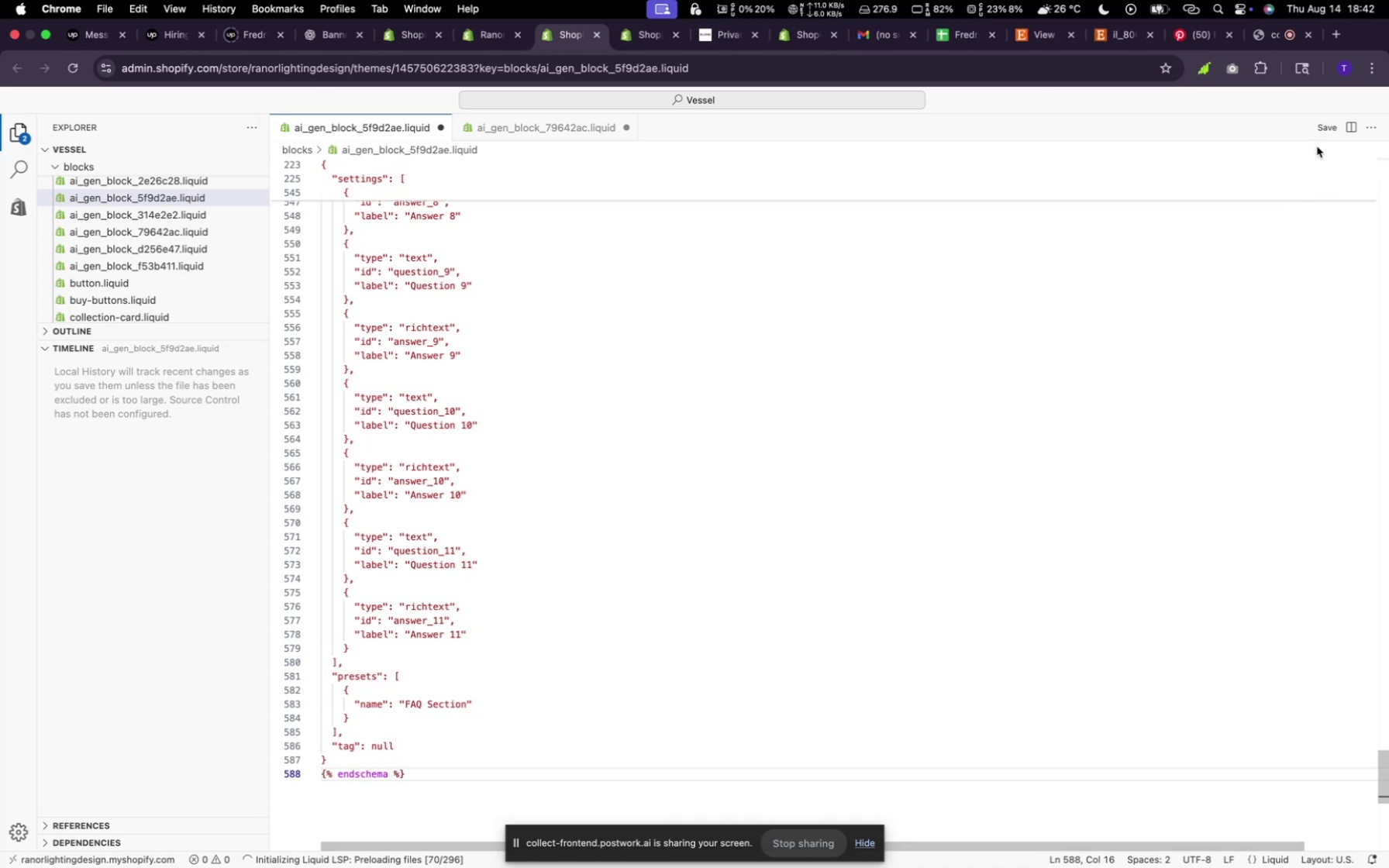 
left_click([1315, 129])
 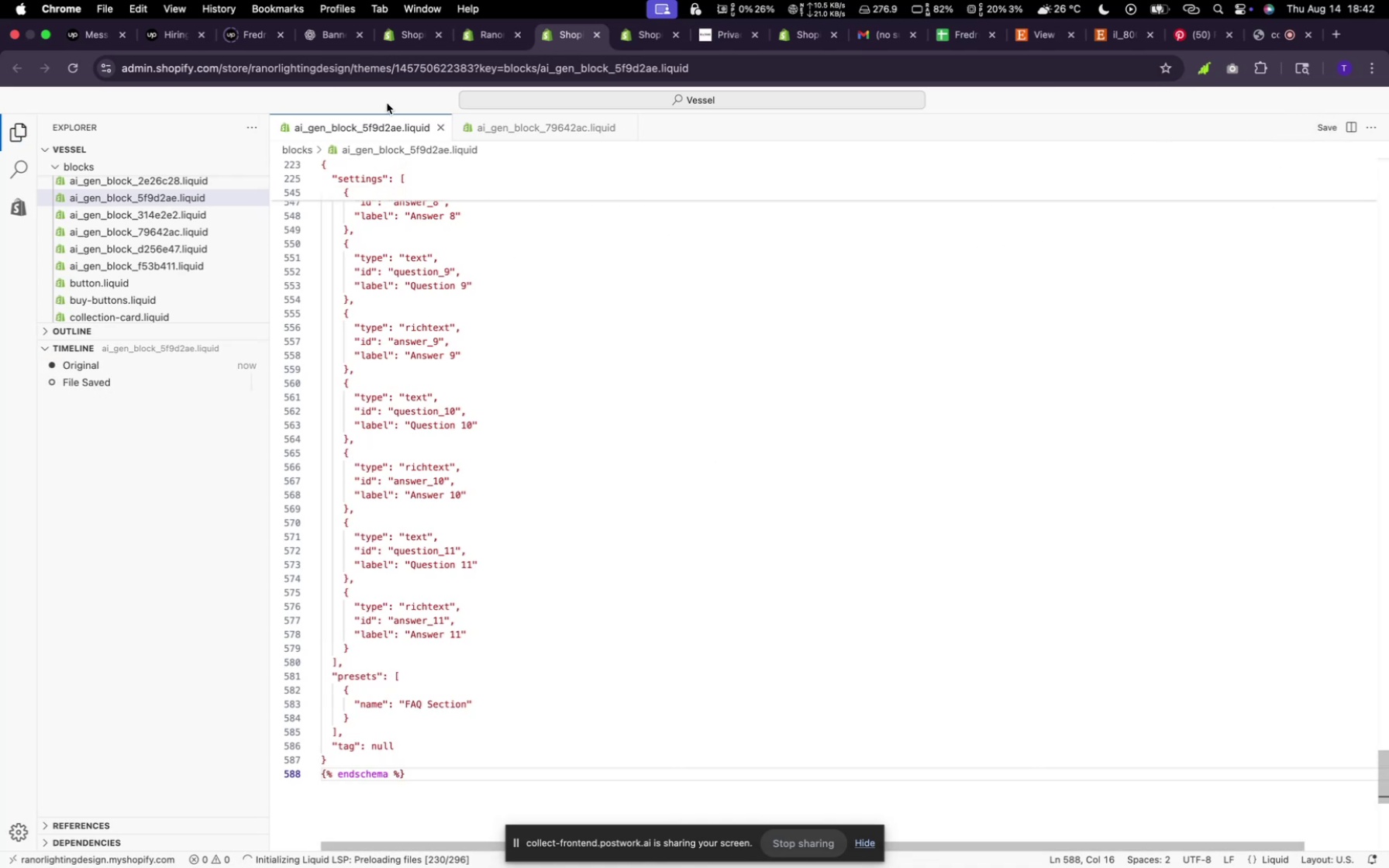 
wait(7.25)
 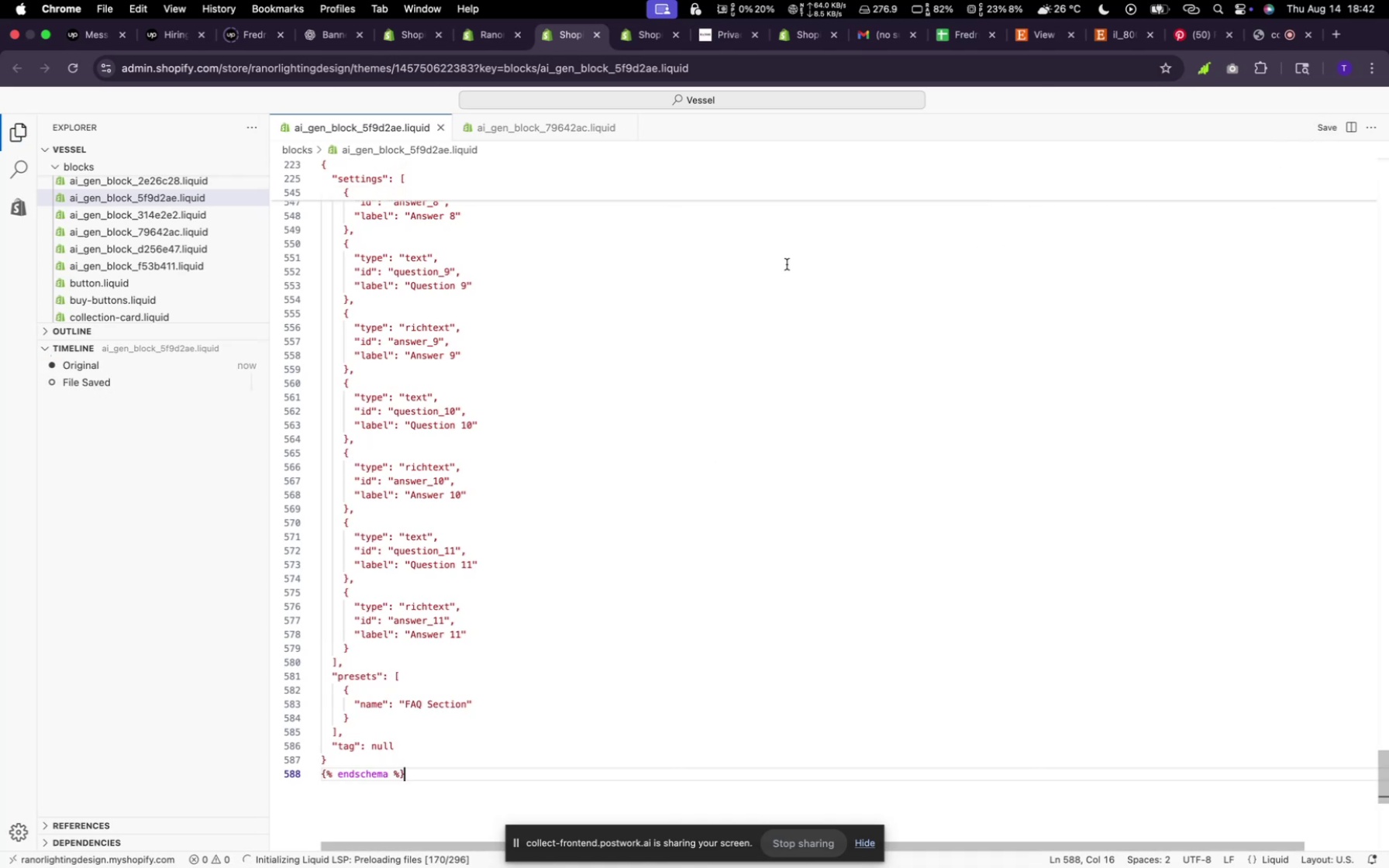 
left_click([495, 40])
 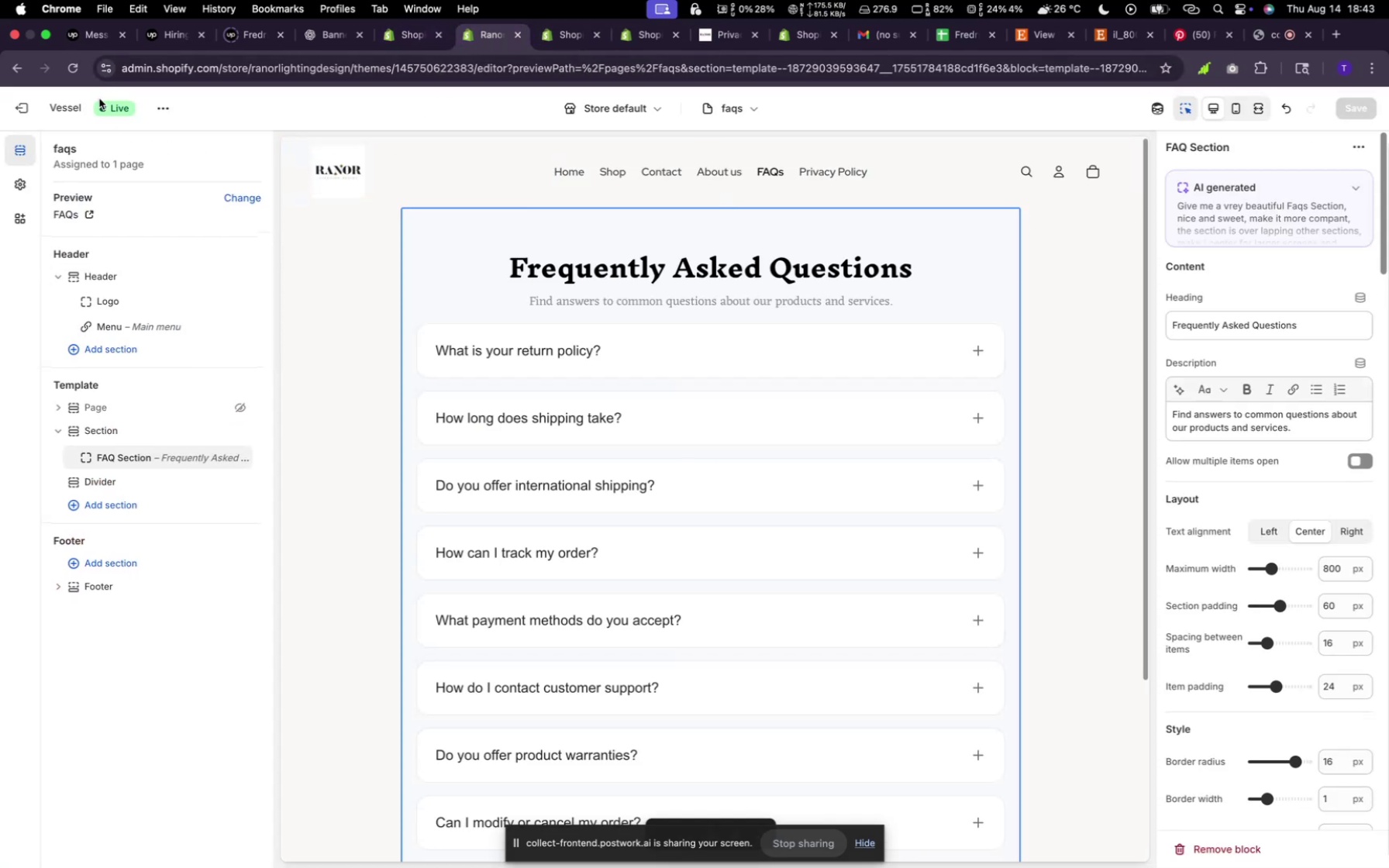 
left_click([71, 58])
 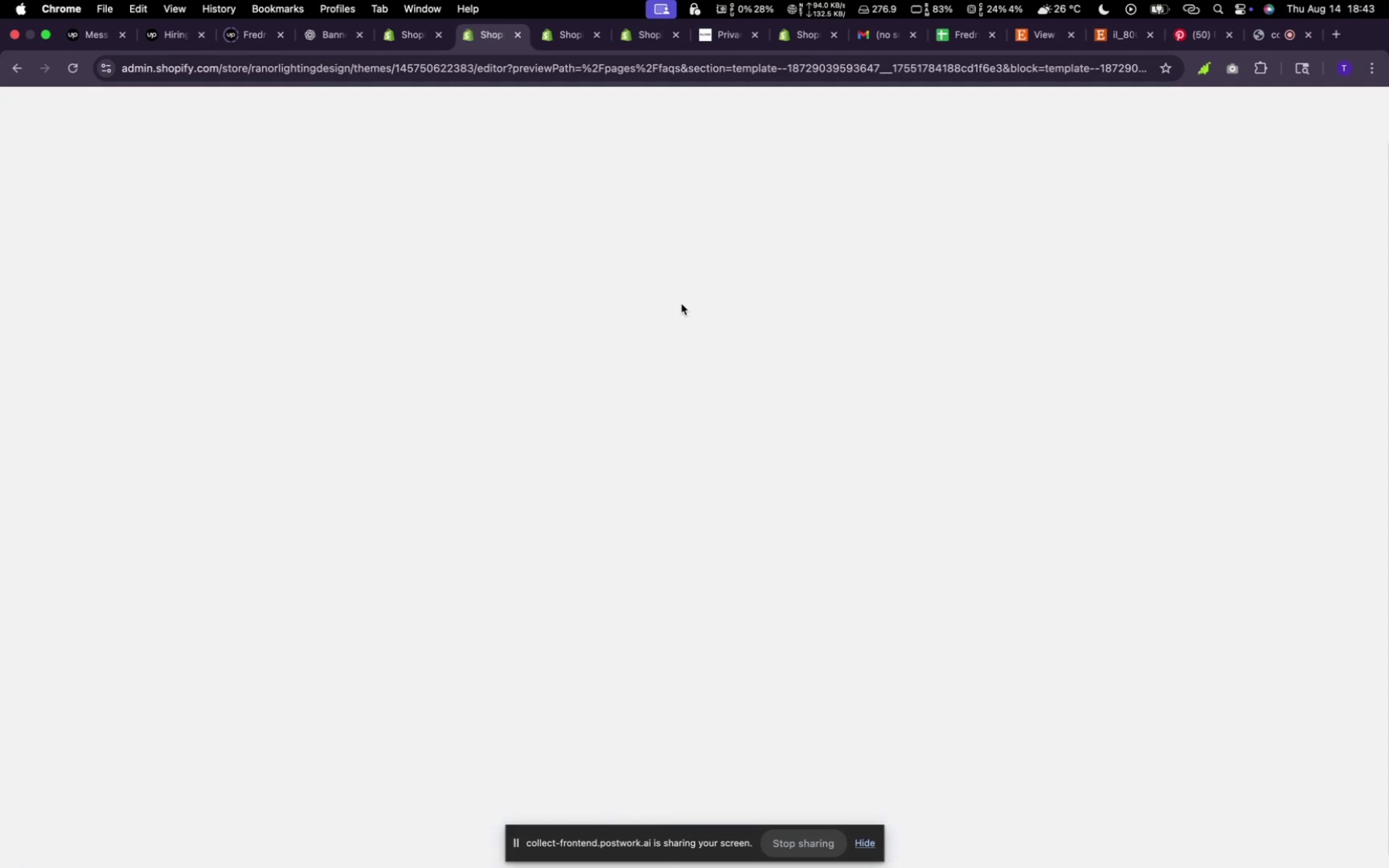 
wait(8.25)
 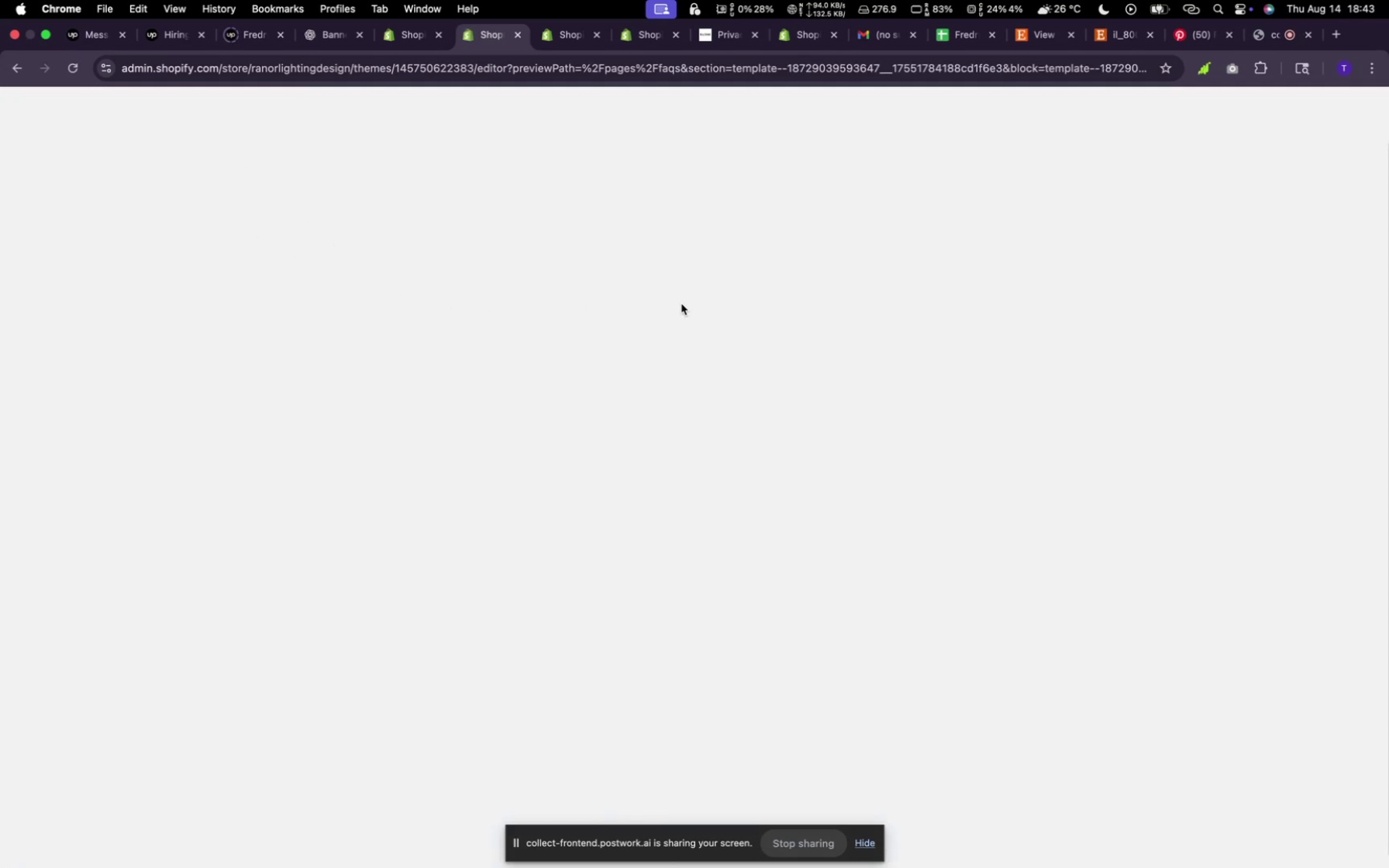 
left_click([775, 173])
 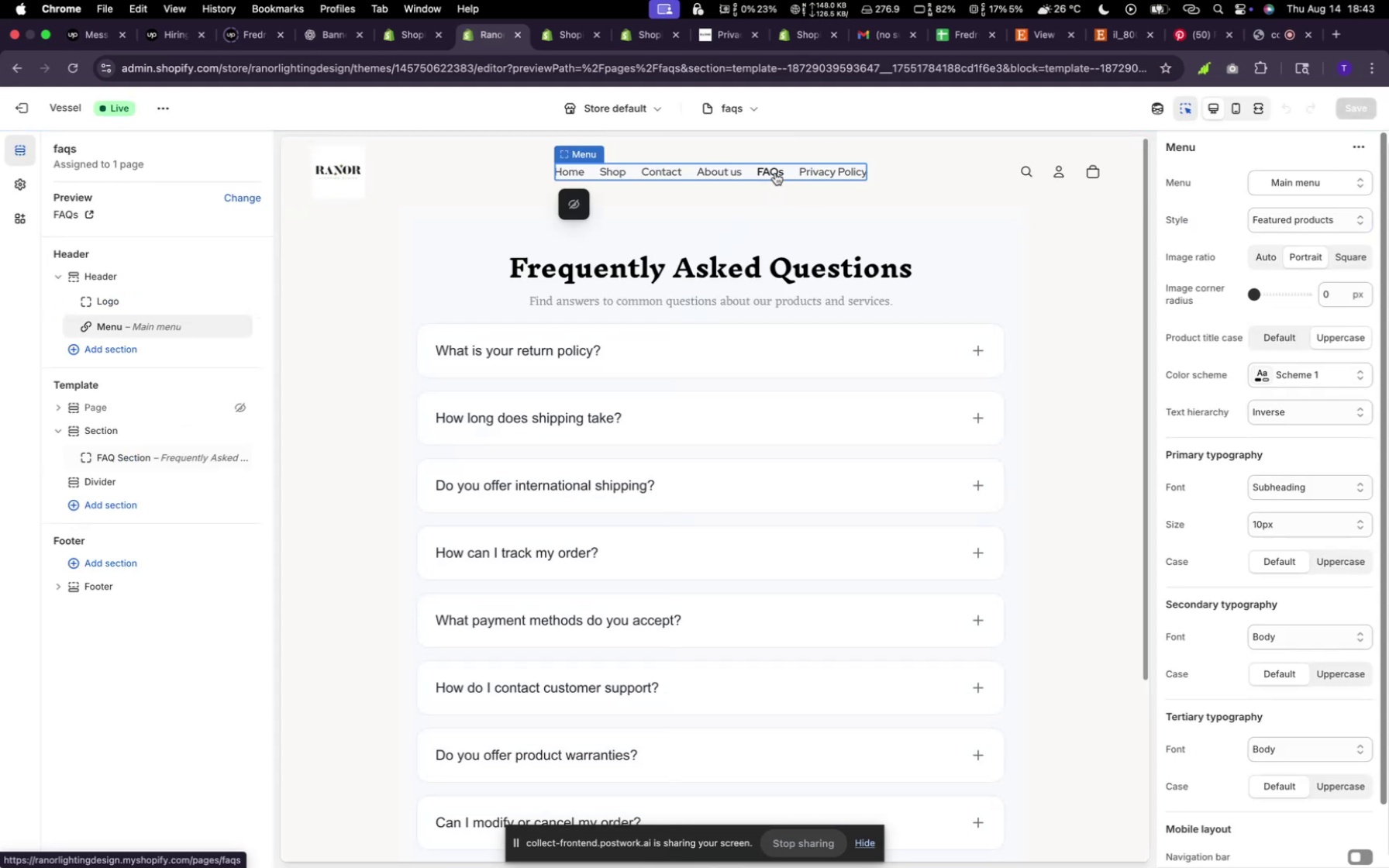 
left_click([775, 173])
 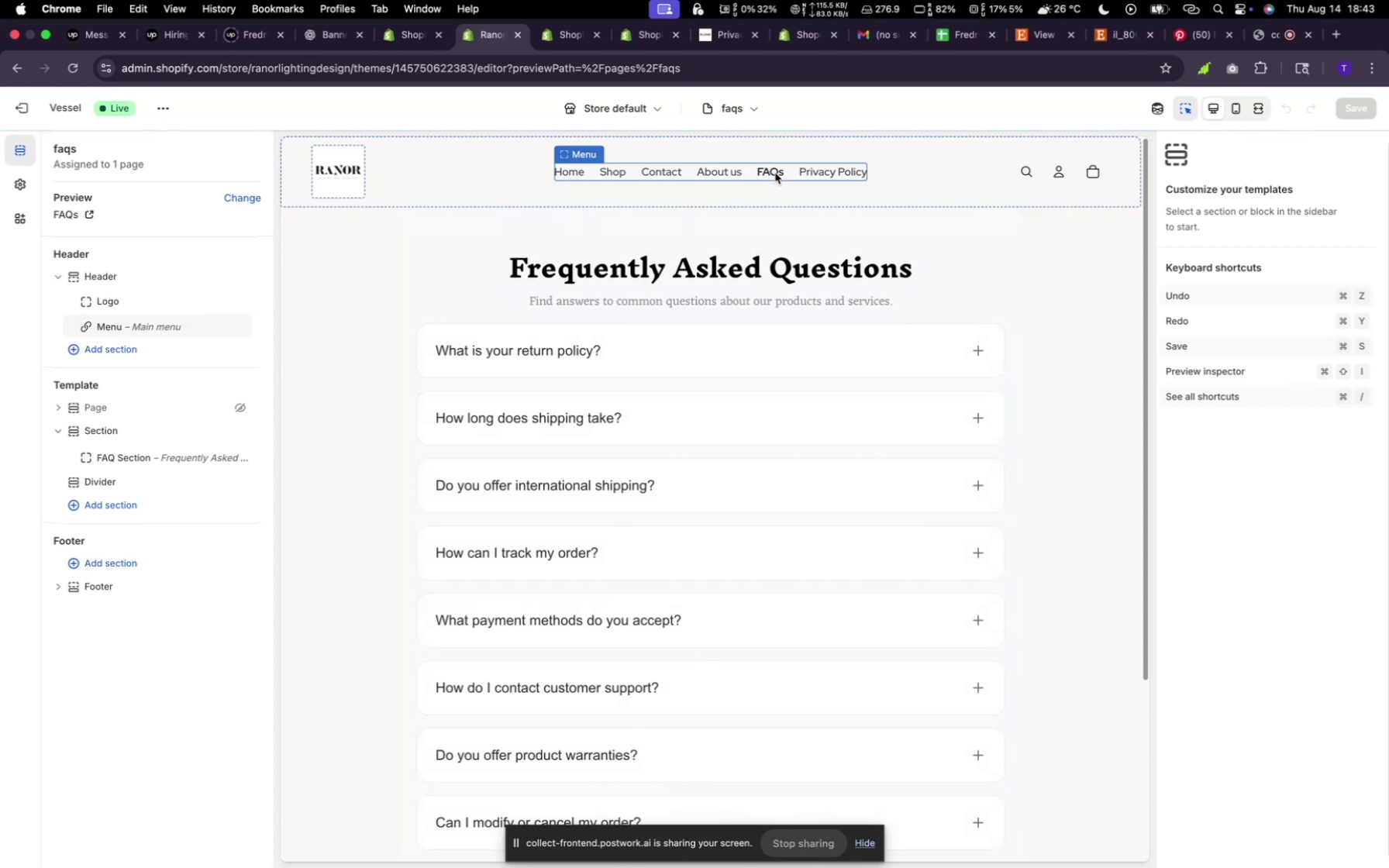 
scroll: coordinate [701, 432], scroll_direction: down, amount: 19.0
 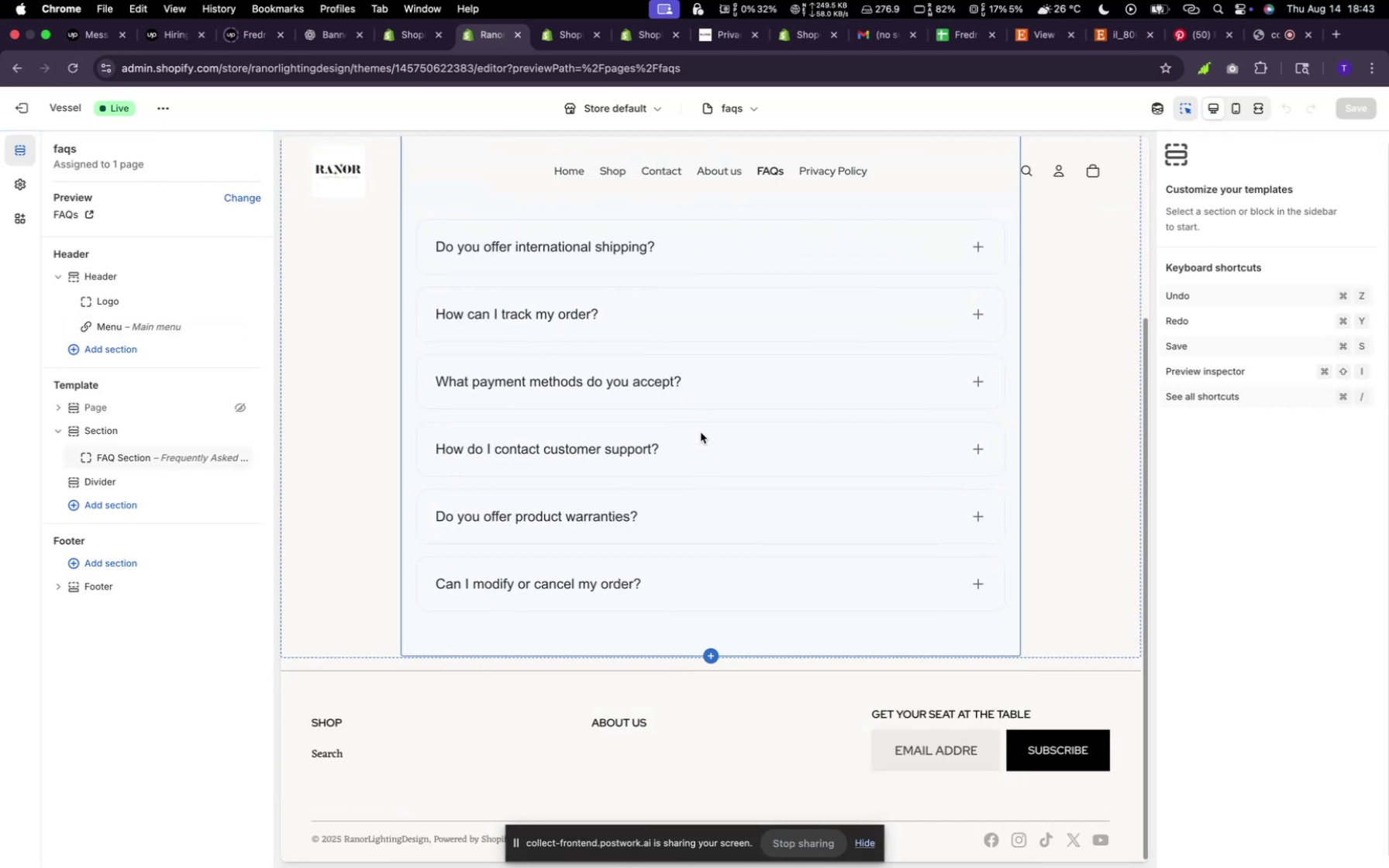 
scroll: coordinate [714, 365], scroll_direction: up, amount: 32.0
 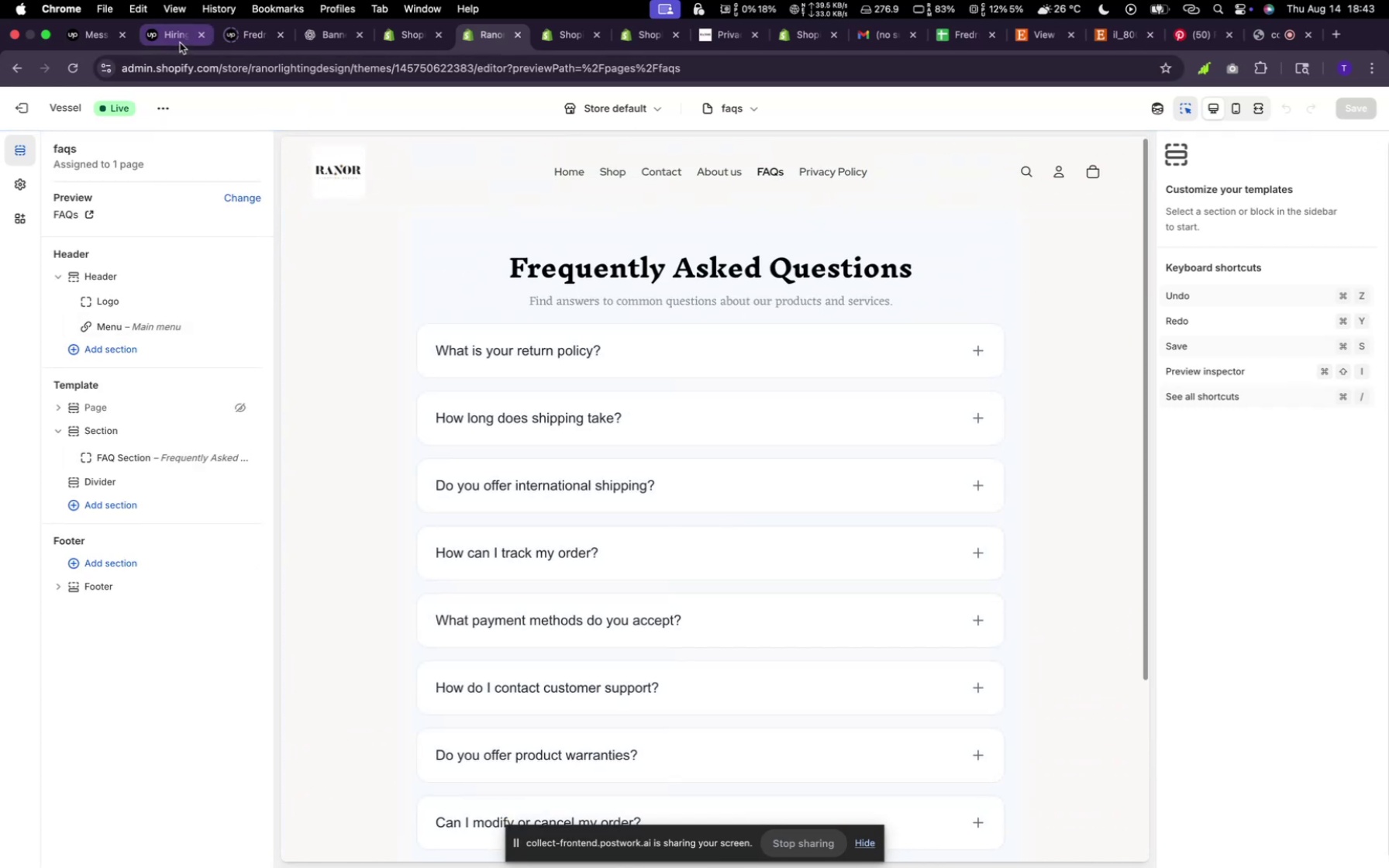 
left_click([412, 38])
 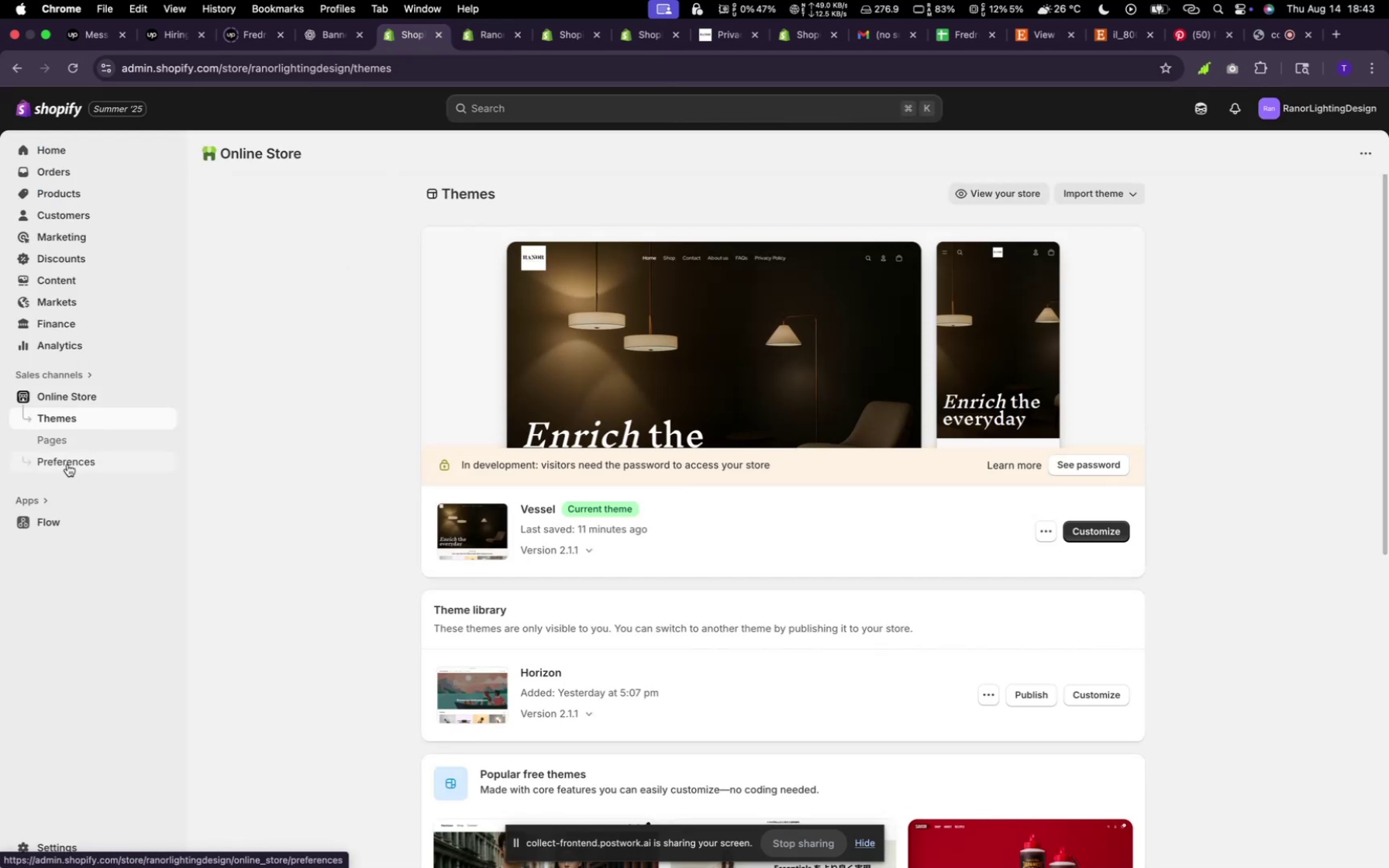 
left_click([62, 446])
 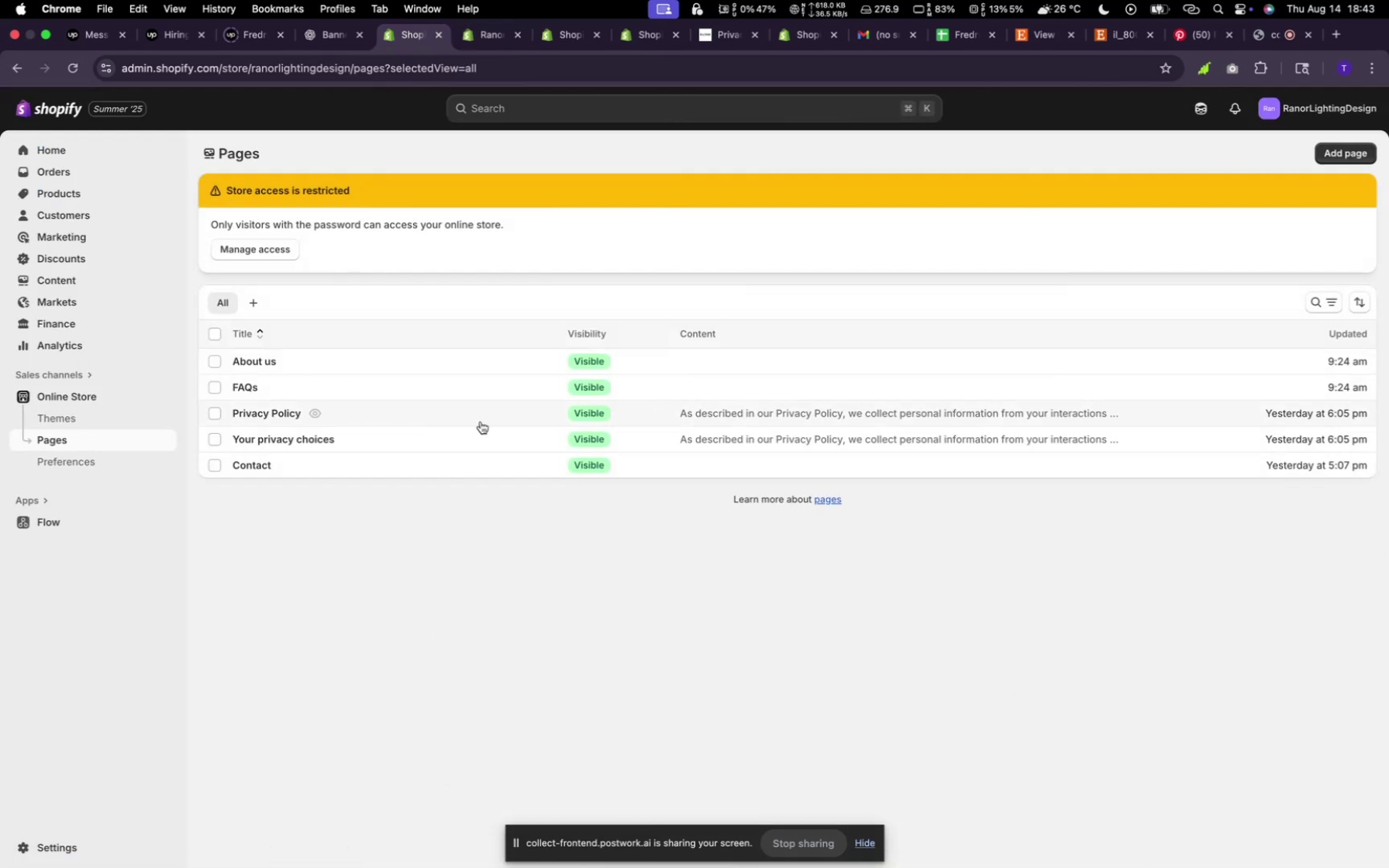 
left_click([393, 442])
 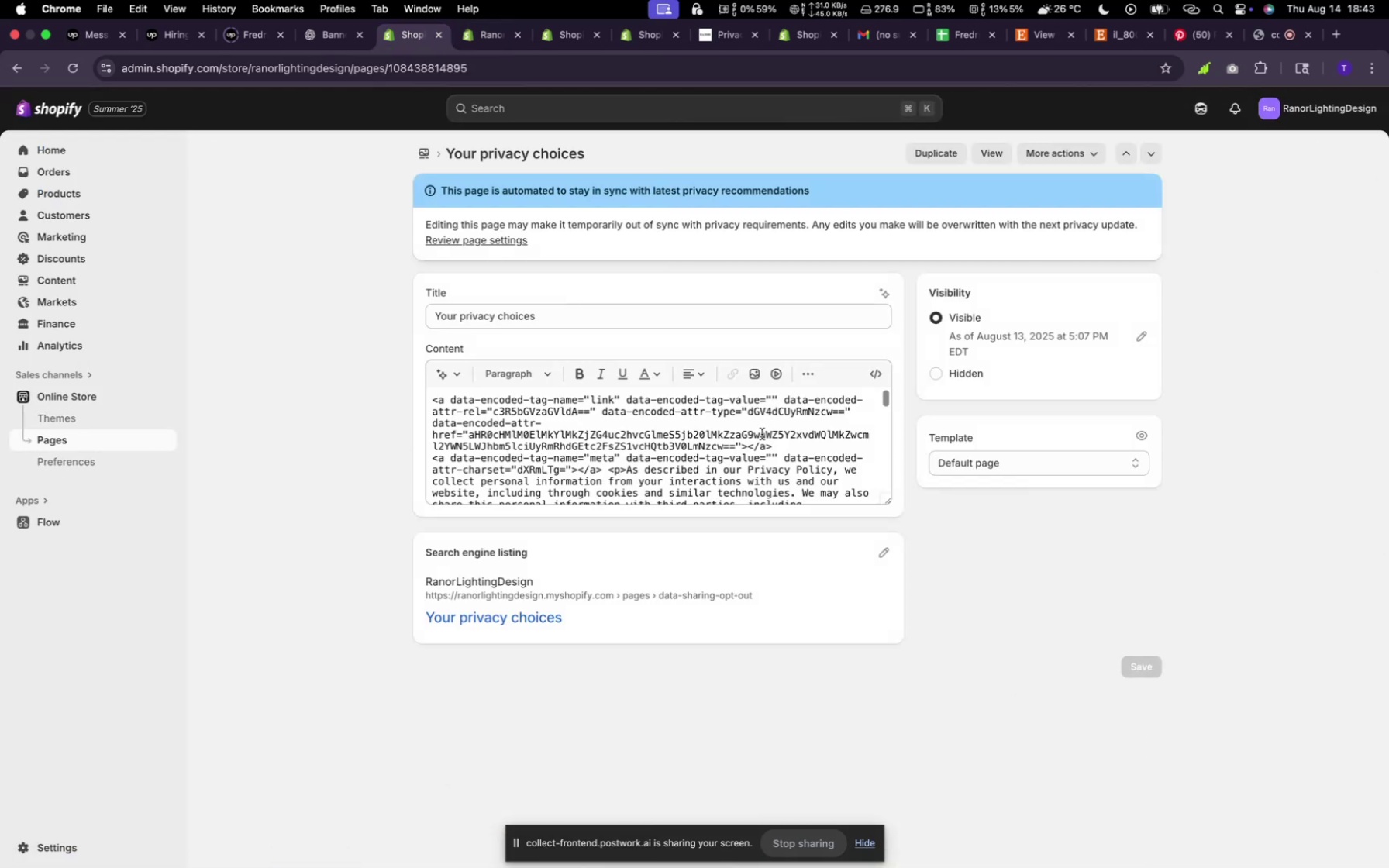 
left_click([744, 458])
 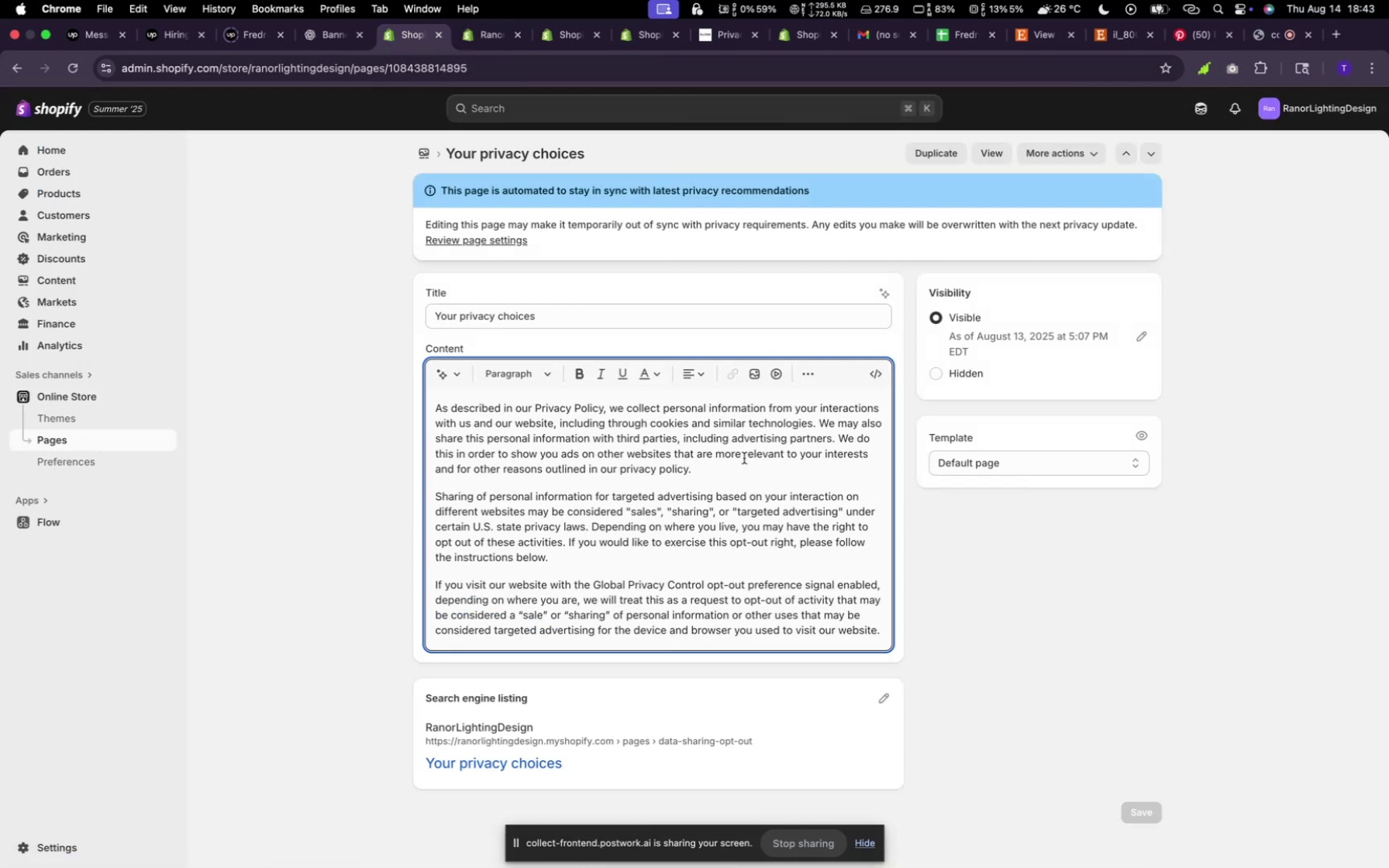 
left_click([744, 458])
 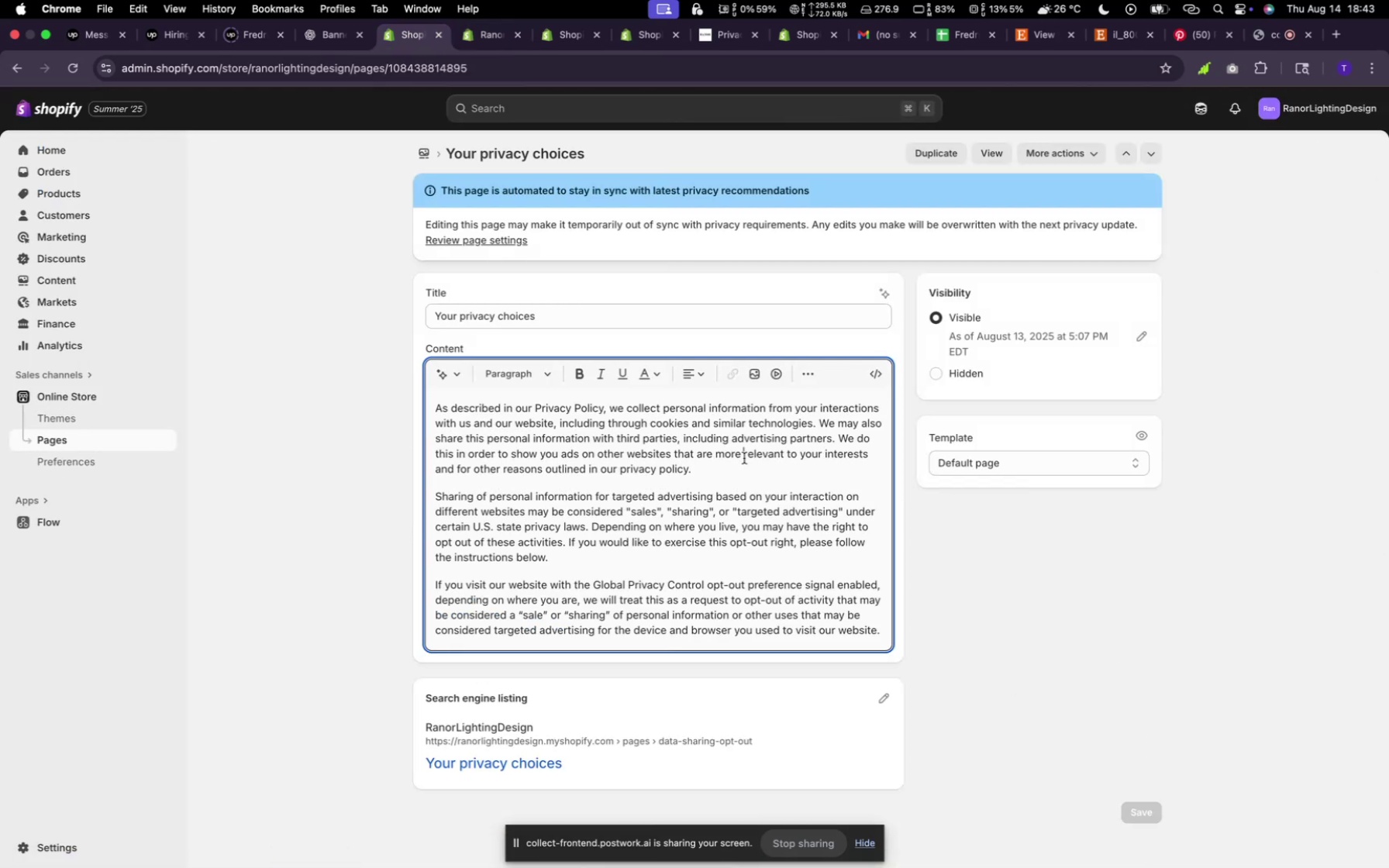 
type(aa)
 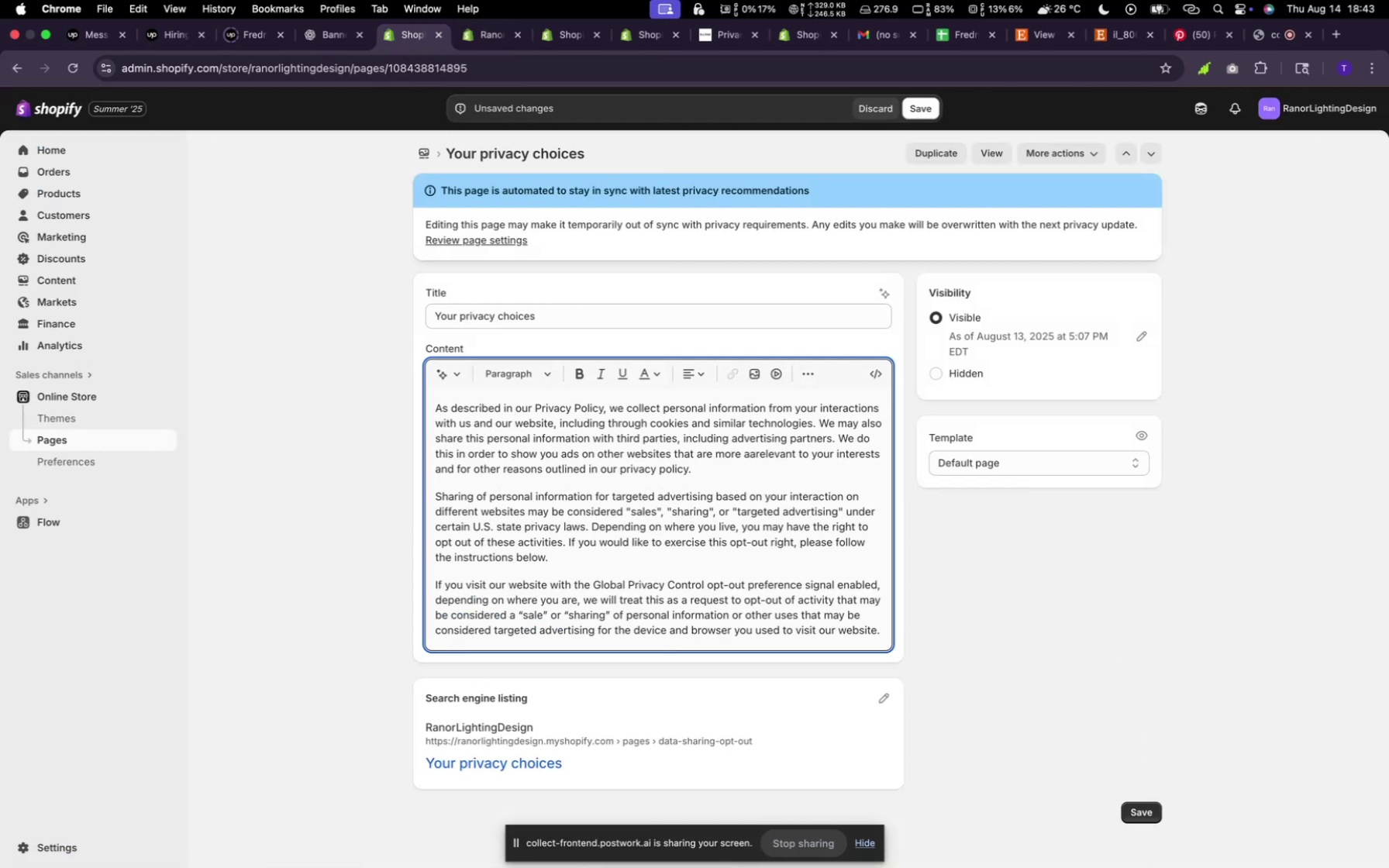 
key(Meta+A)
 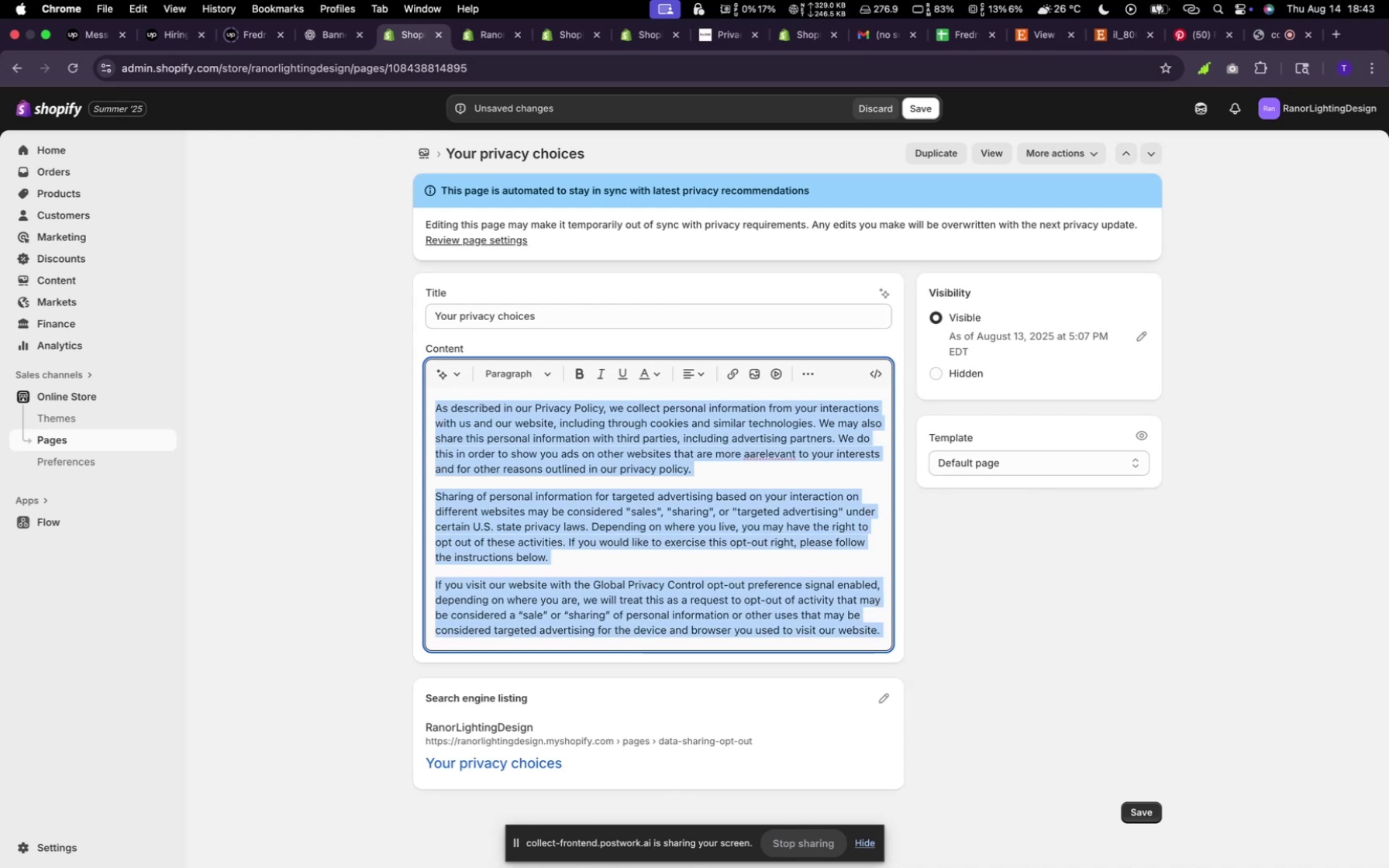 
key(Meta+C)
 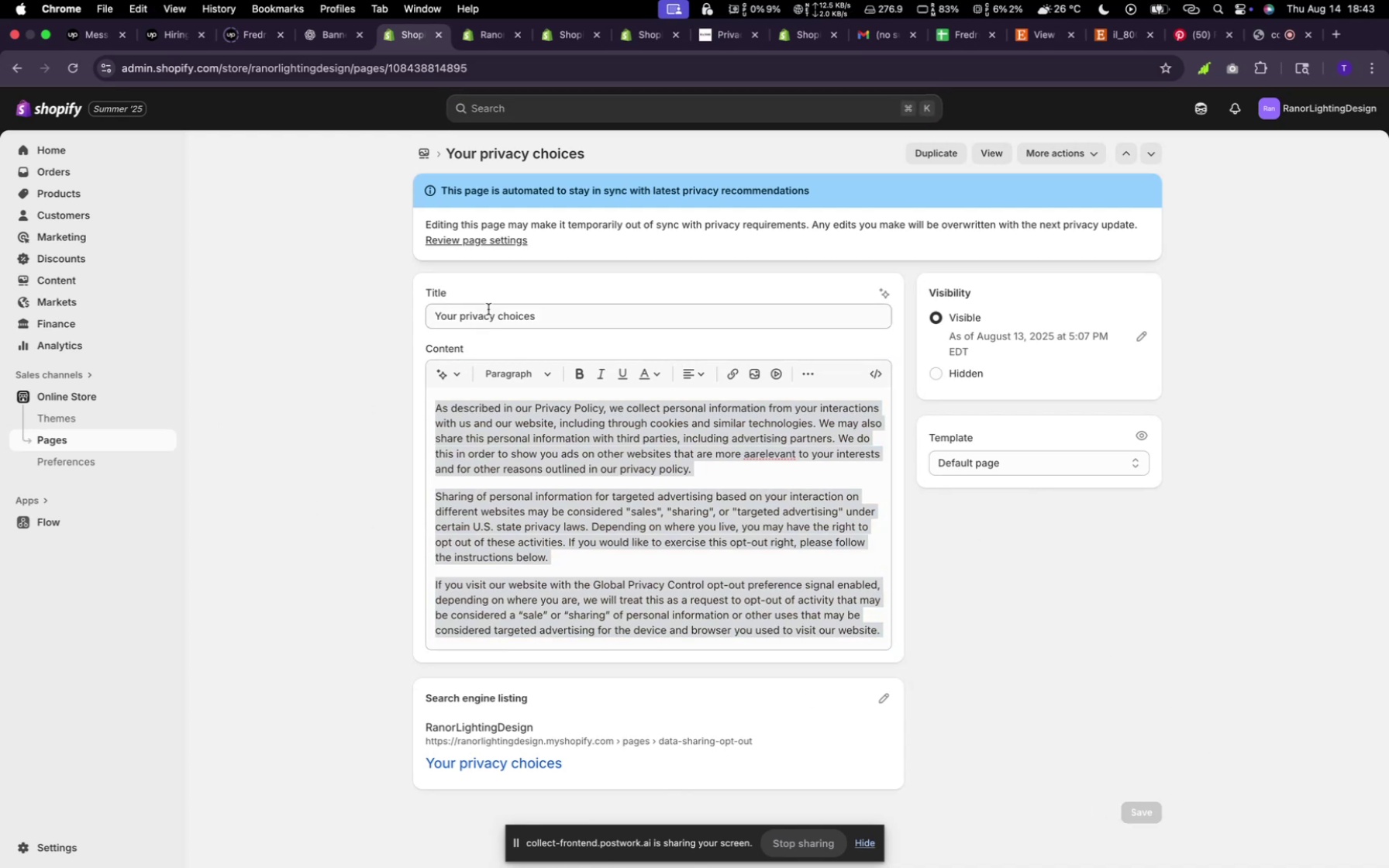 
left_click([419, 150])
 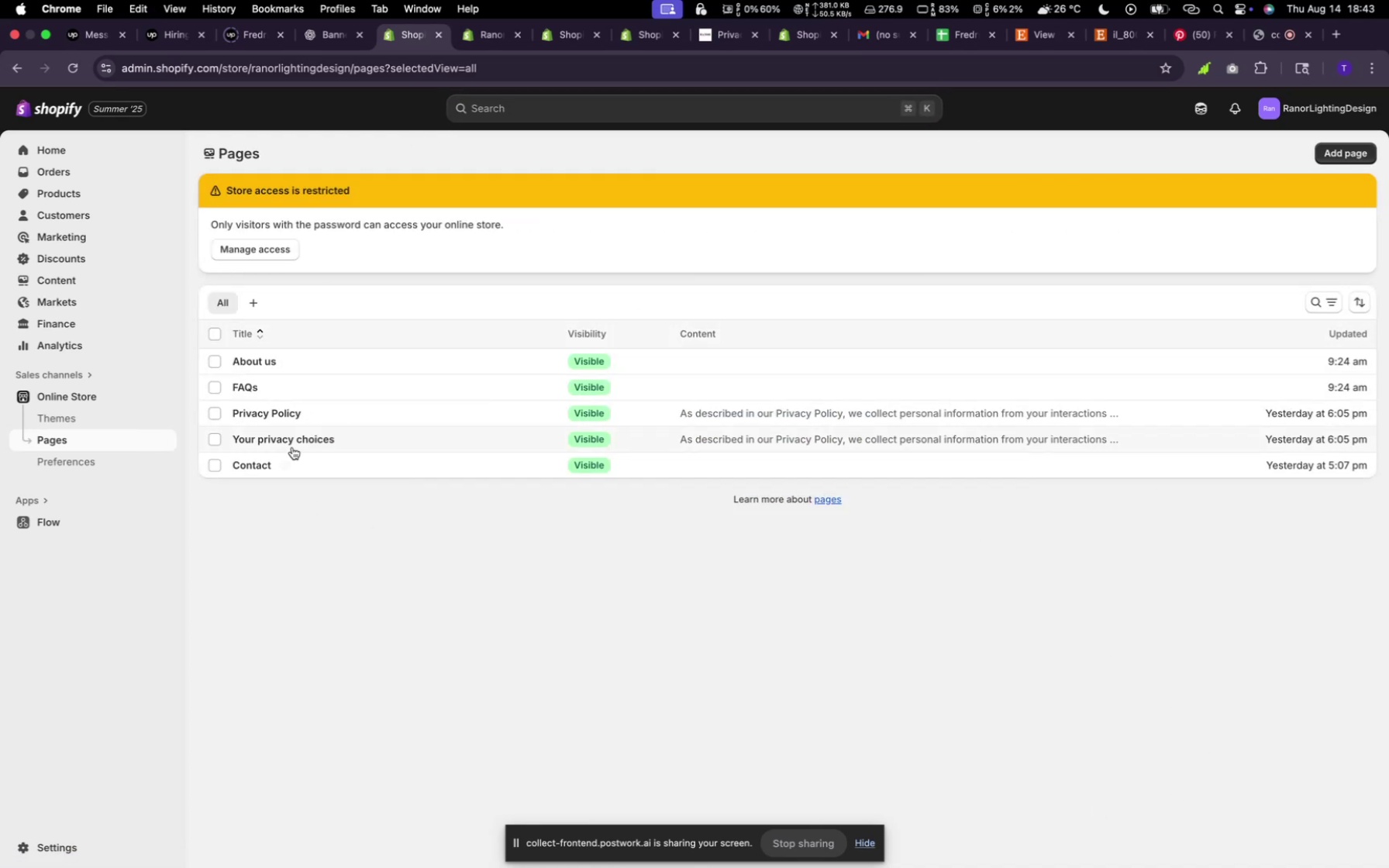 
left_click([287, 412])
 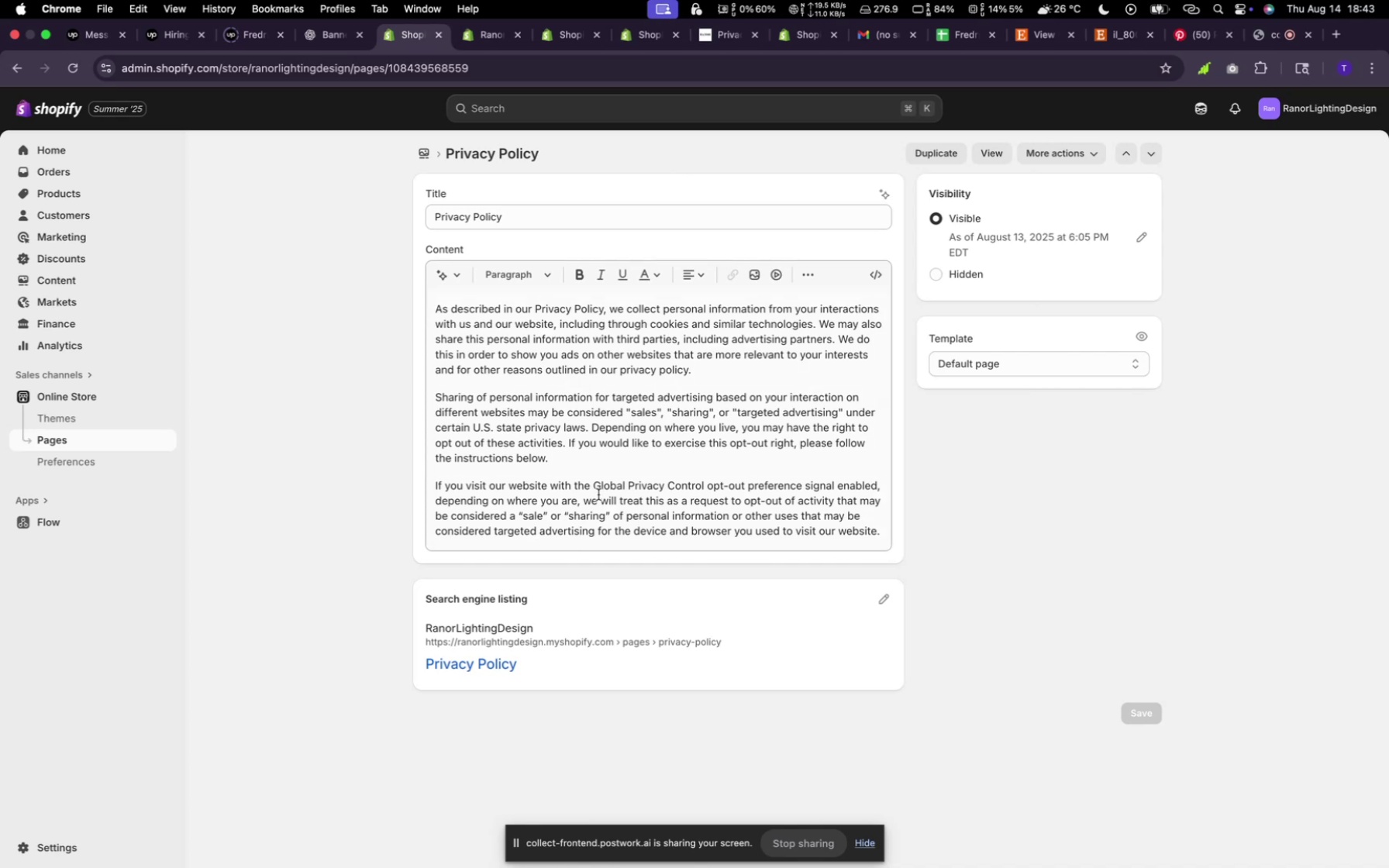 
left_click([606, 463])
 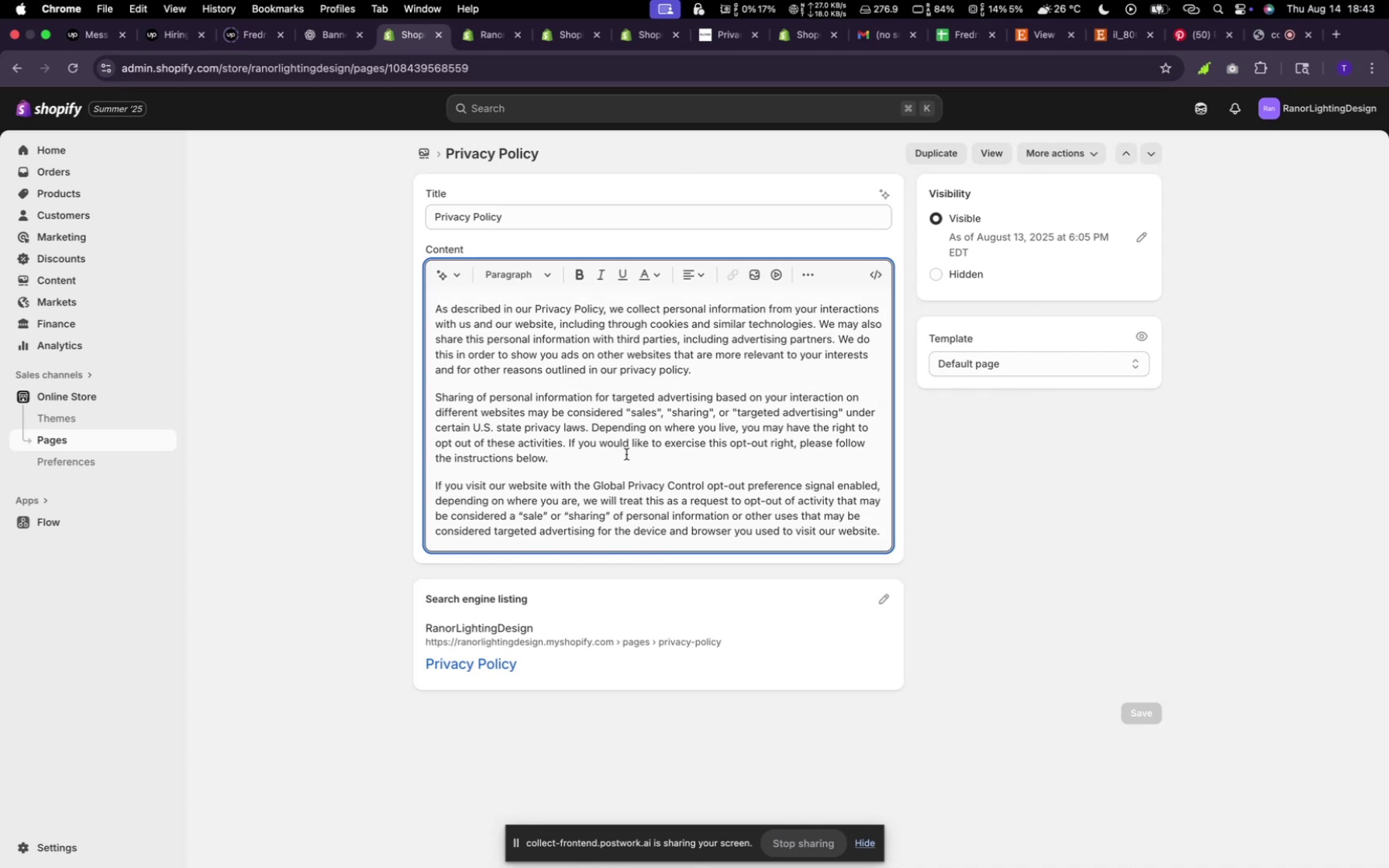 
scroll: coordinate [629, 453], scroll_direction: down, amount: 3.0
 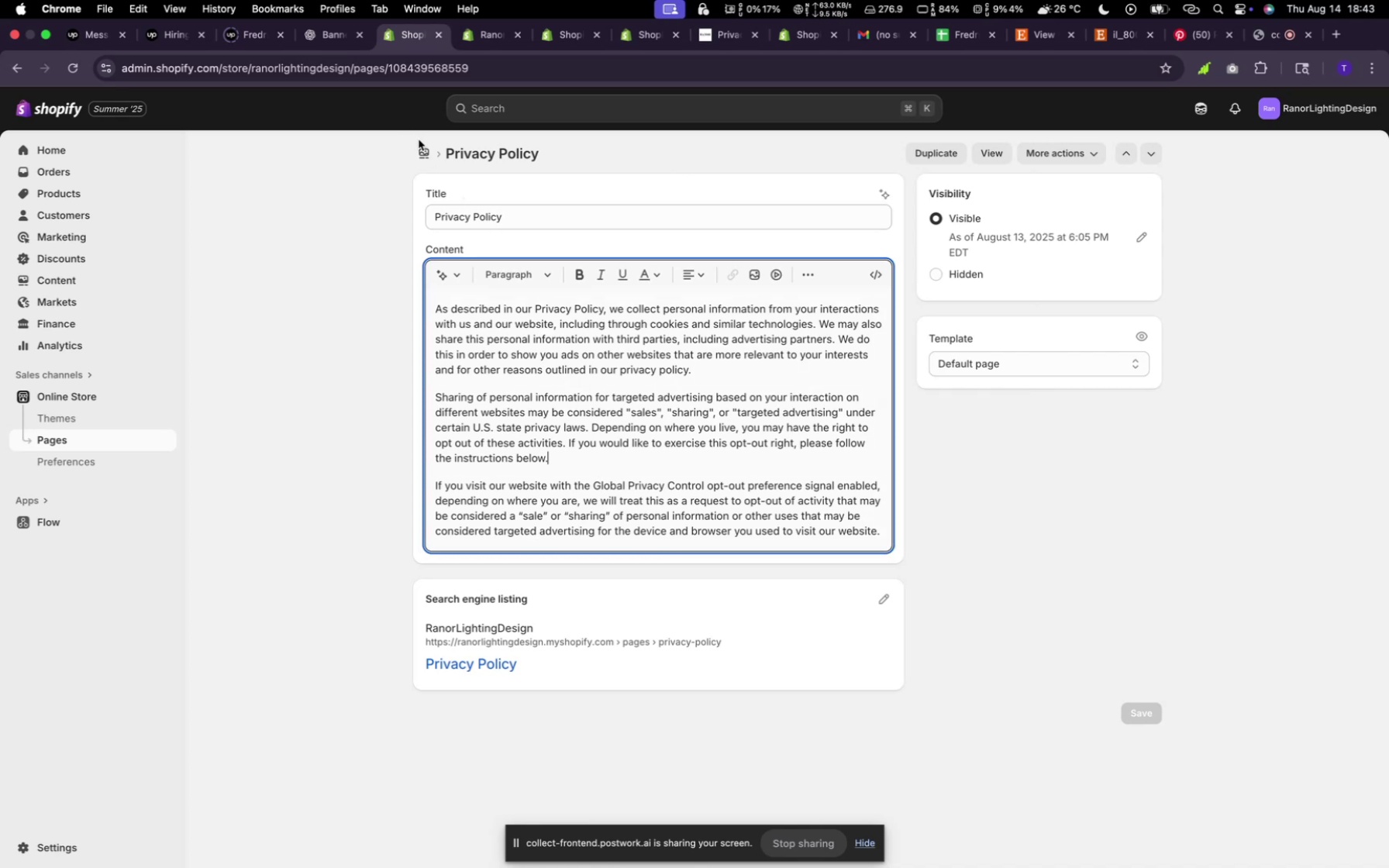 
left_click([425, 154])
 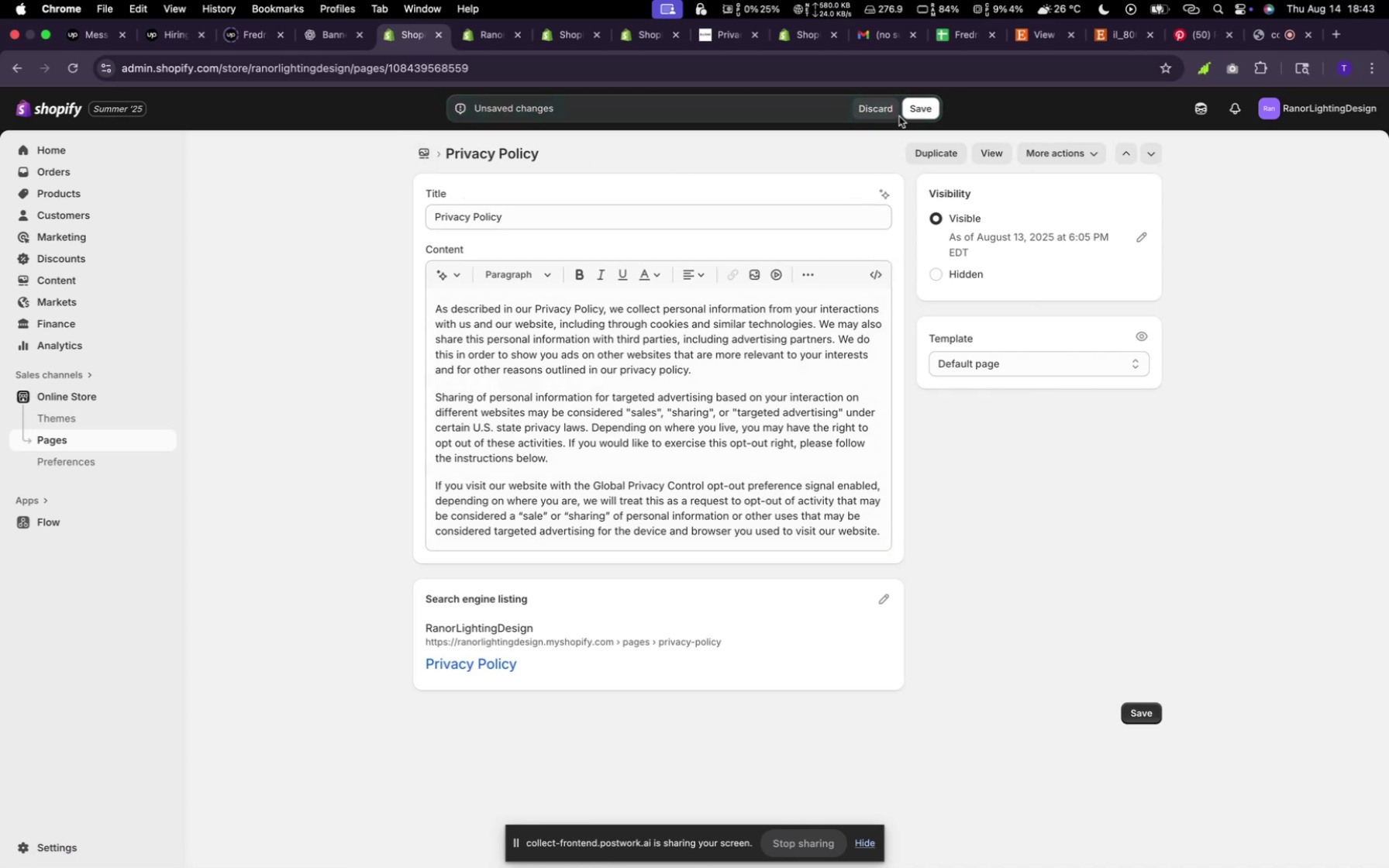 
left_click([912, 107])
 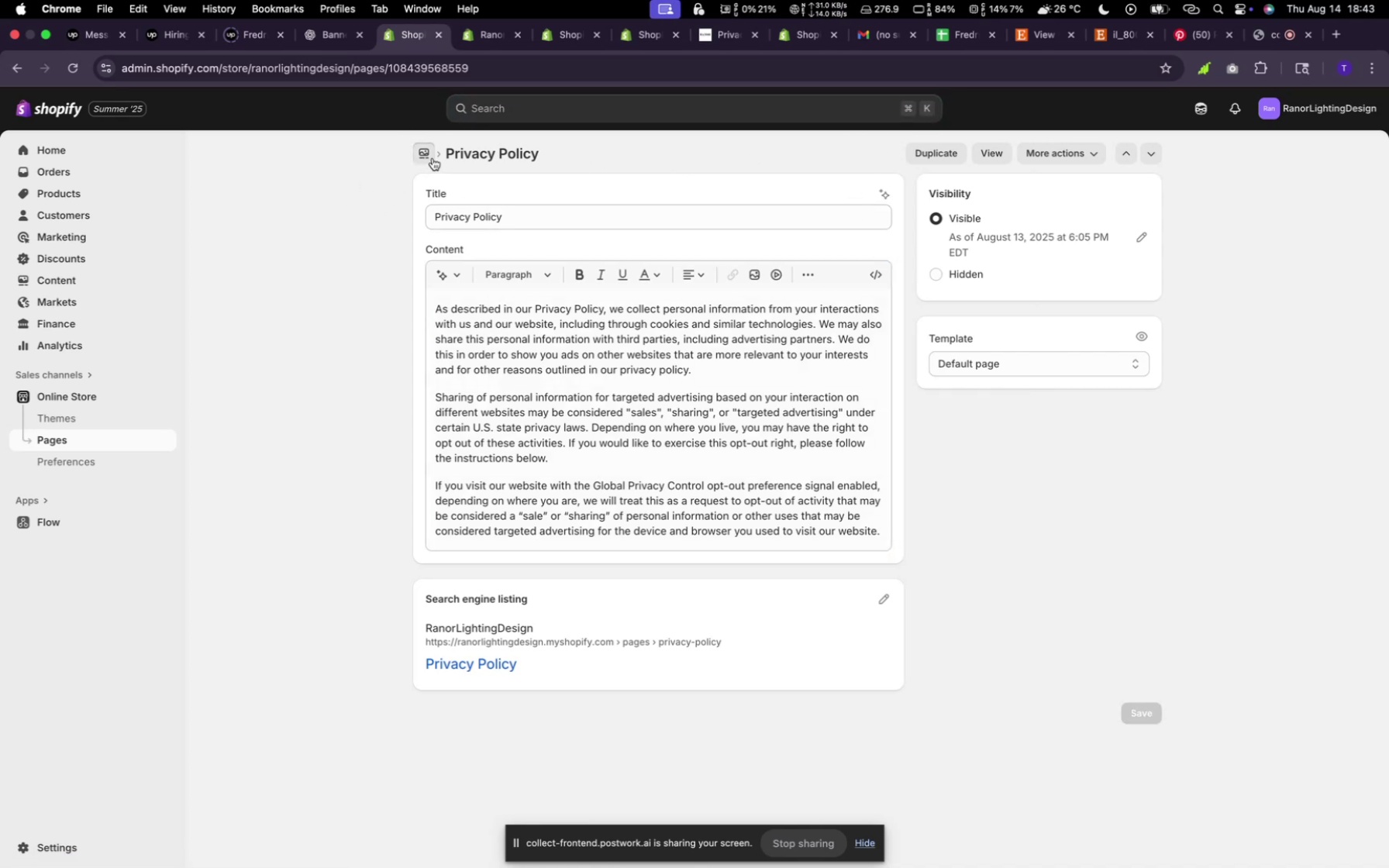 
left_click([488, 39])
 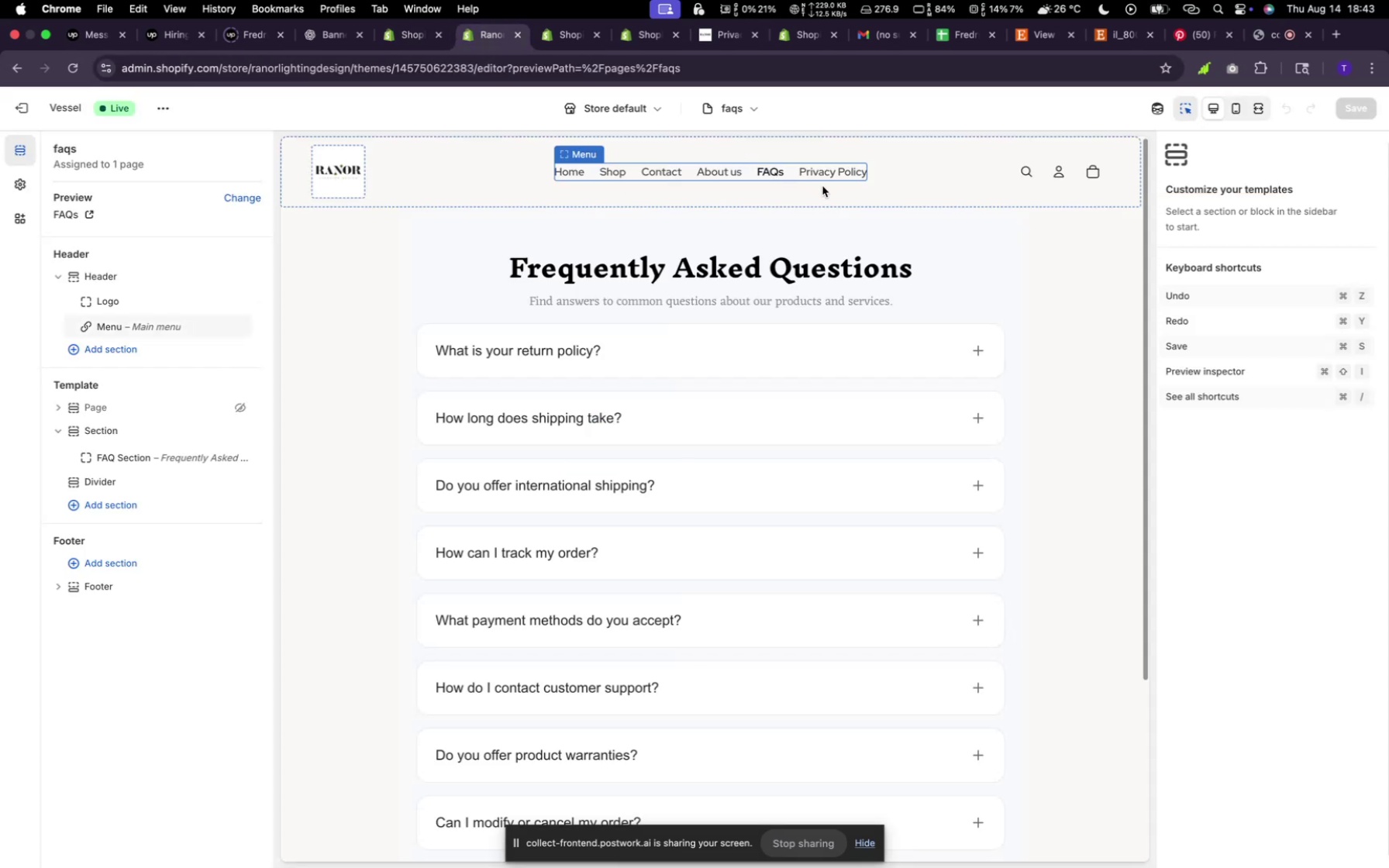 
left_click([823, 181])
 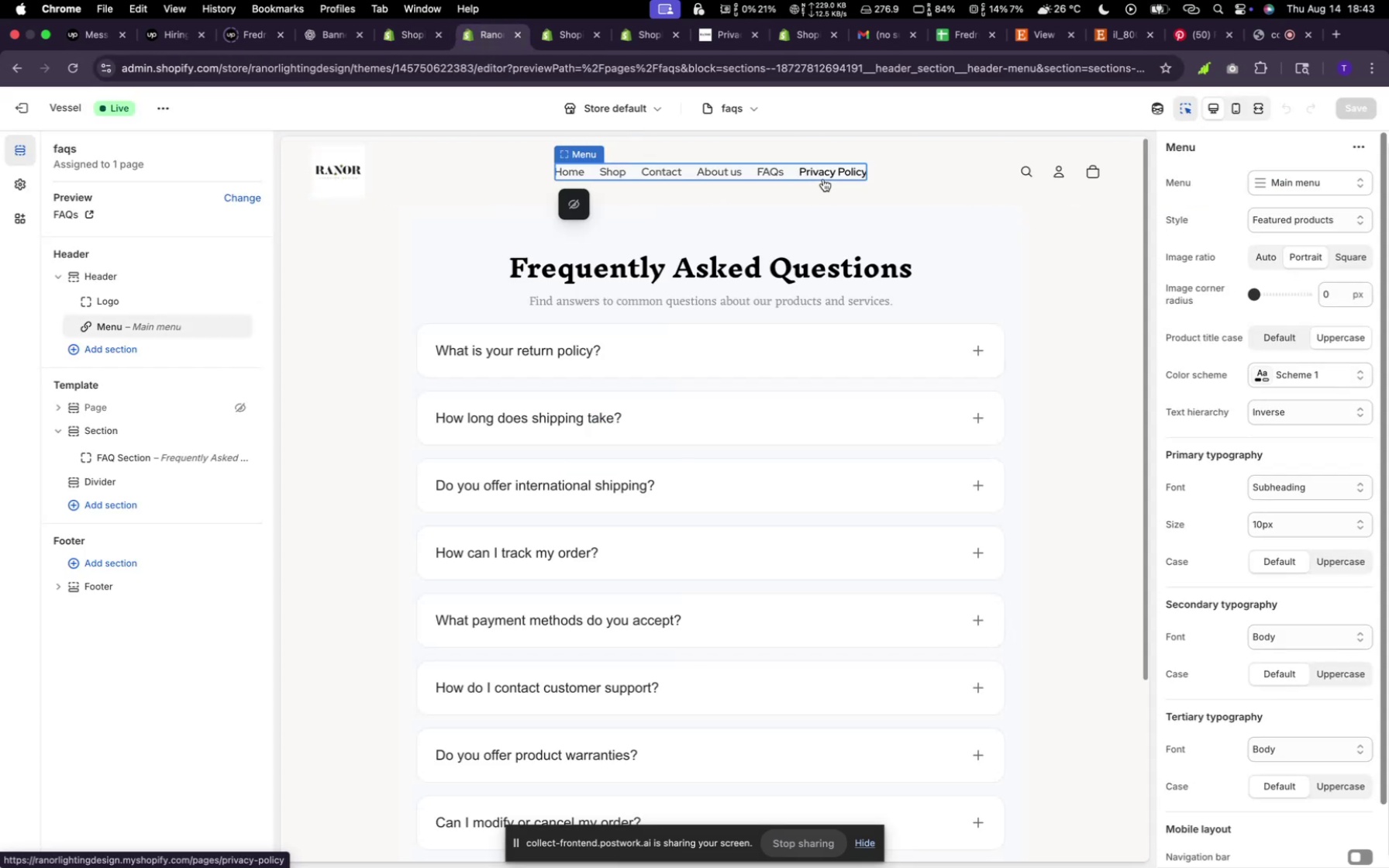 
left_click([823, 179])
 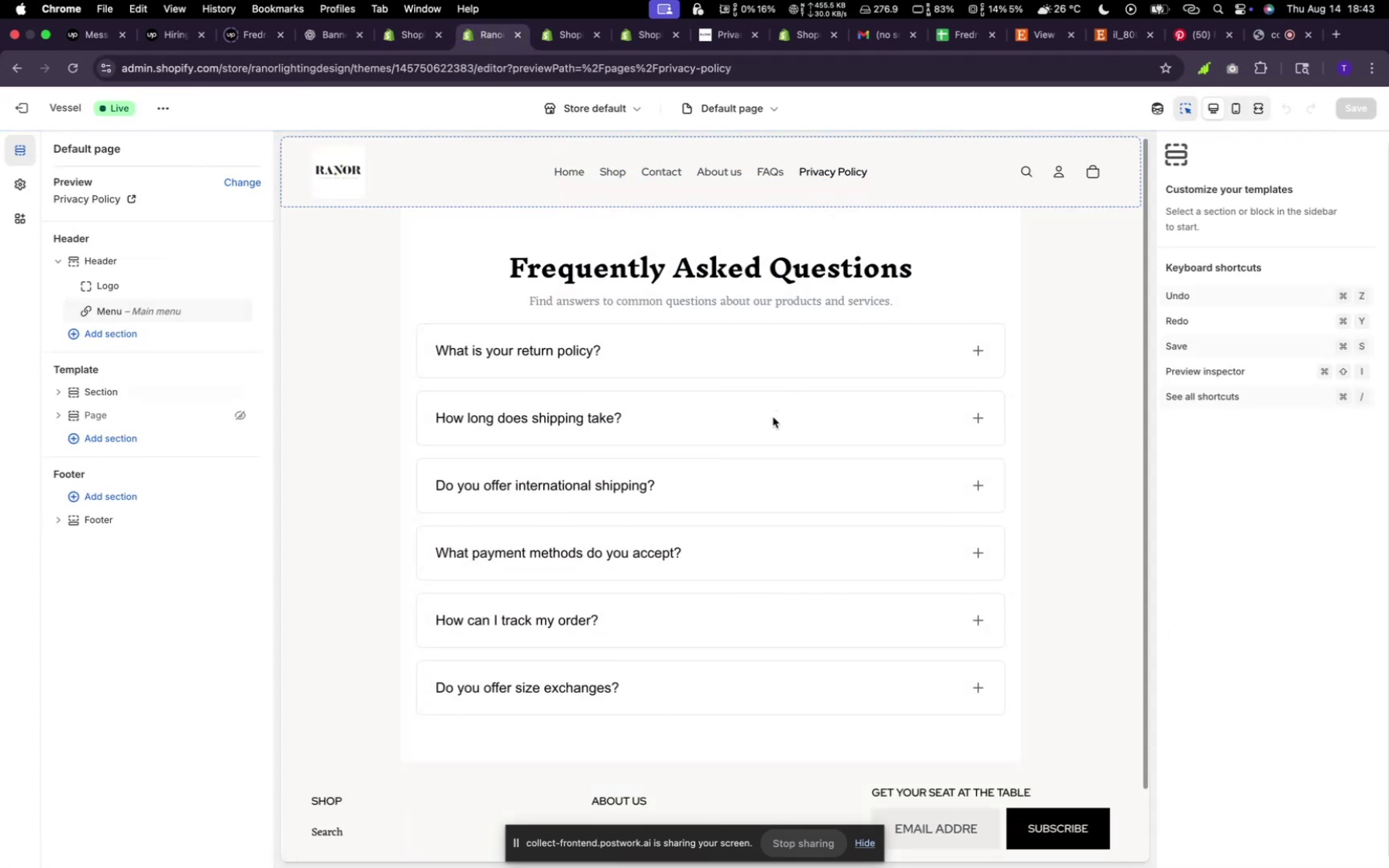 
mouse_move([166, 444])
 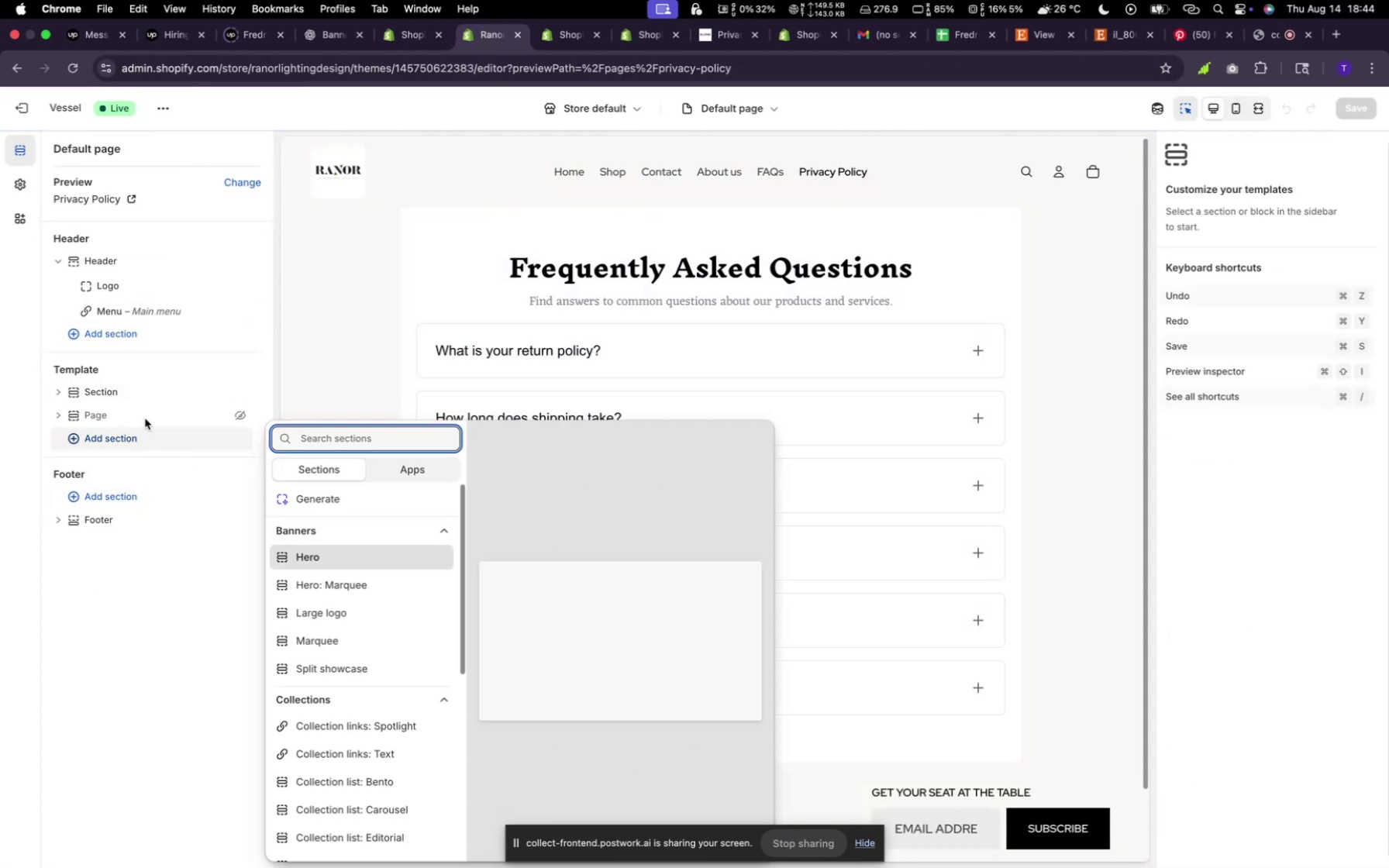 
left_click([145, 418])
 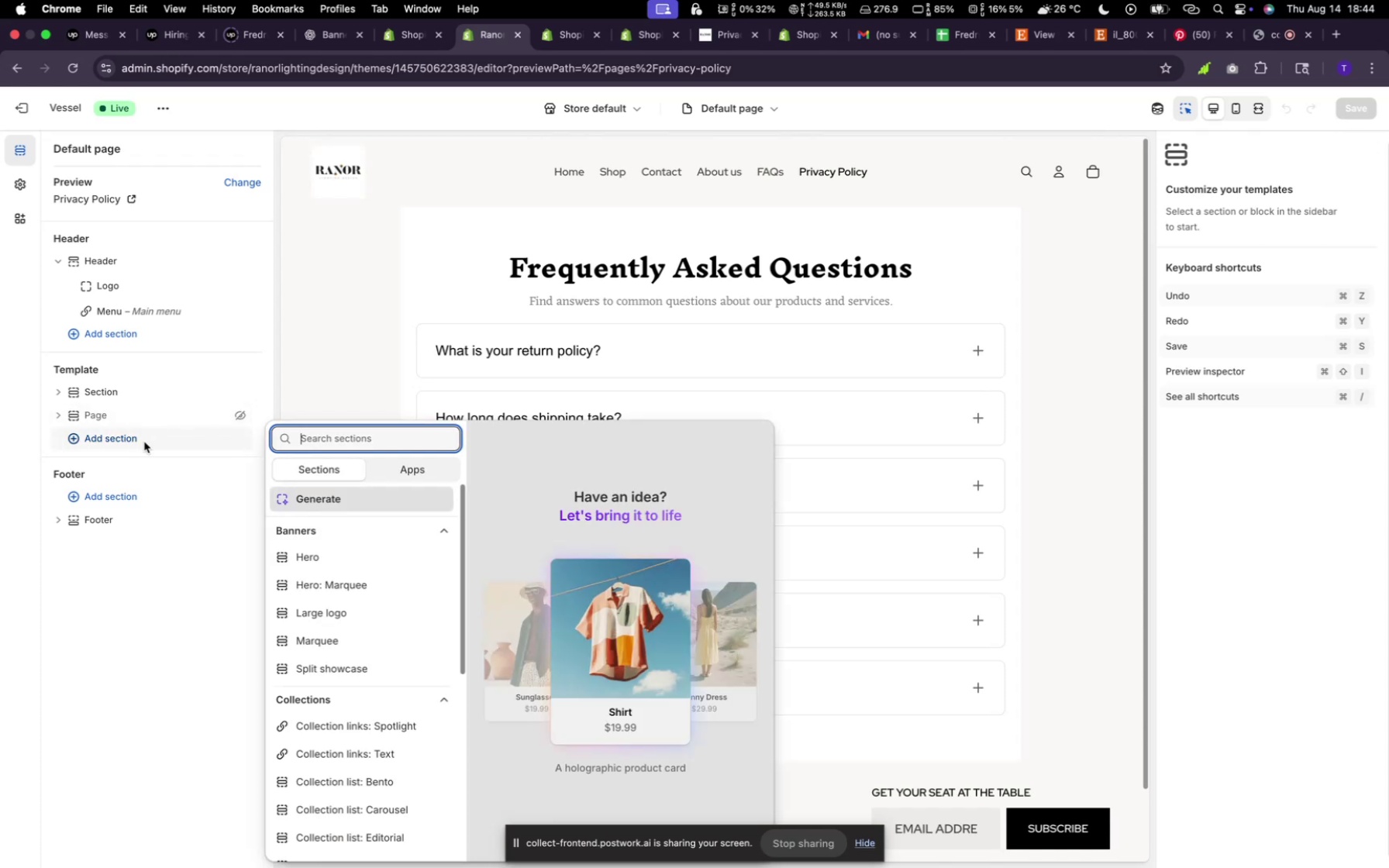 
left_click([143, 418])
 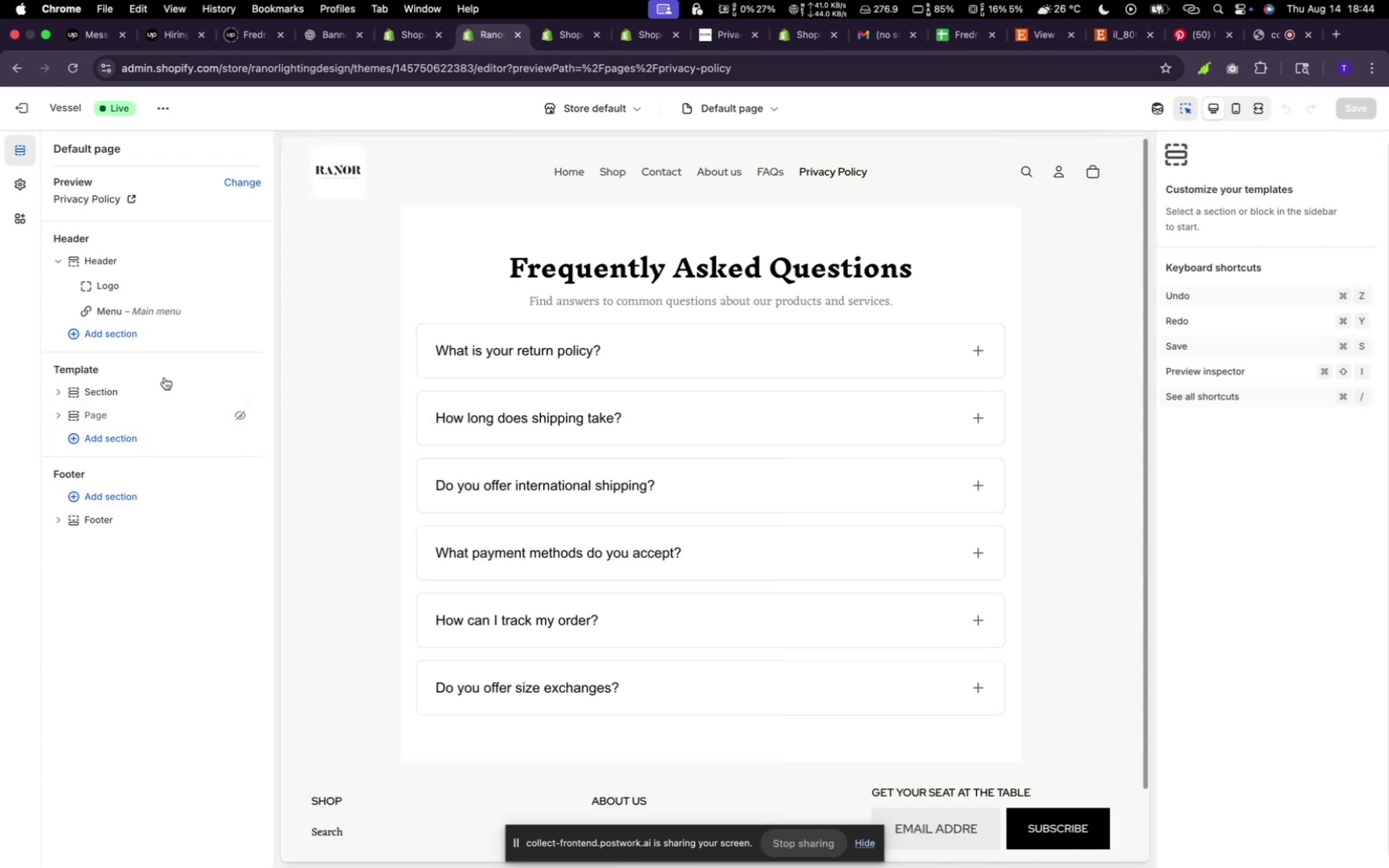 
left_click([164, 377])
 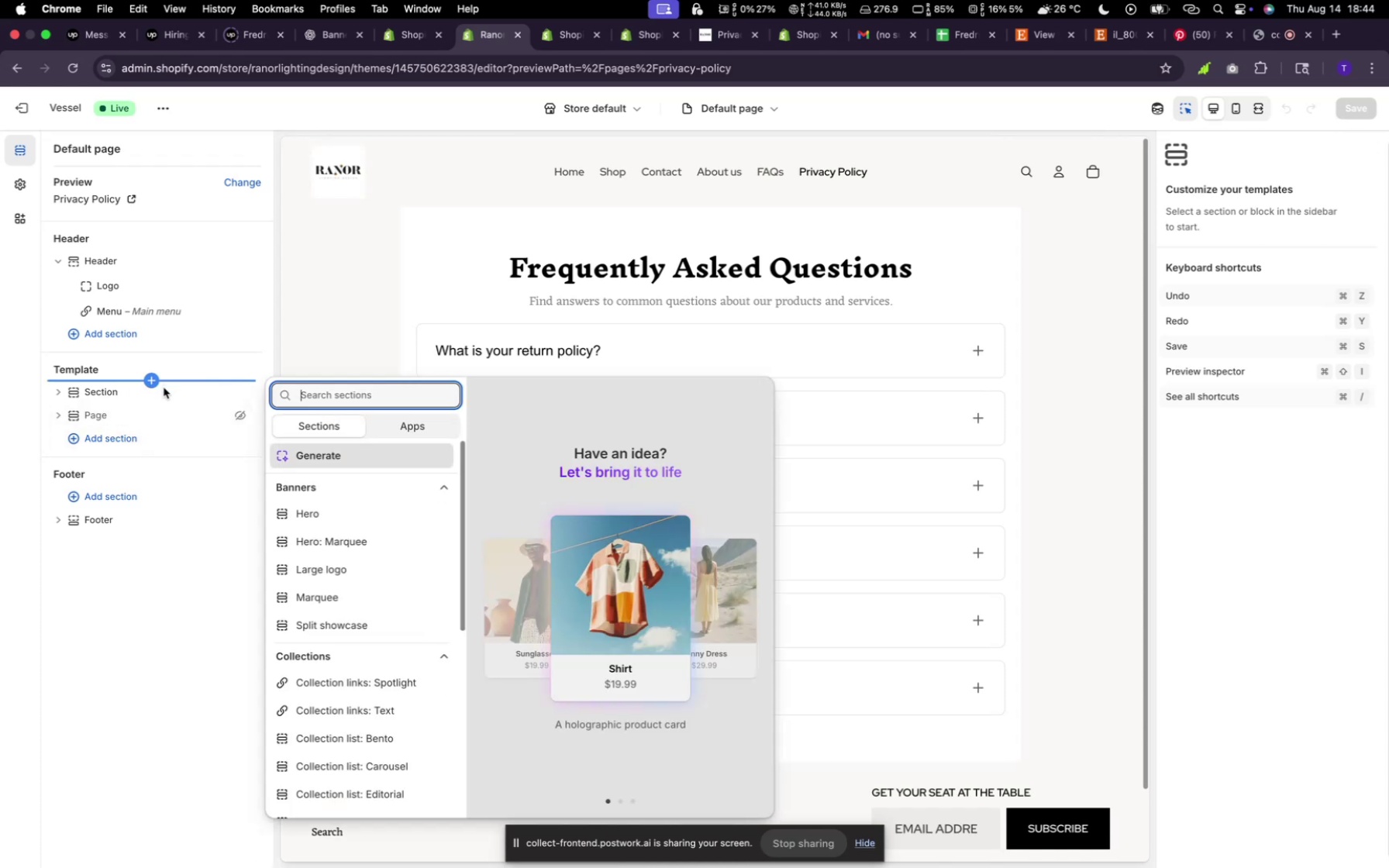 
left_click([164, 388])
 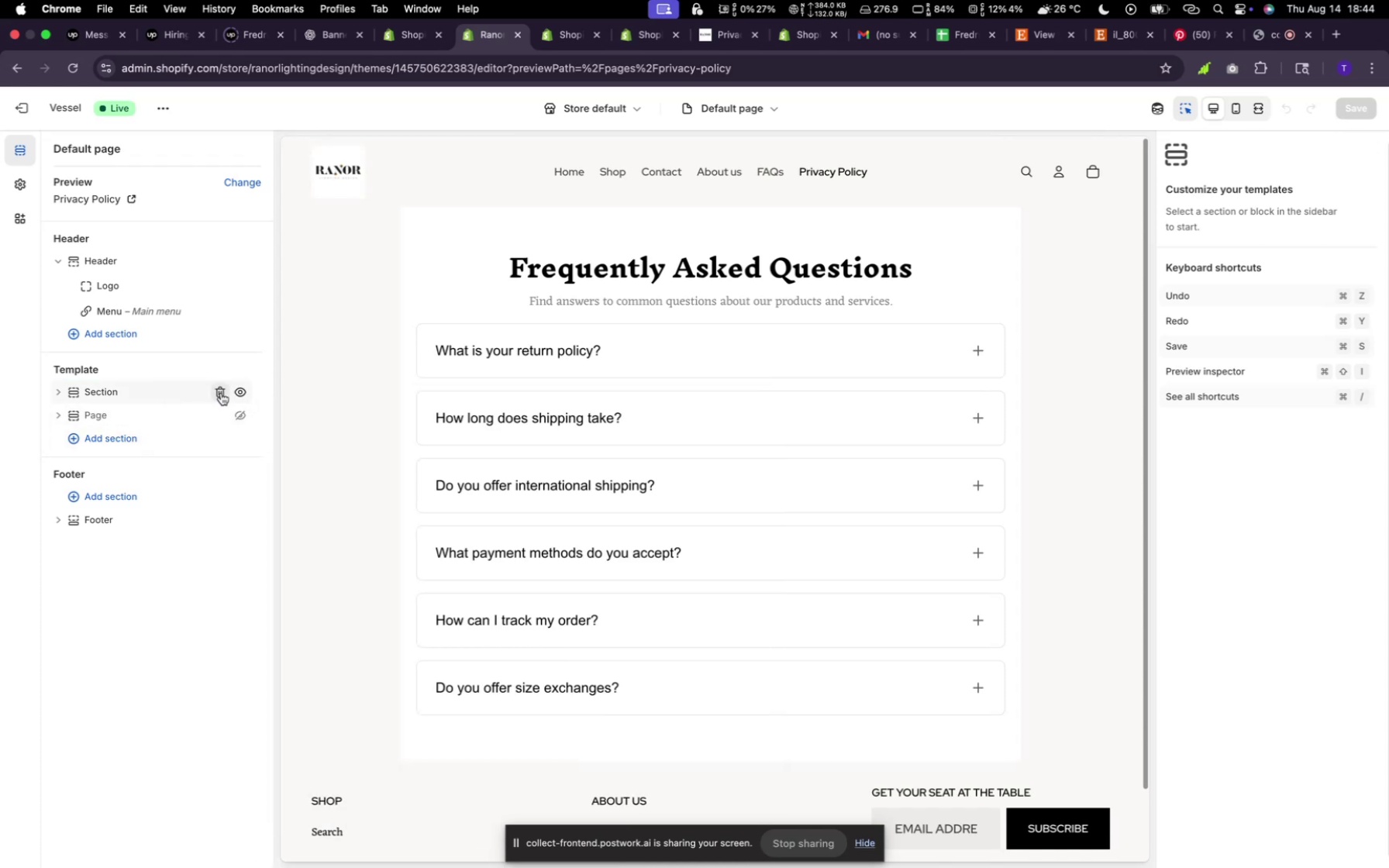 
left_click([223, 392])
 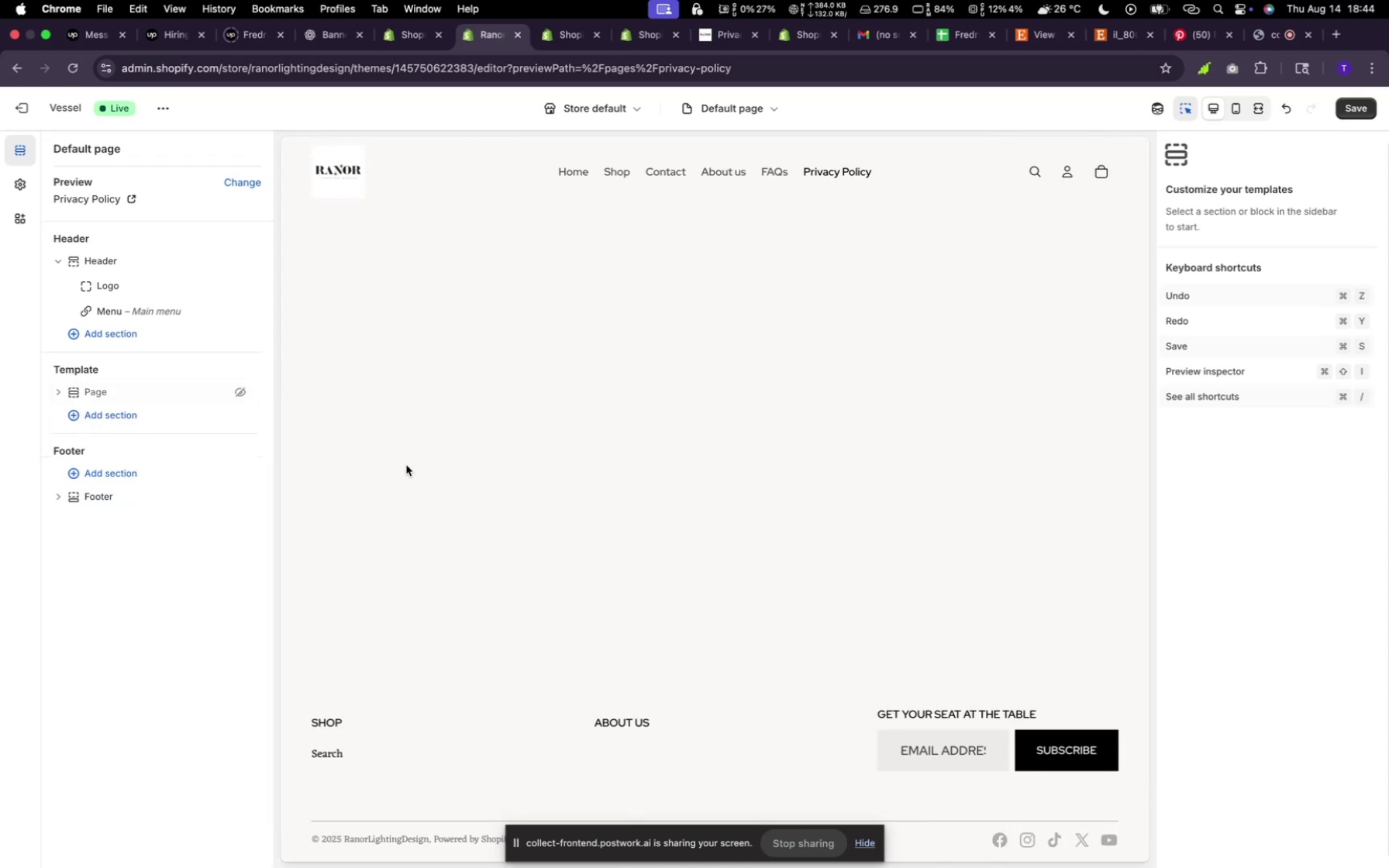 
left_click([572, 468])
 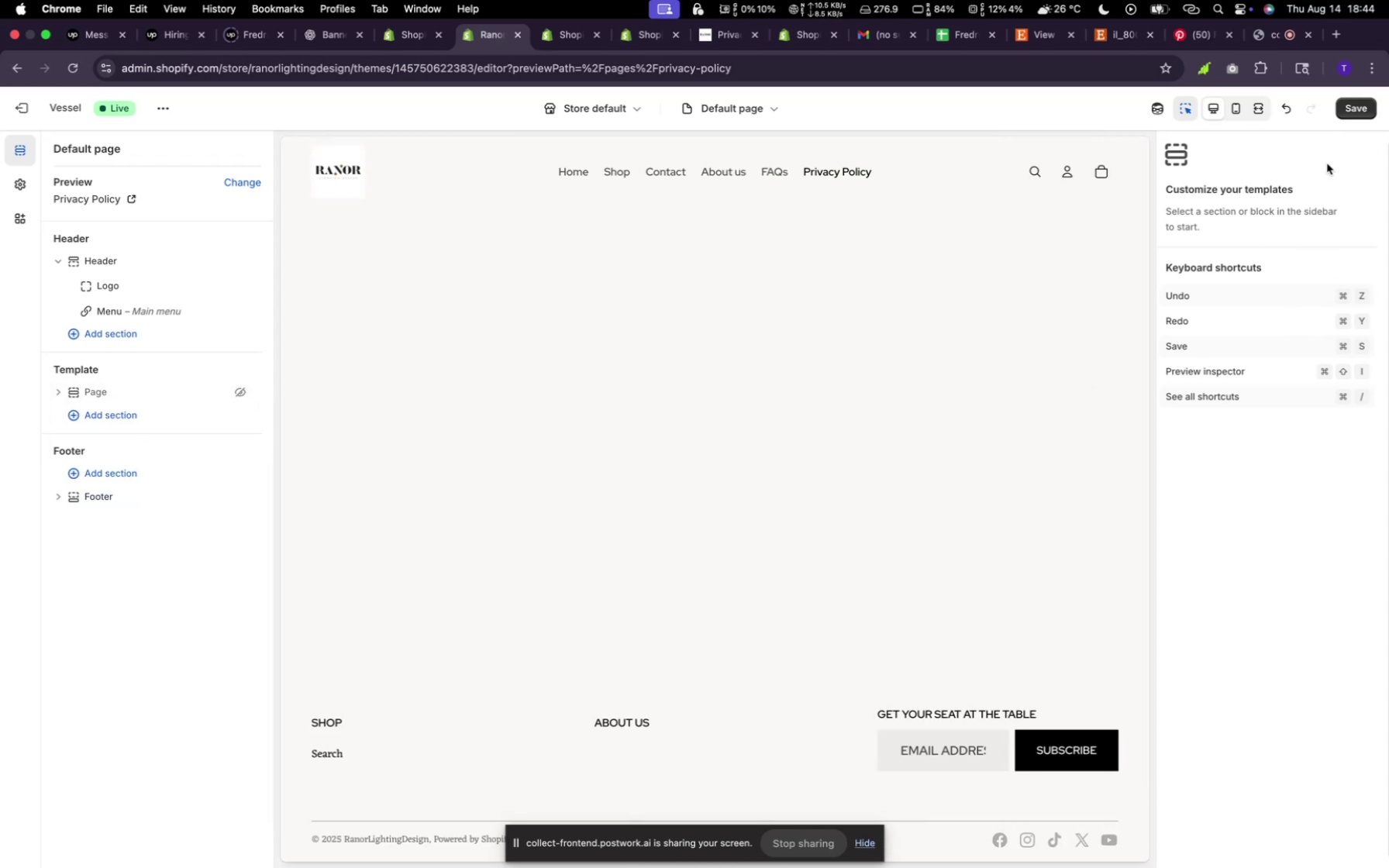 
left_click([1353, 111])
 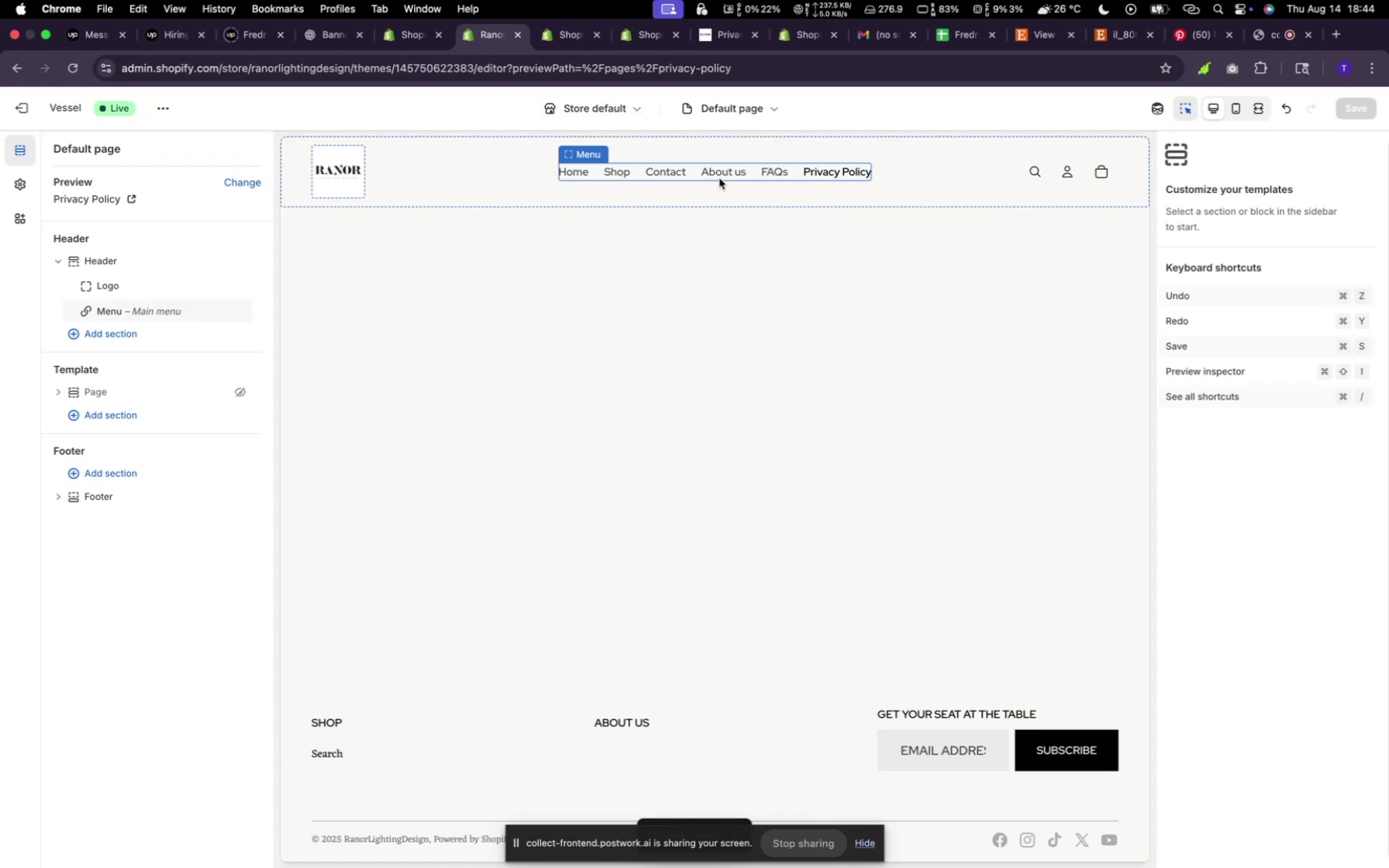 
left_click([770, 175])
 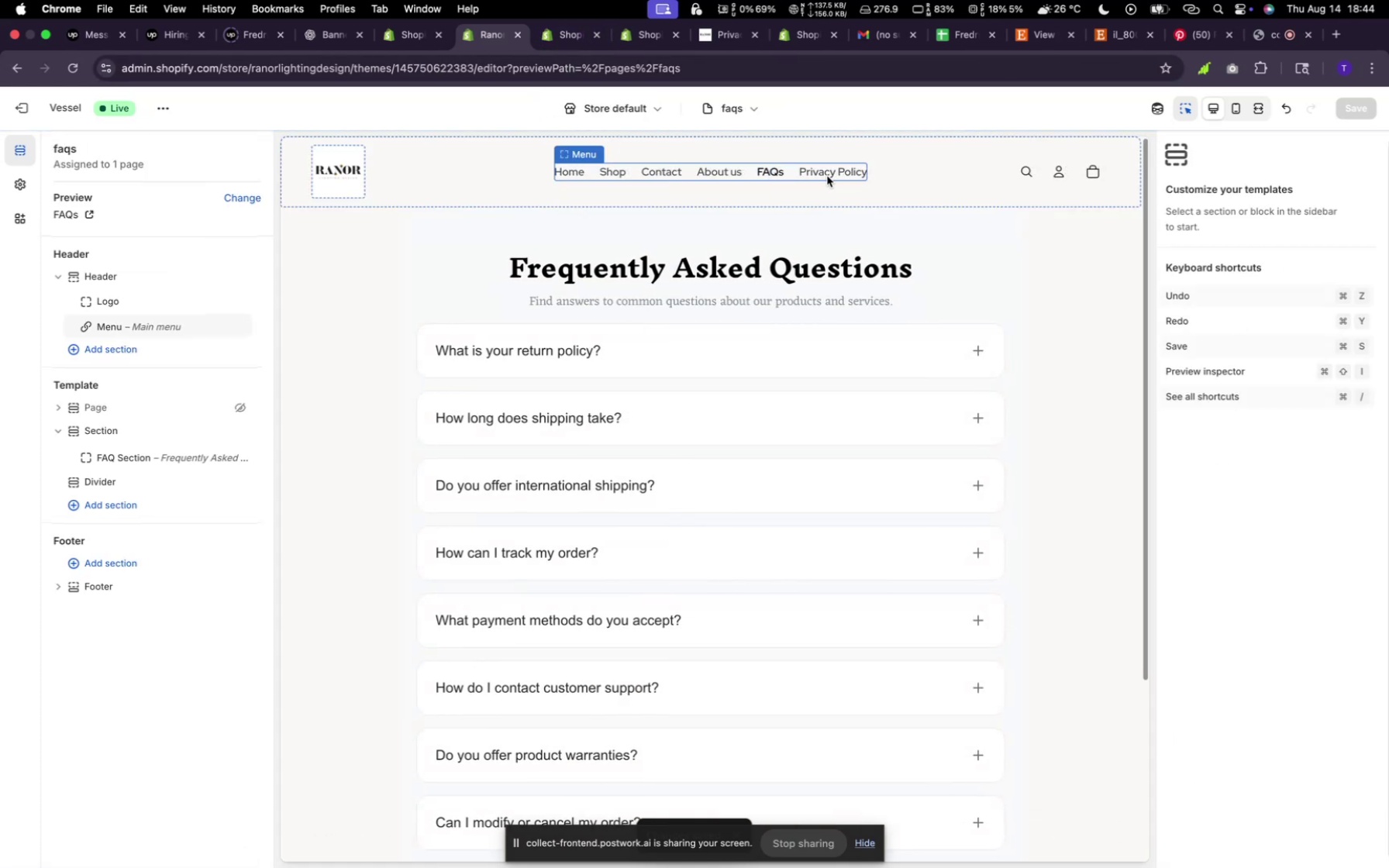 
left_click([827, 176])
 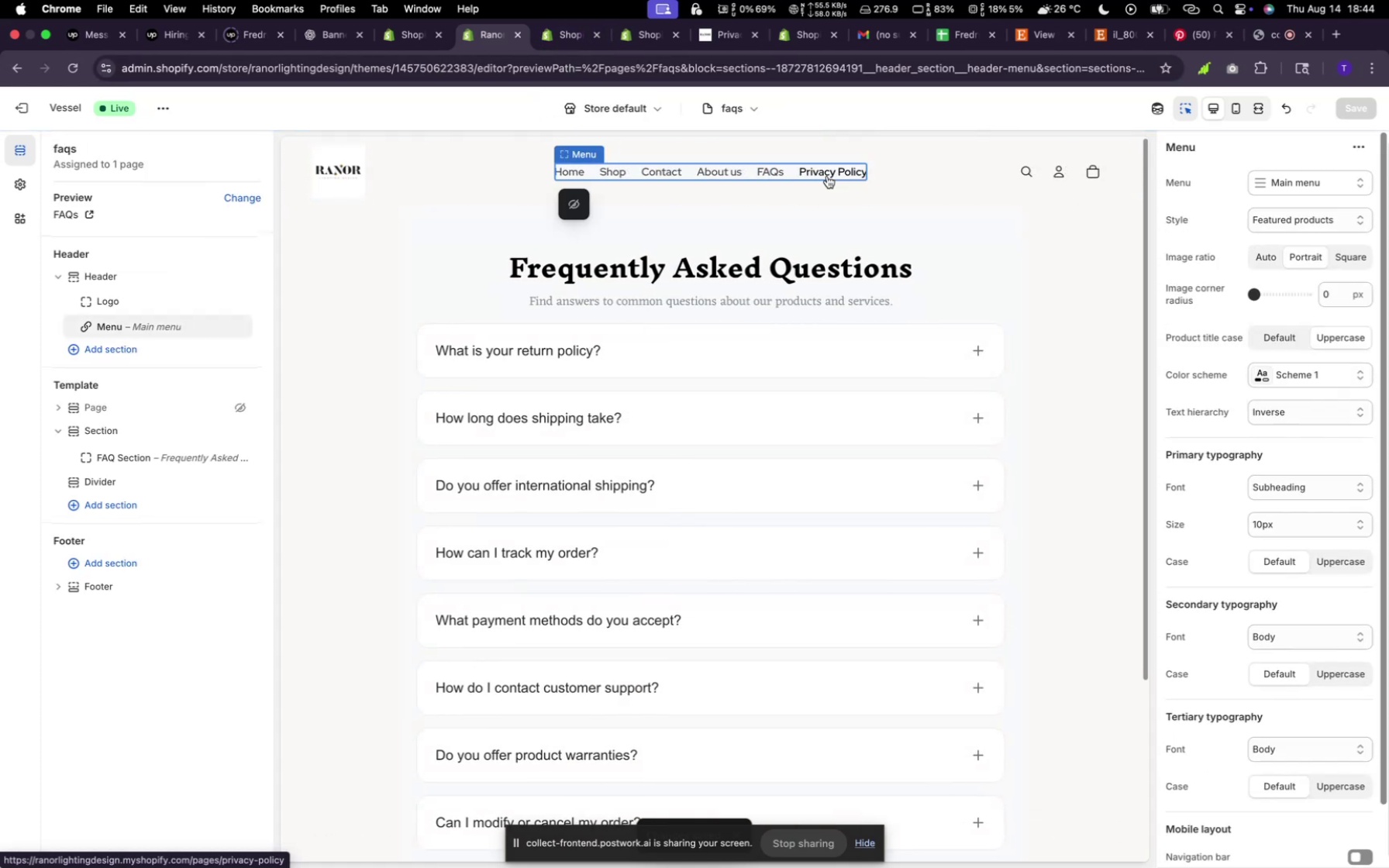 
left_click([827, 176])
 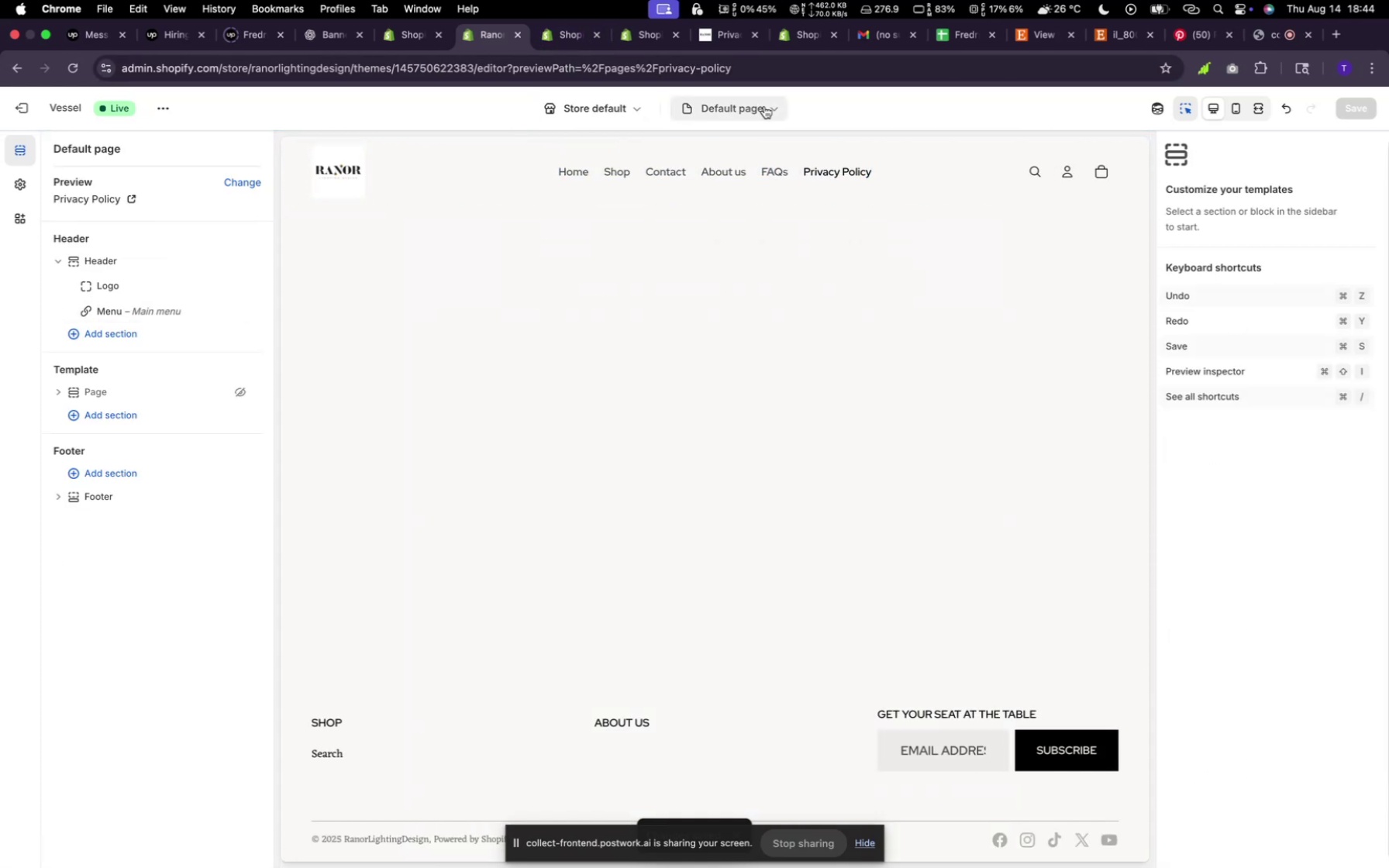 
wait(5.09)
 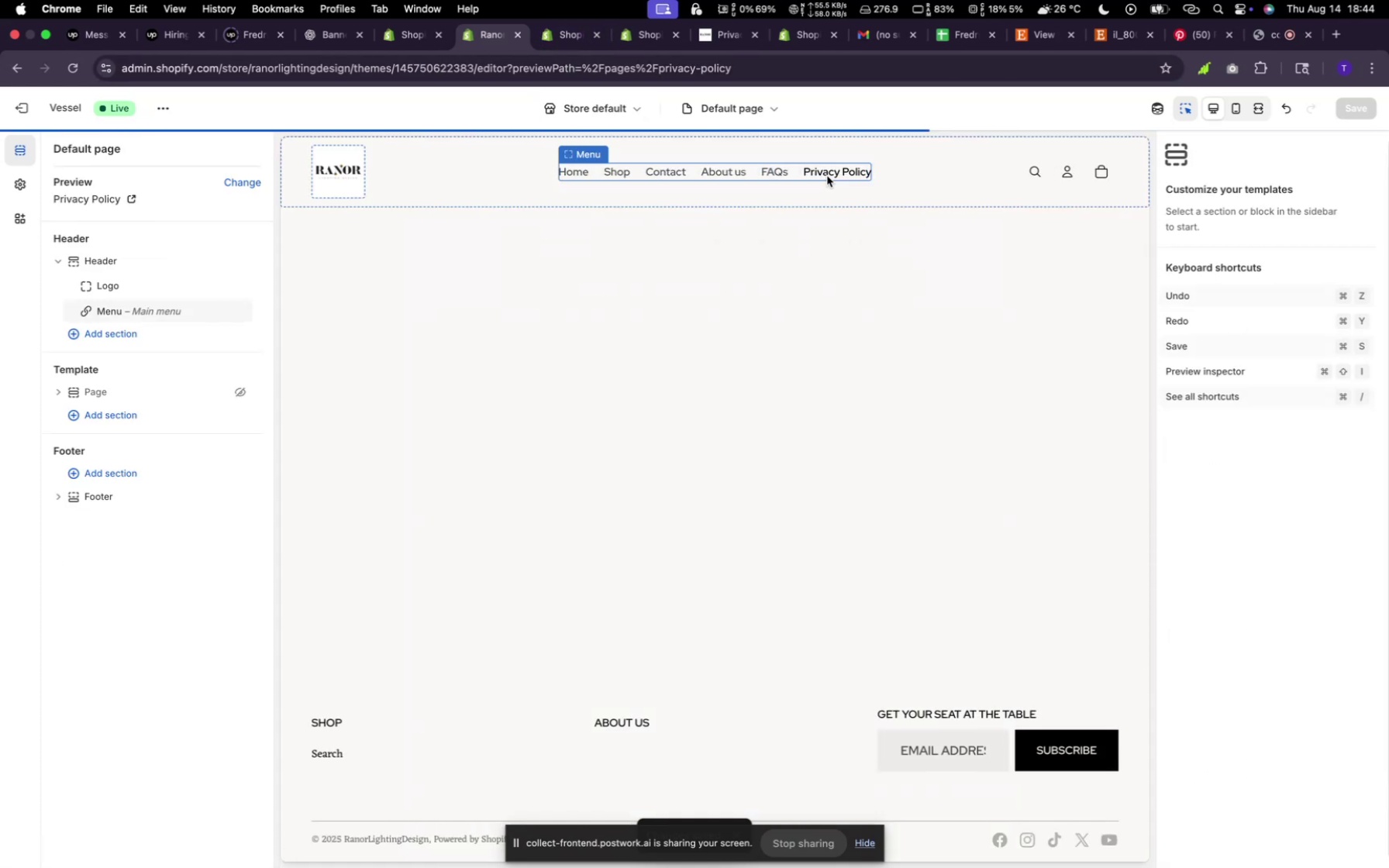 
left_click([709, 177])
 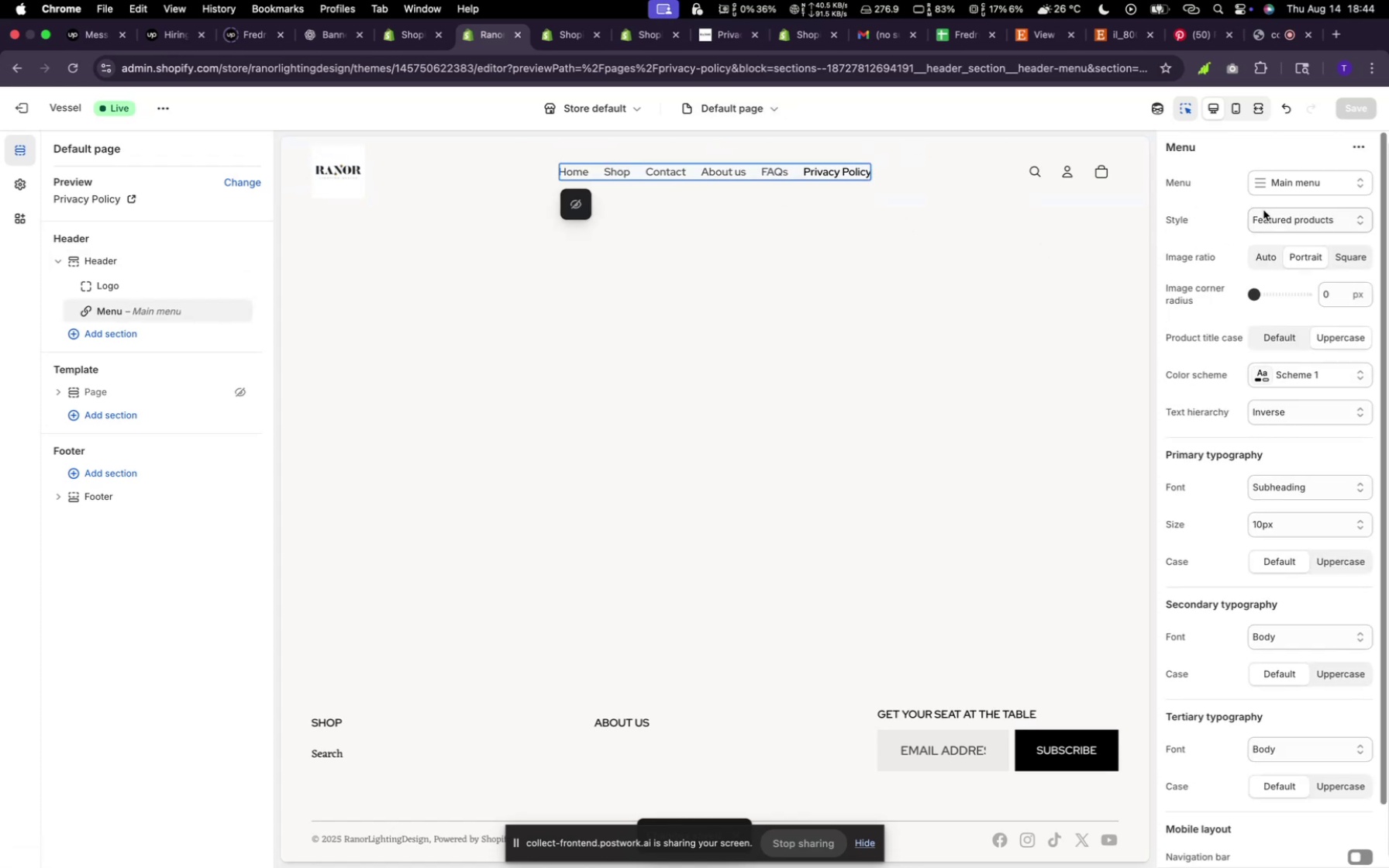 
left_click([1277, 188])
 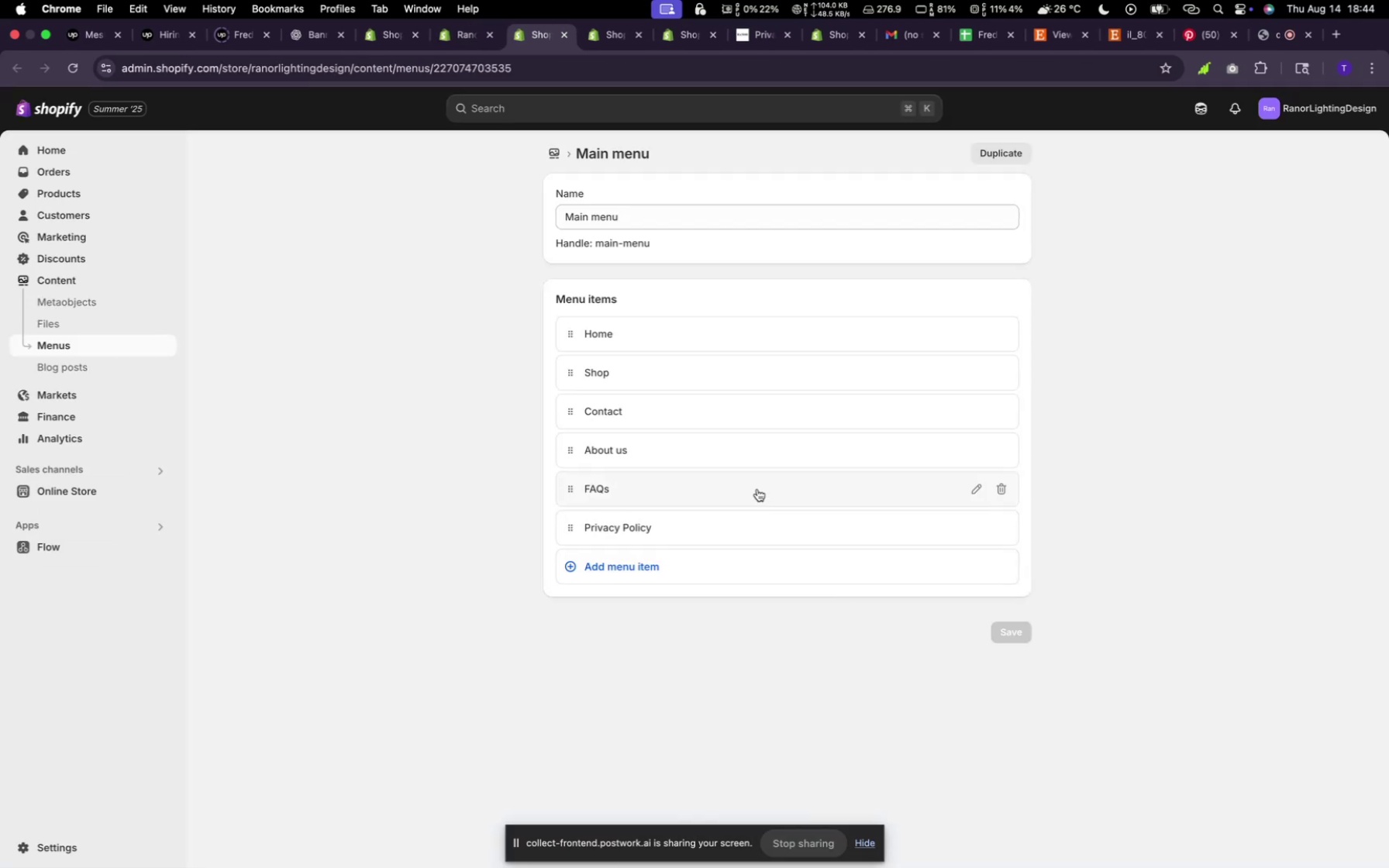 
wait(7.22)
 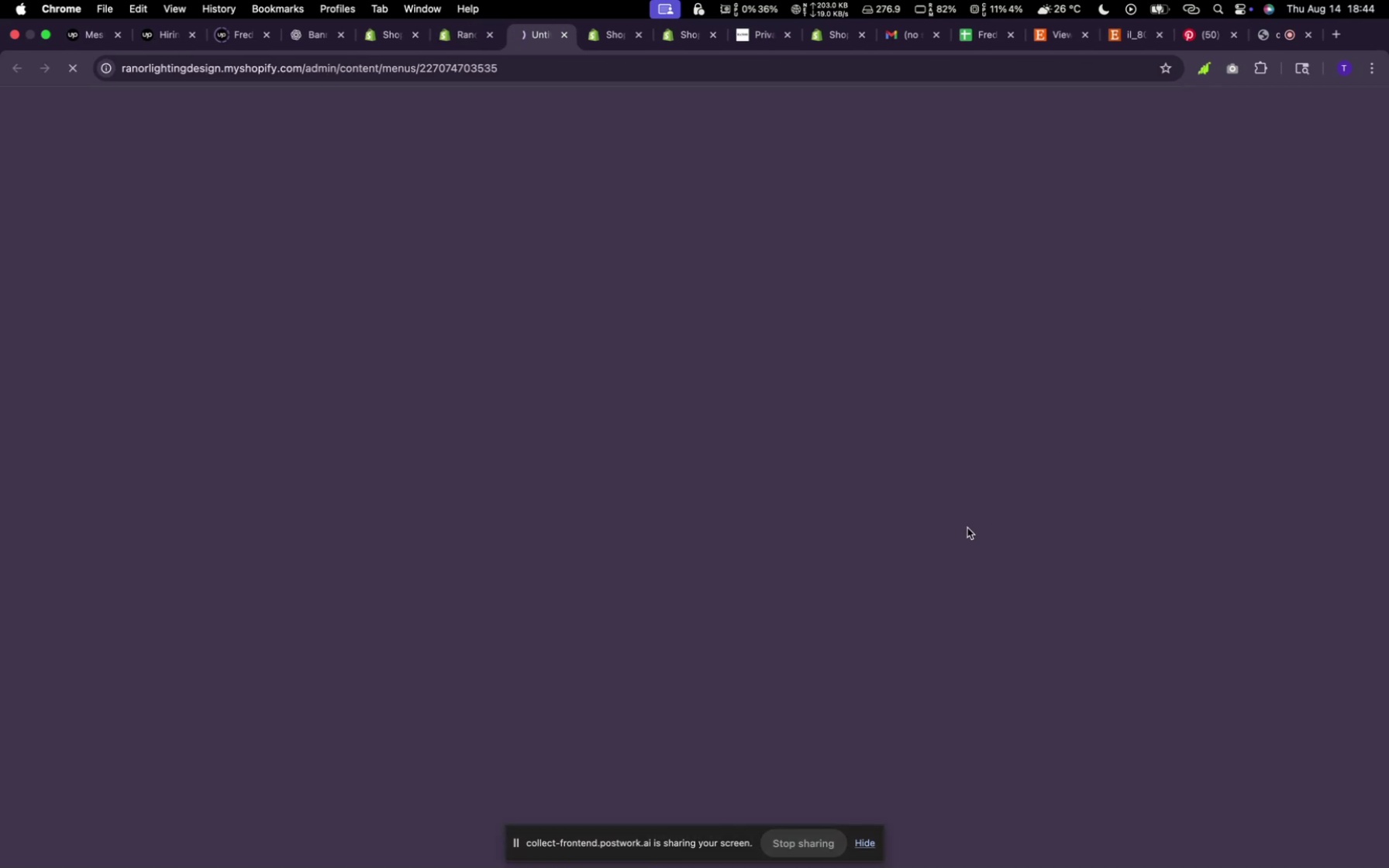 
left_click([974, 536])
 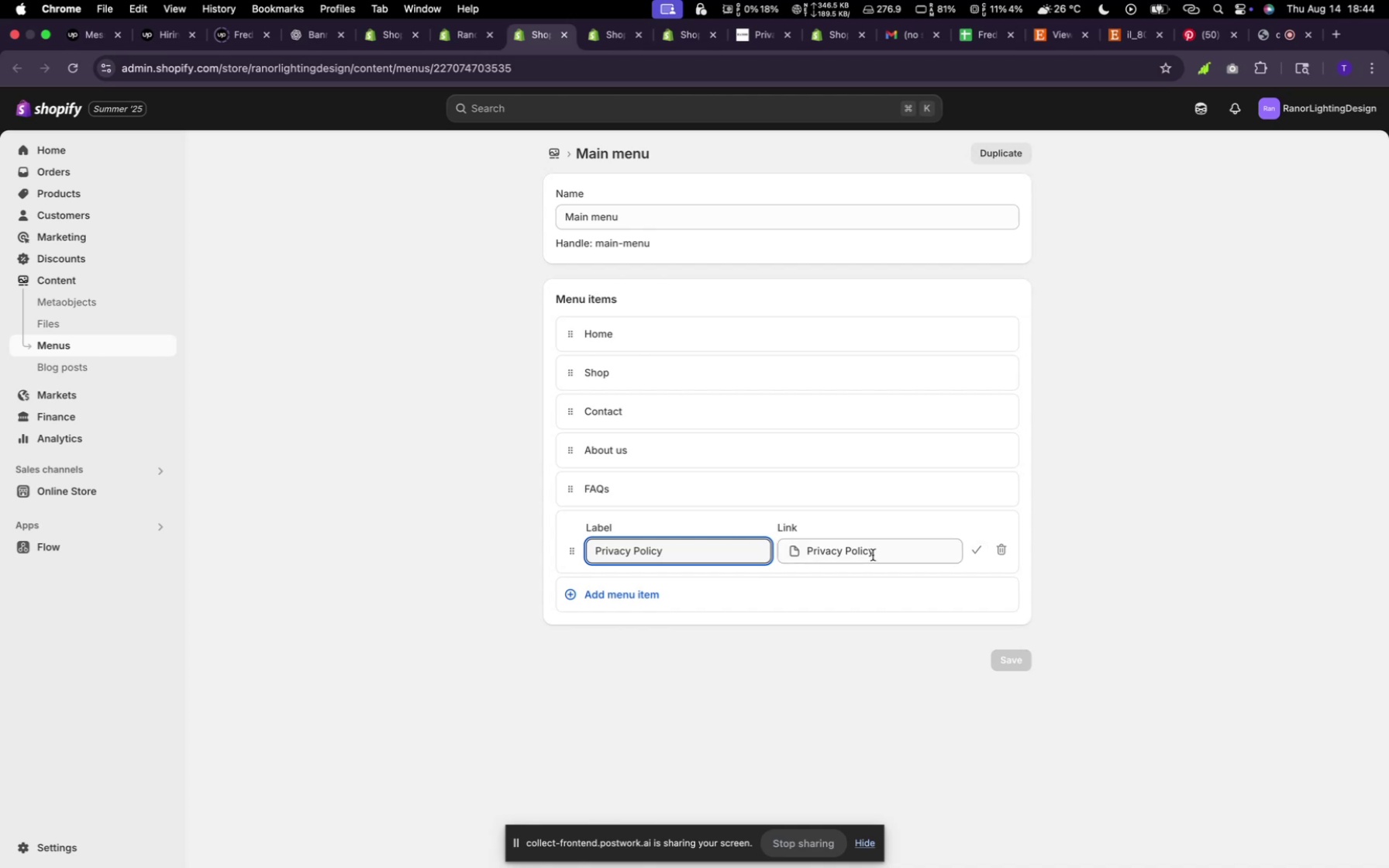 
left_click([873, 554])
 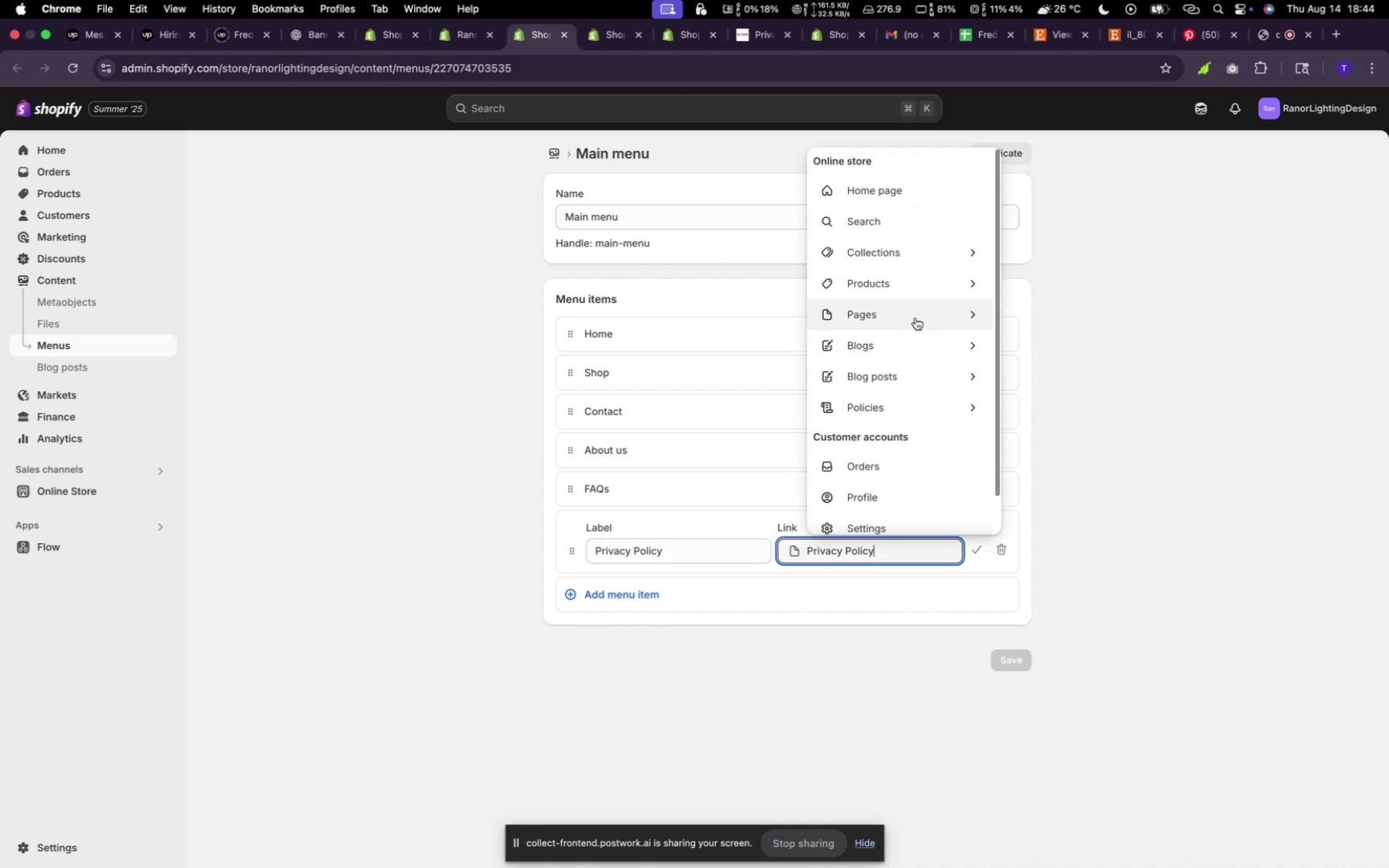 
left_click([915, 318])
 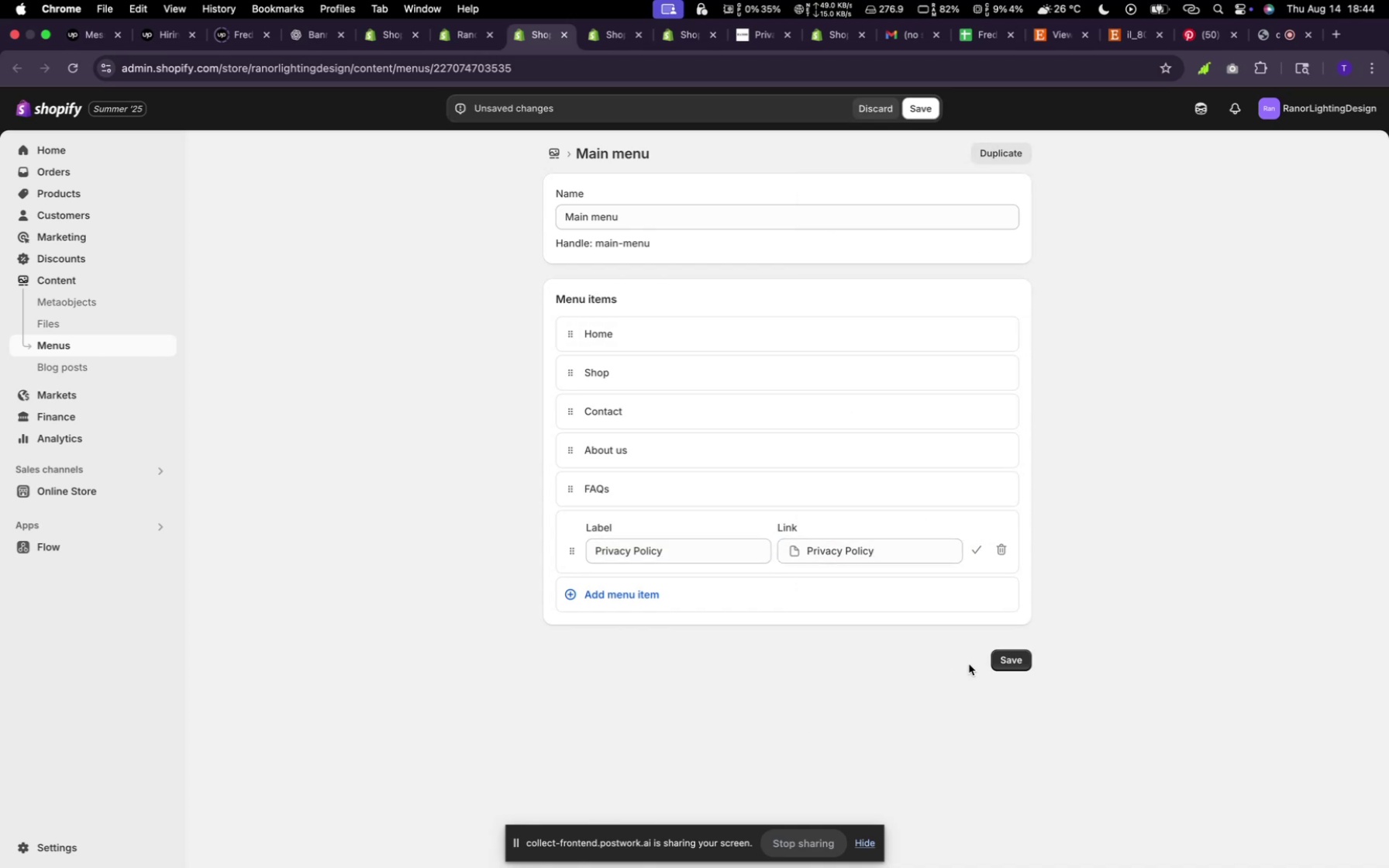 
left_click([998, 664])
 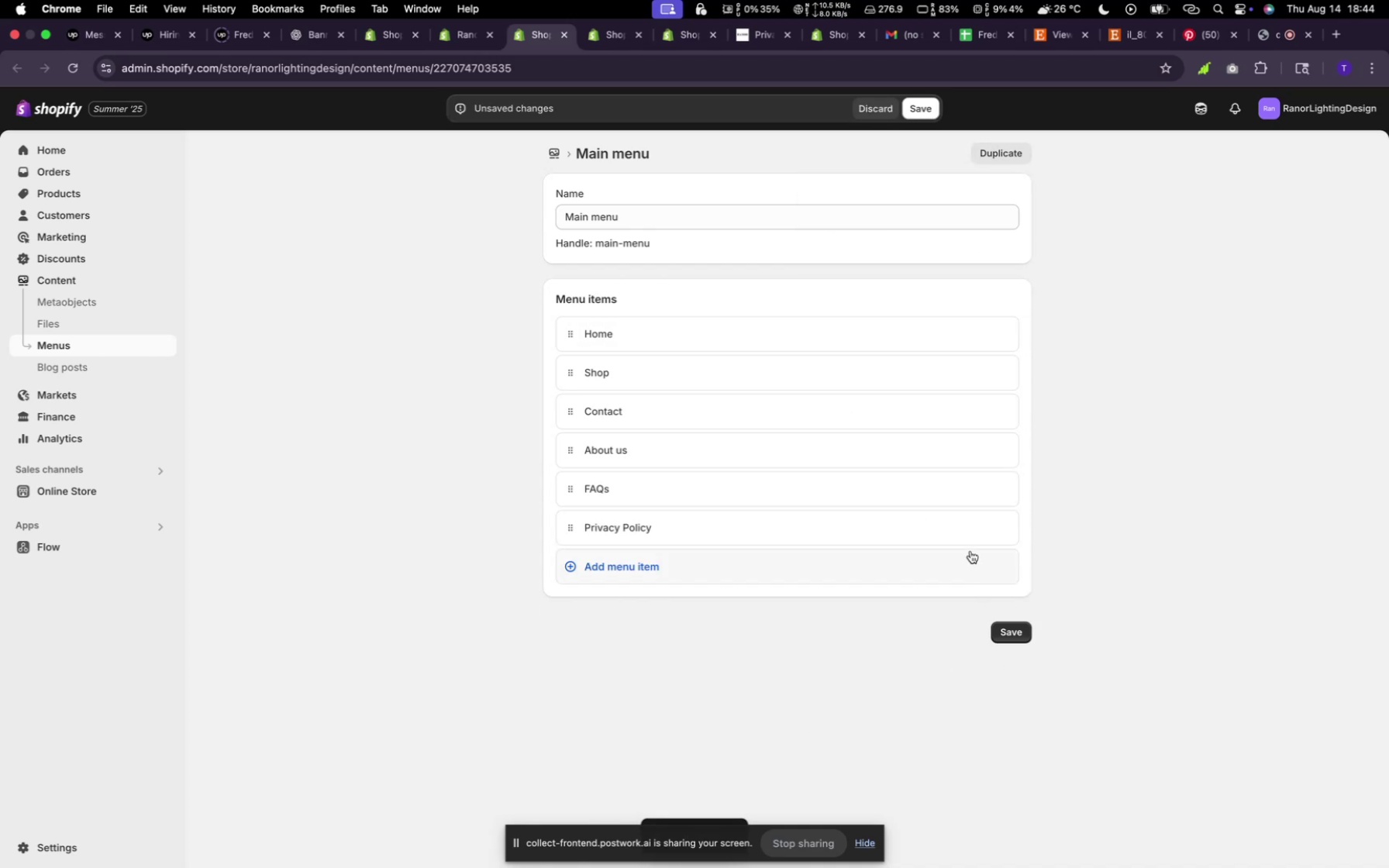 
left_click([965, 524])
 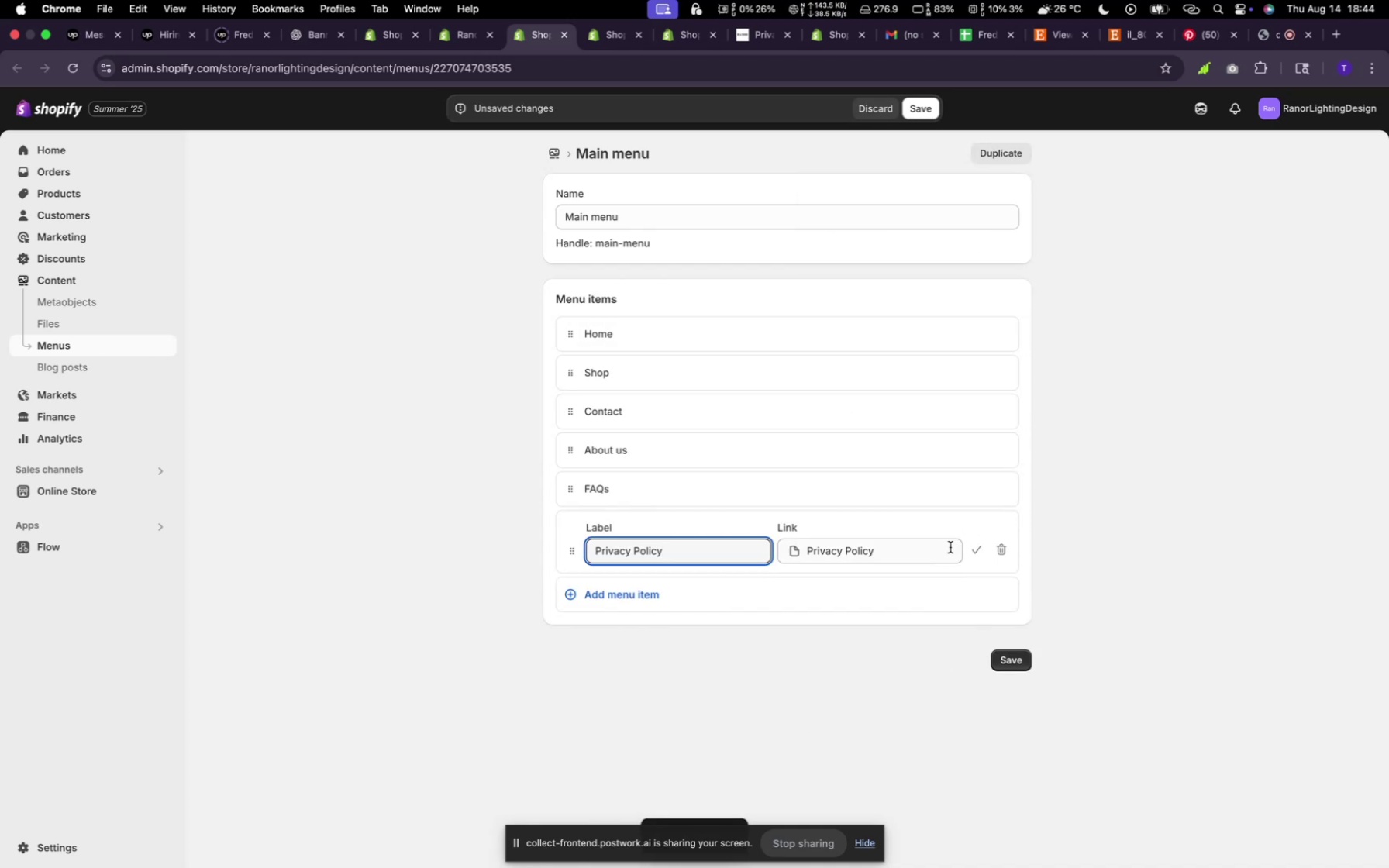 
left_click([942, 550])
 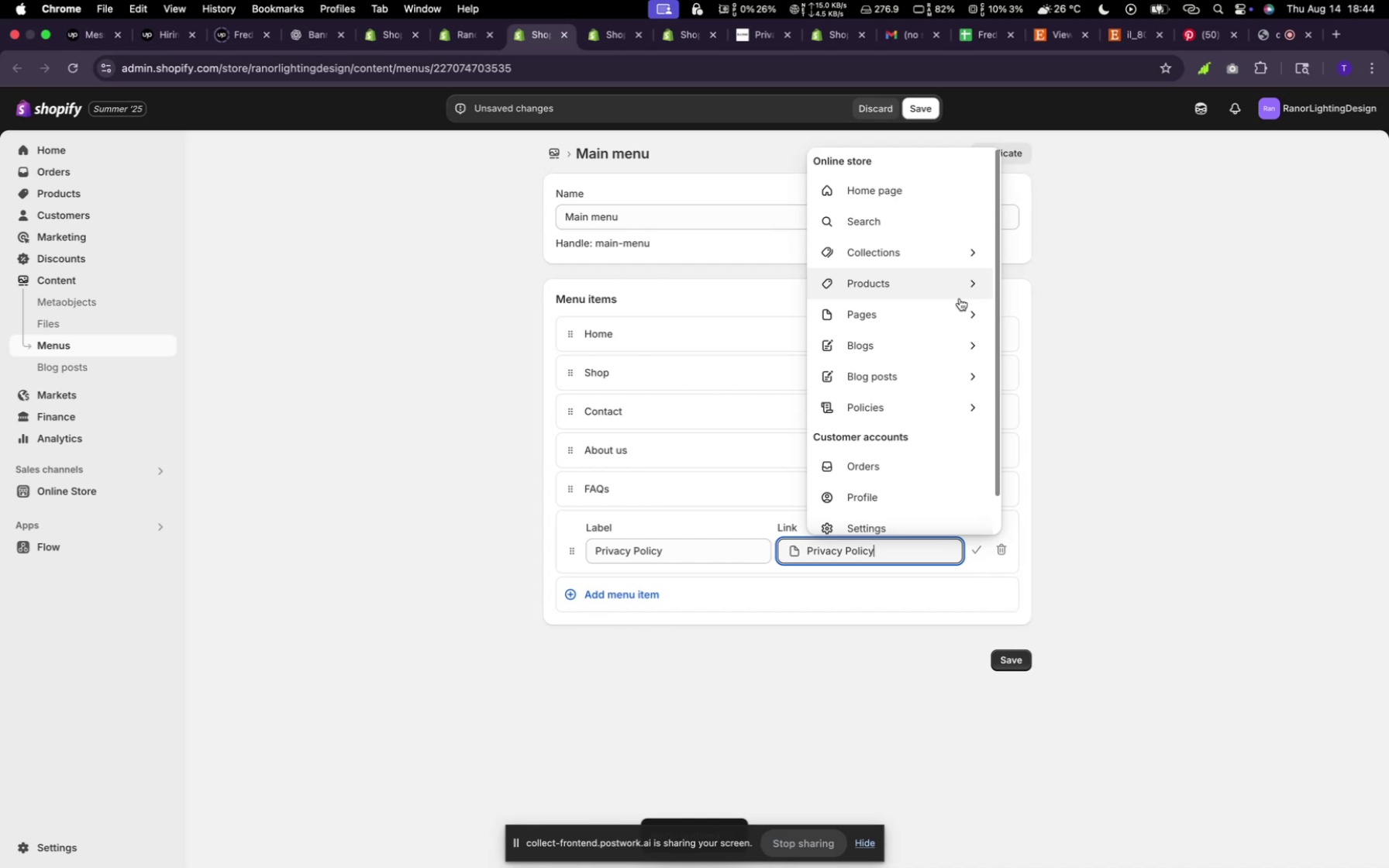 
left_click([958, 306])
 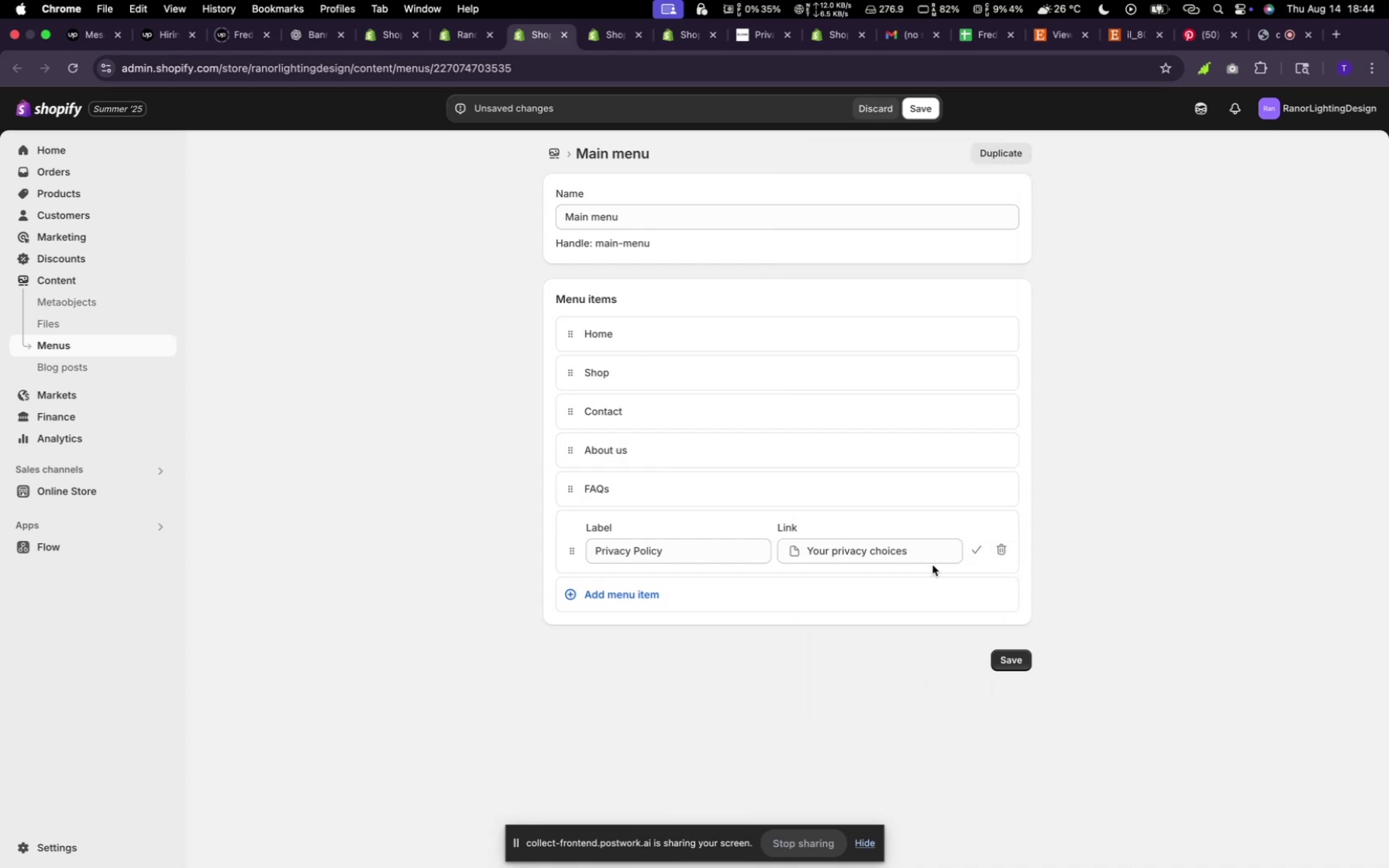 
left_click([1005, 672])
 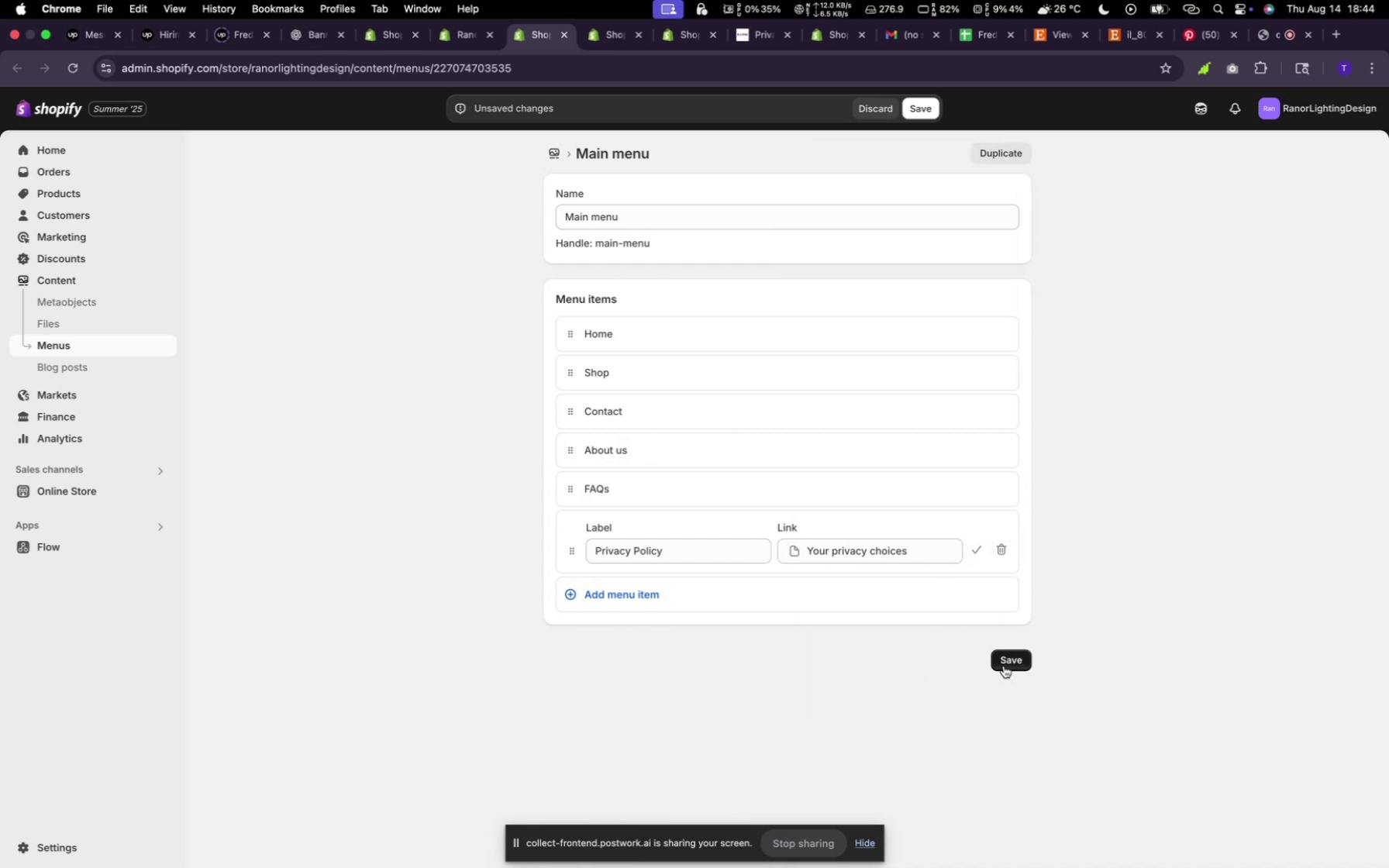 
left_click([1004, 666])
 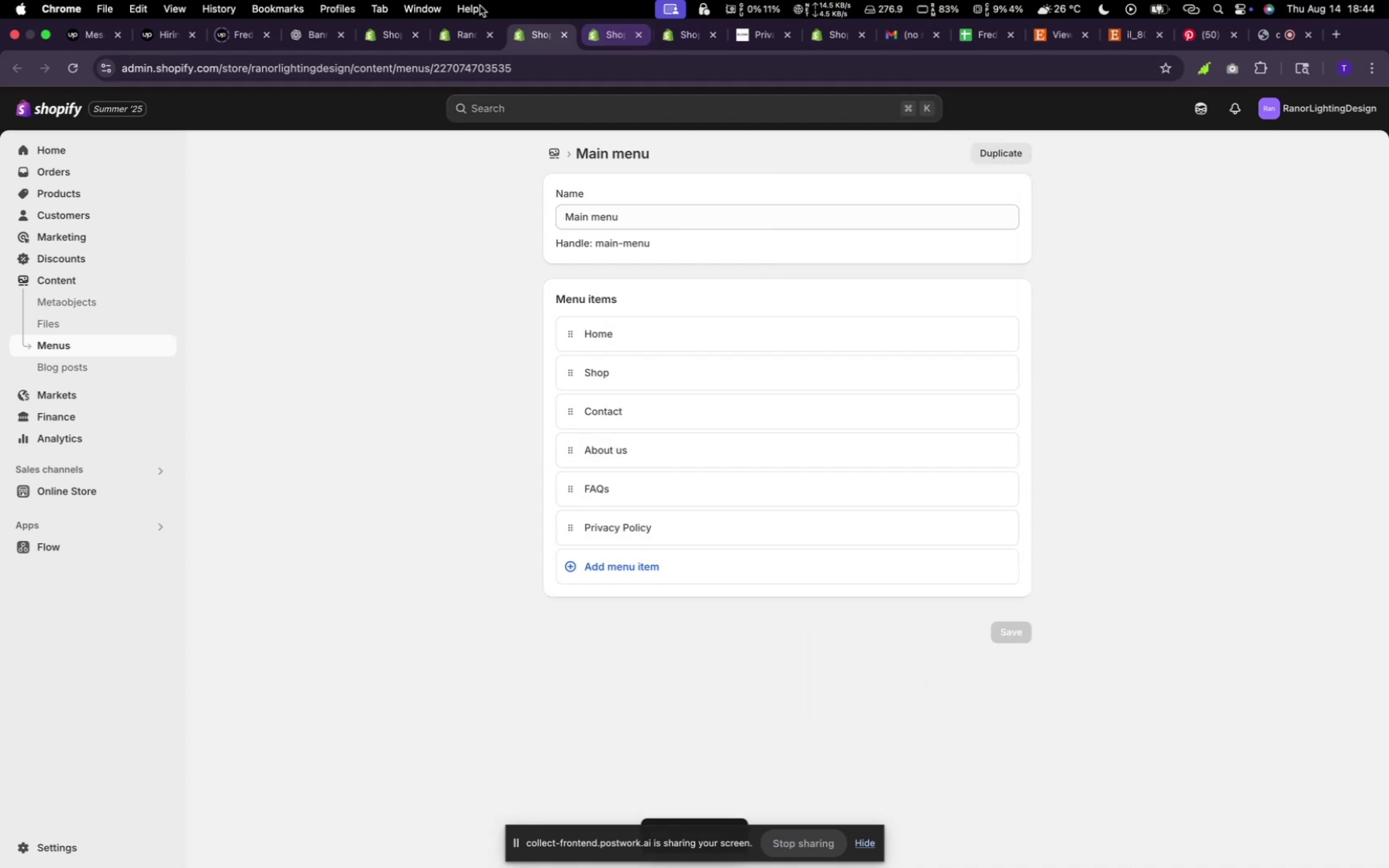 
left_click([474, 41])
 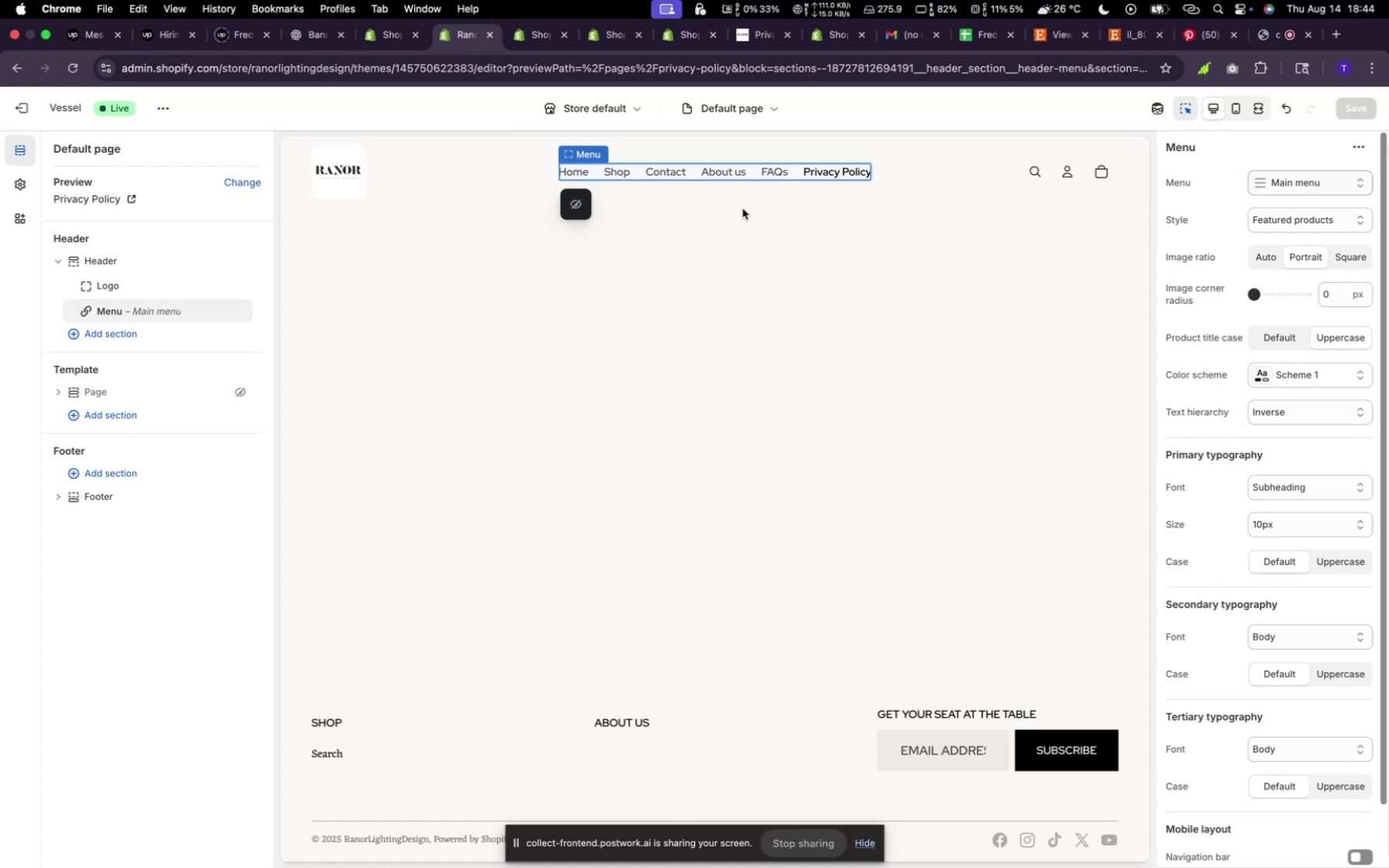 
left_click([837, 172])
 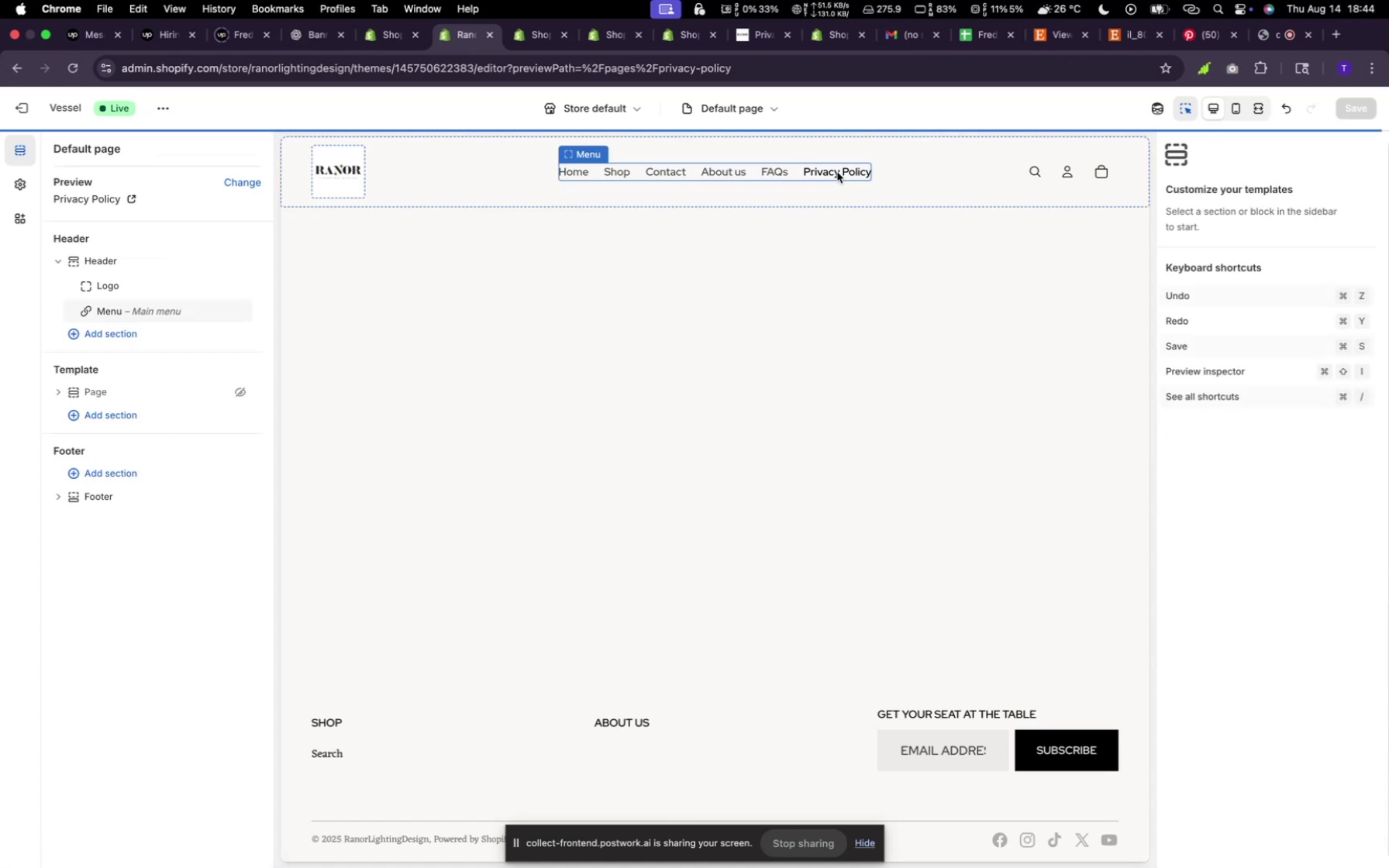 
left_click([837, 172])
 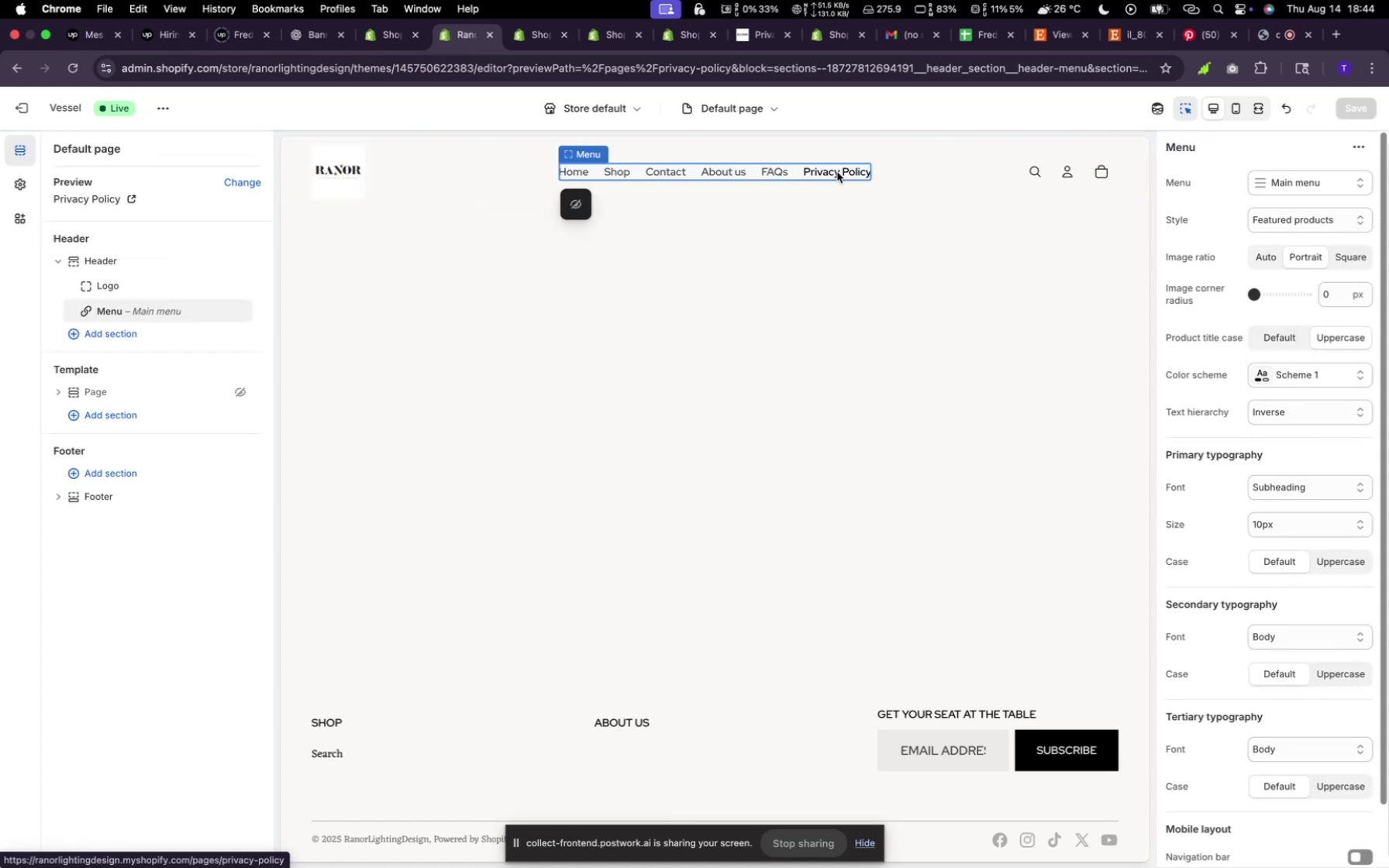 
left_click([837, 172])
 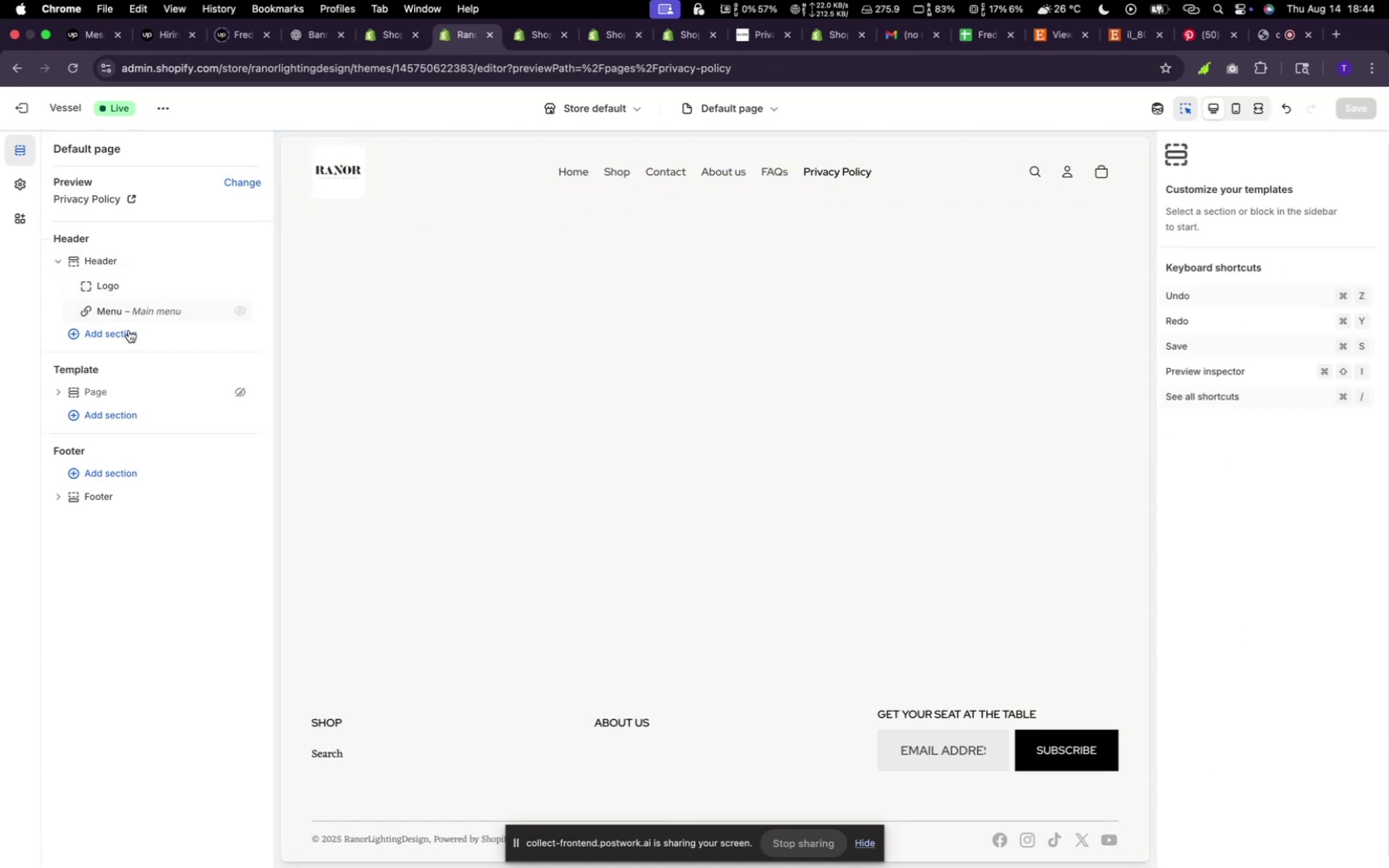 
left_click([118, 417])
 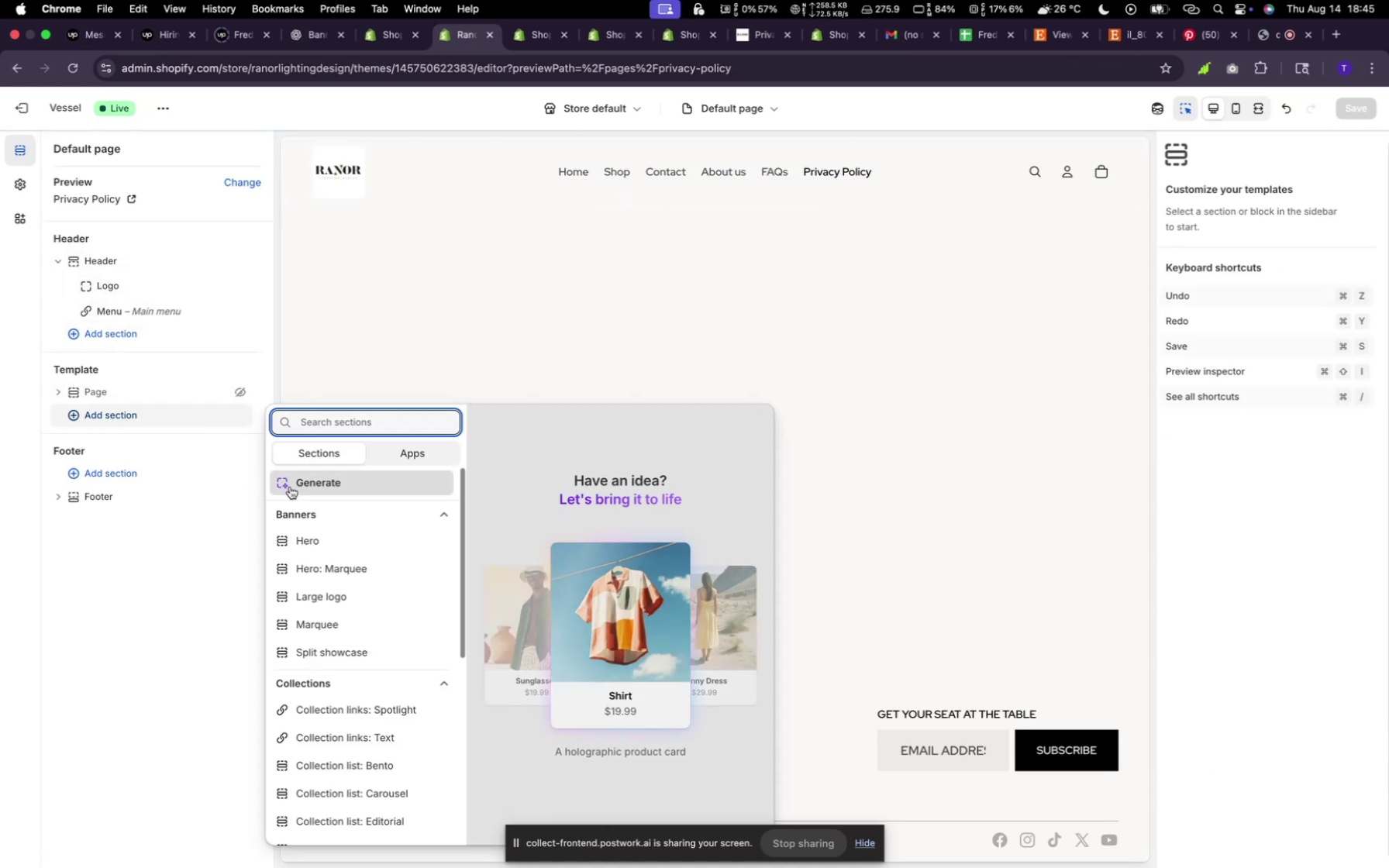 
left_click([291, 487])
 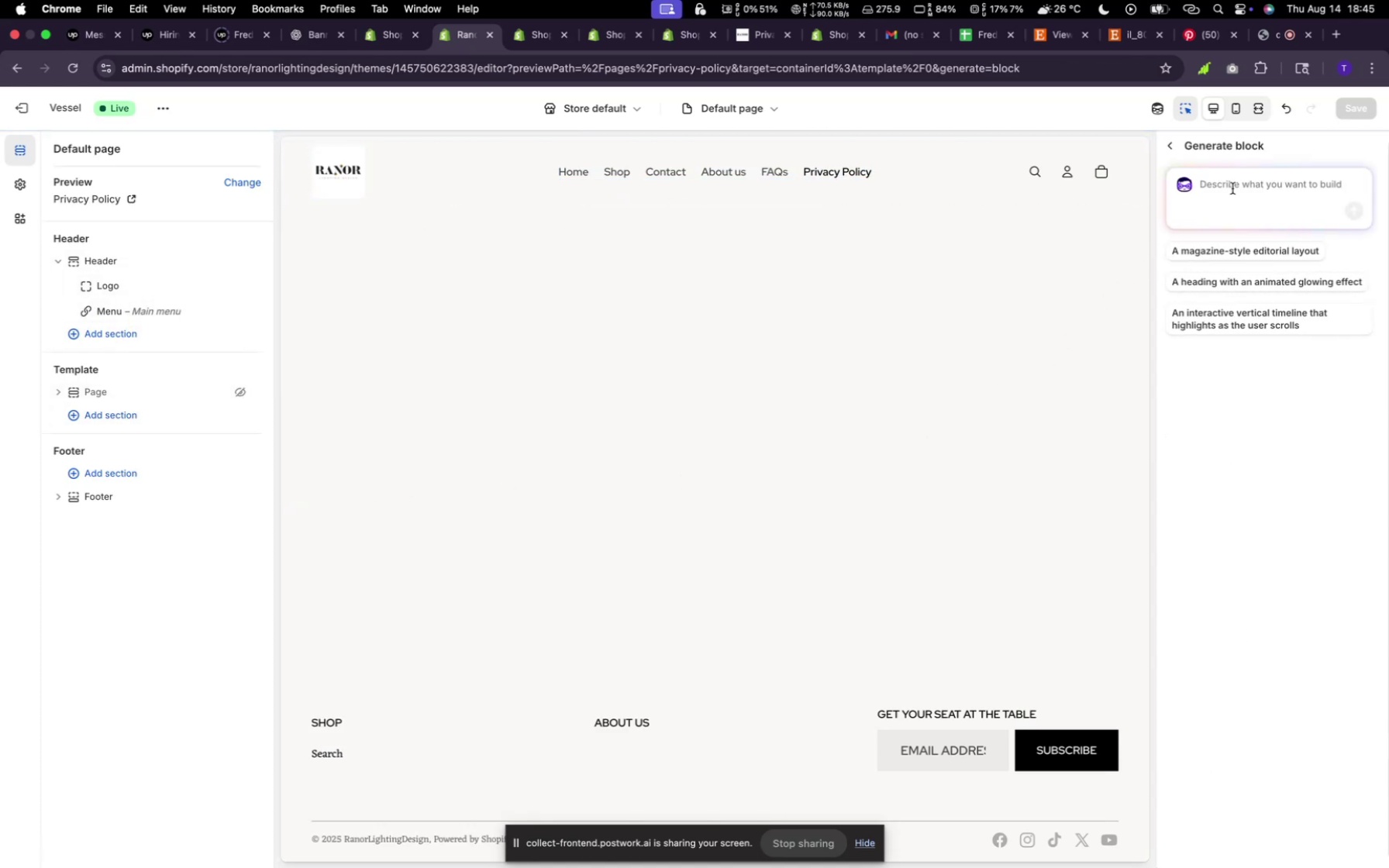 
type(PR)
key(Backspace)
type(rivacy po;;icy section)
 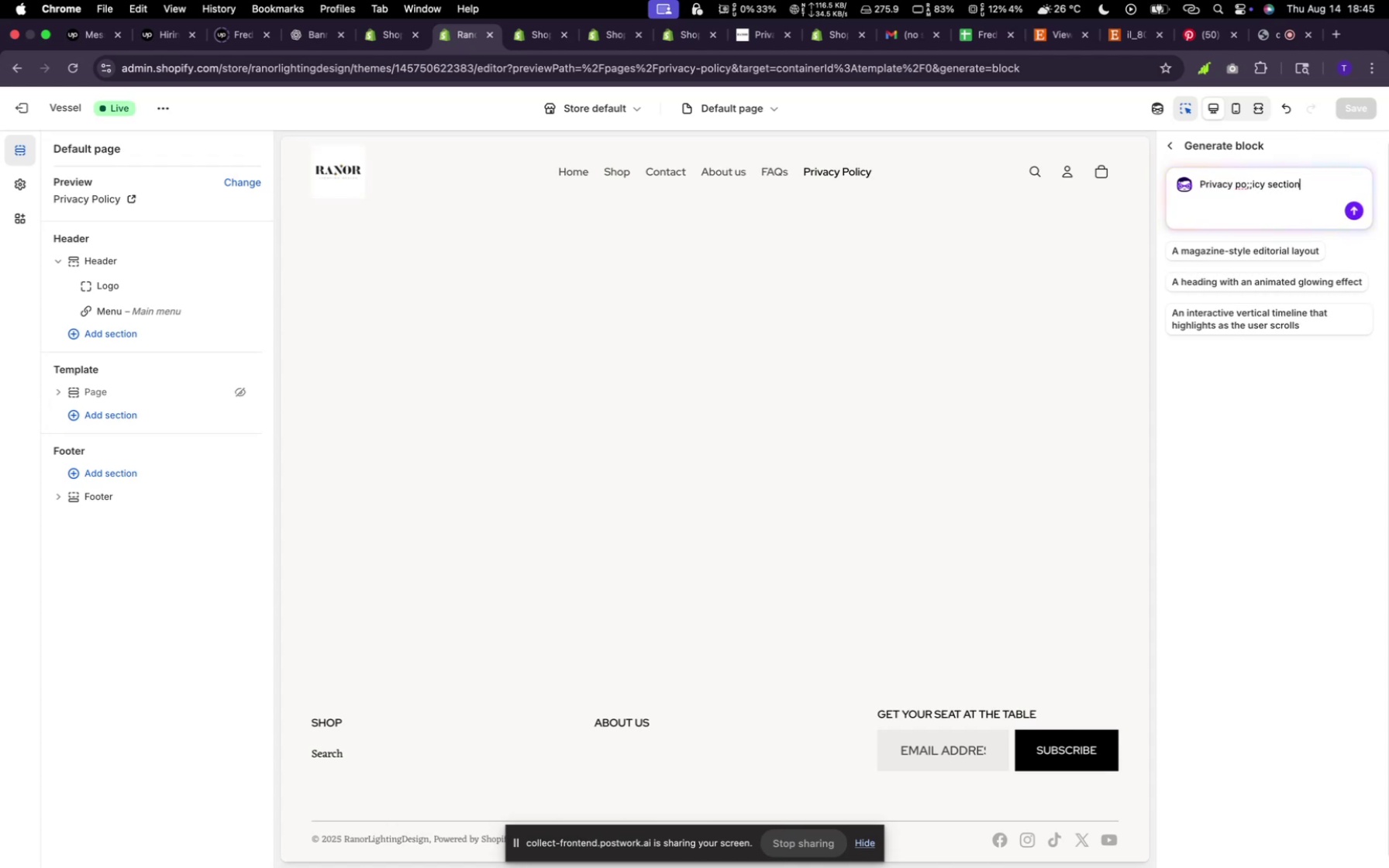 
key(Enter)
 